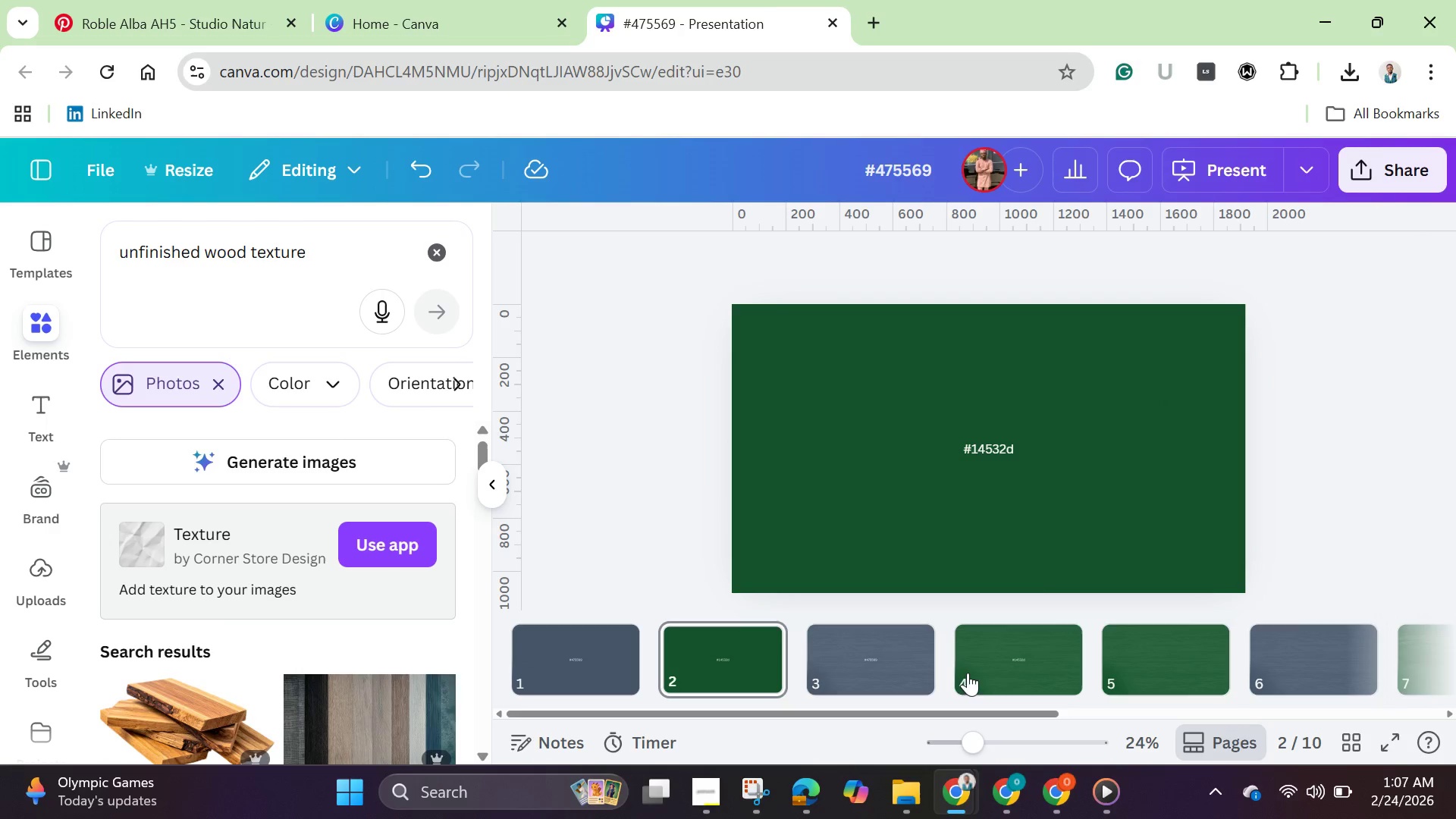 
left_click([1013, 668])
 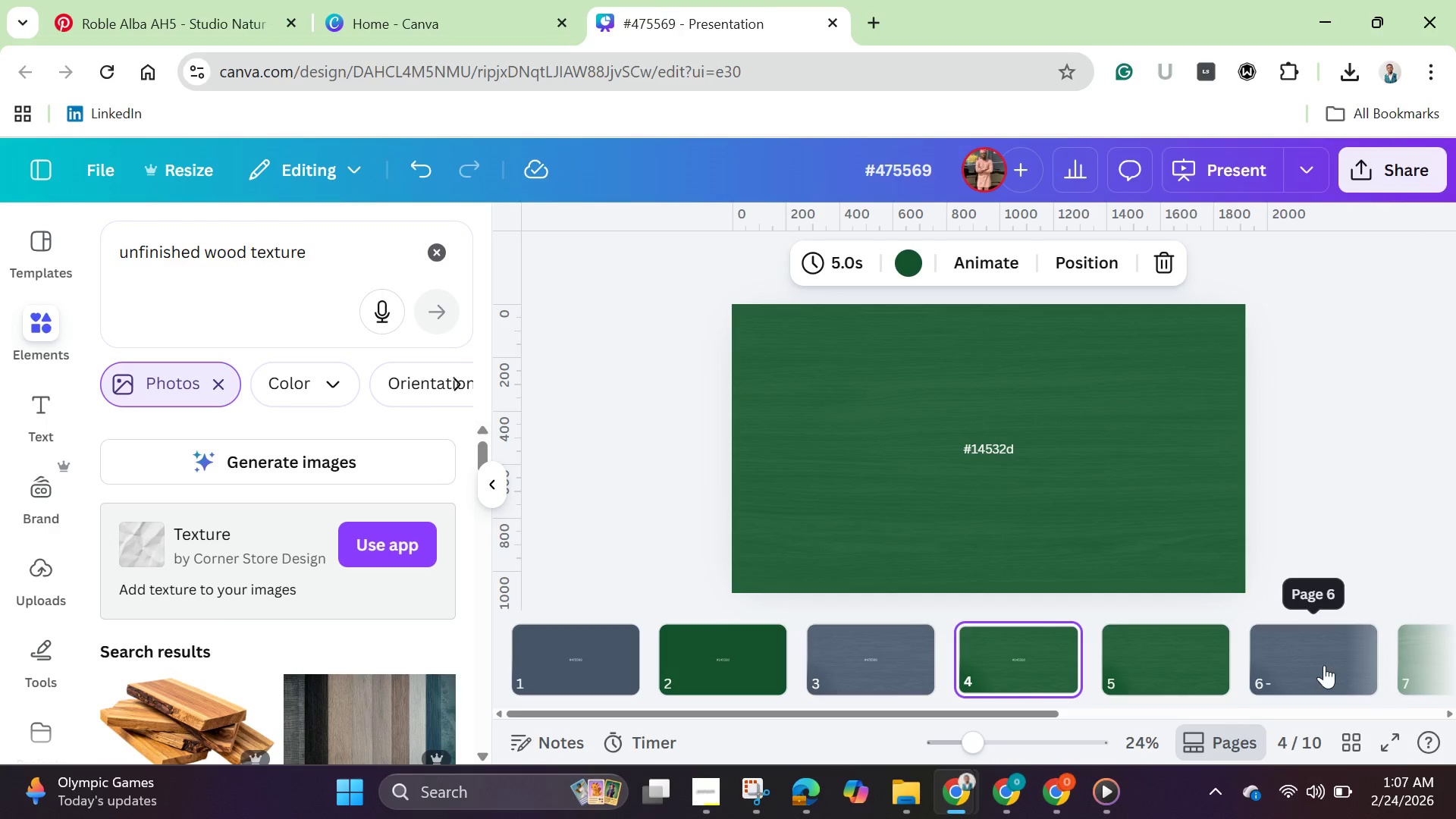 
left_click([1351, 739])
 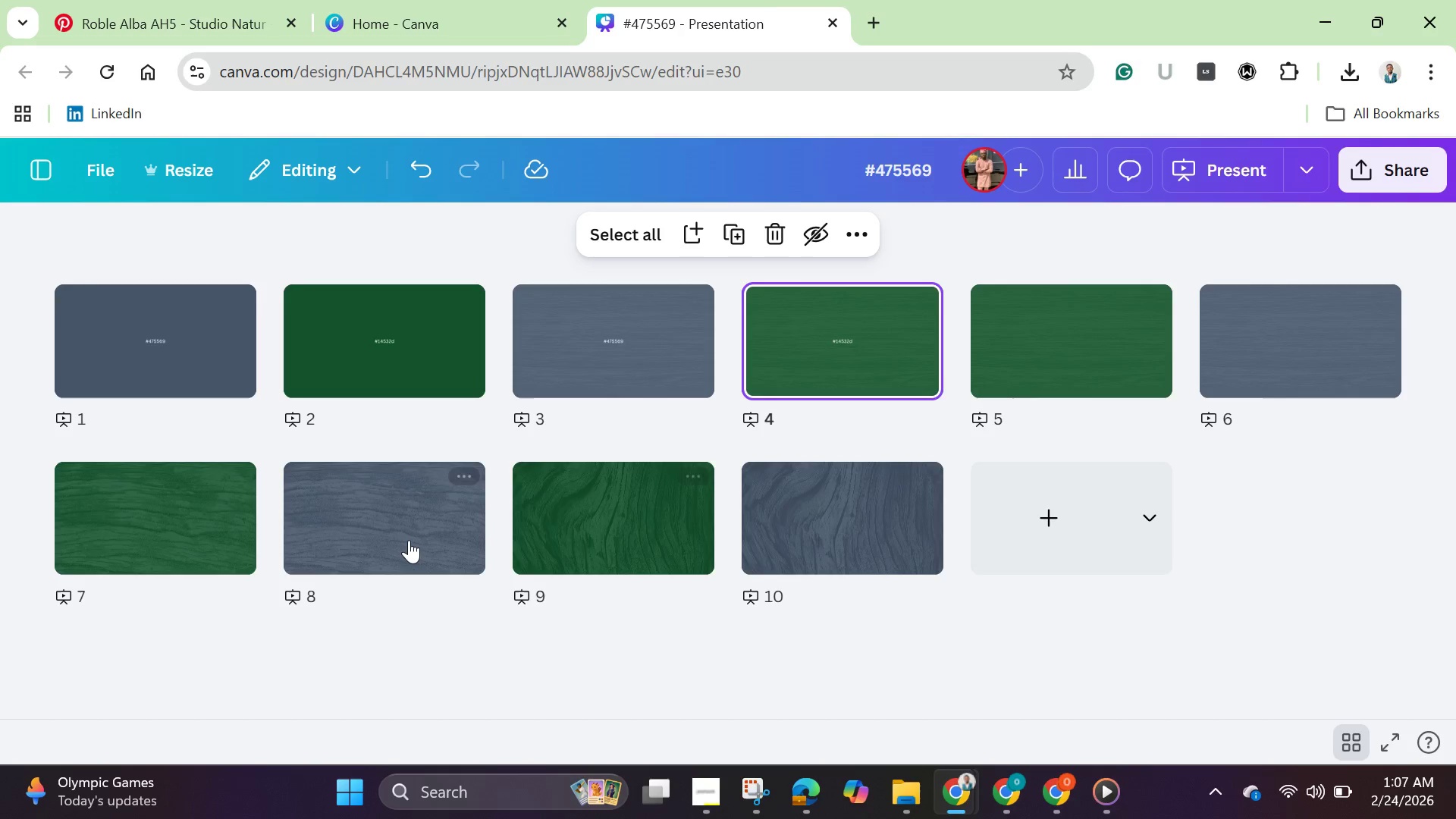 
left_click([407, 540])
 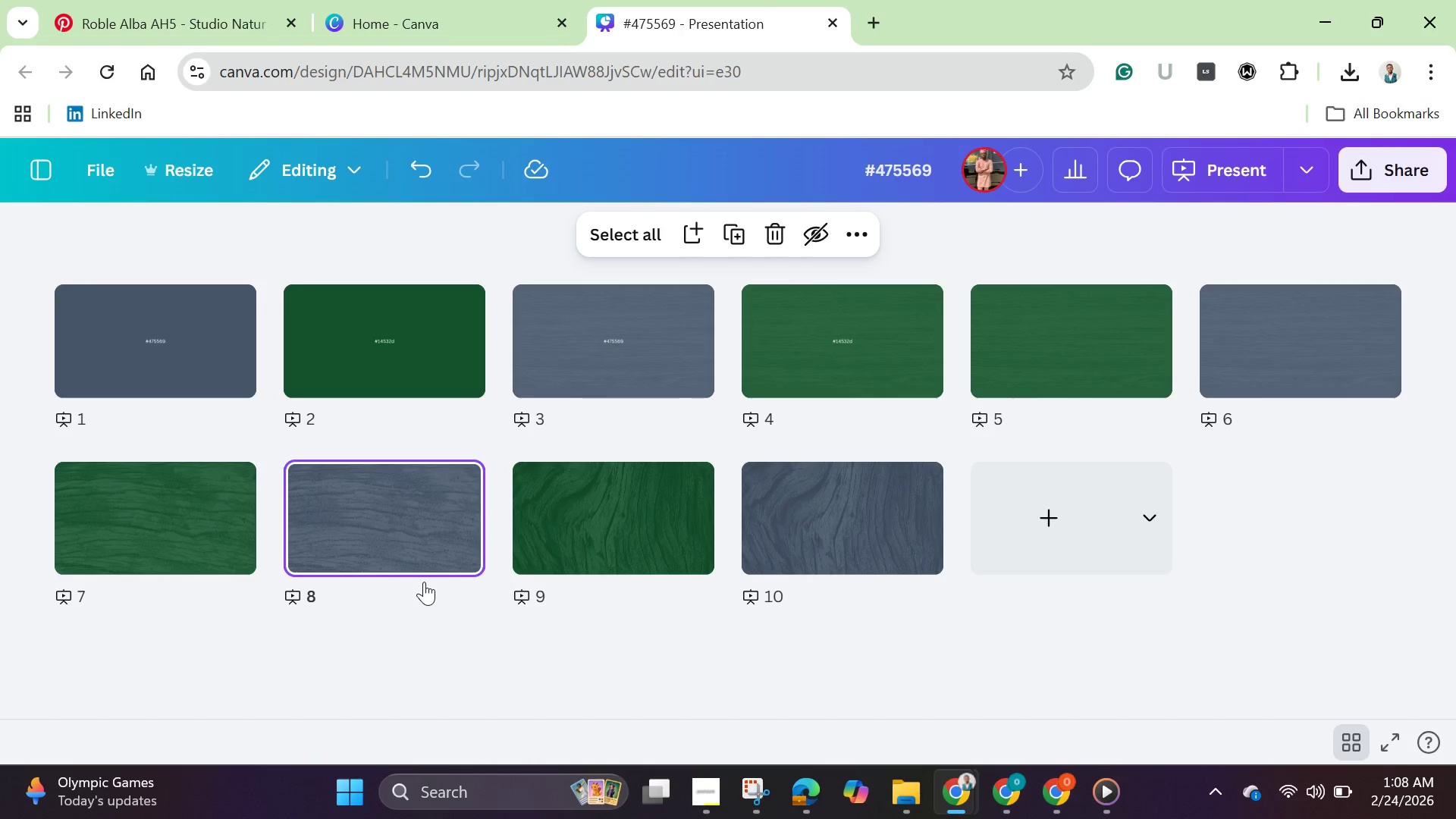 
wait(9.45)
 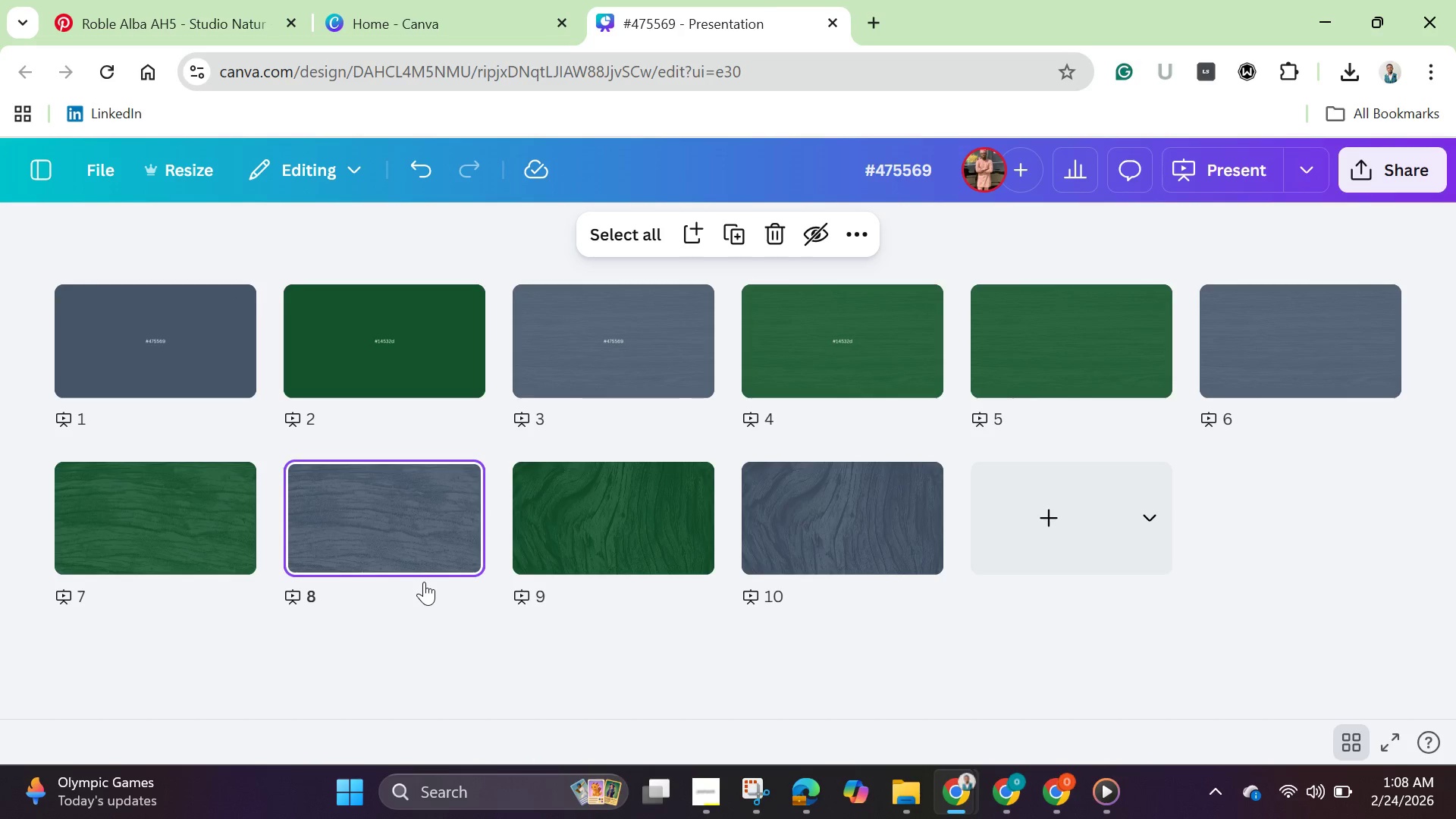 
left_click([883, 365])
 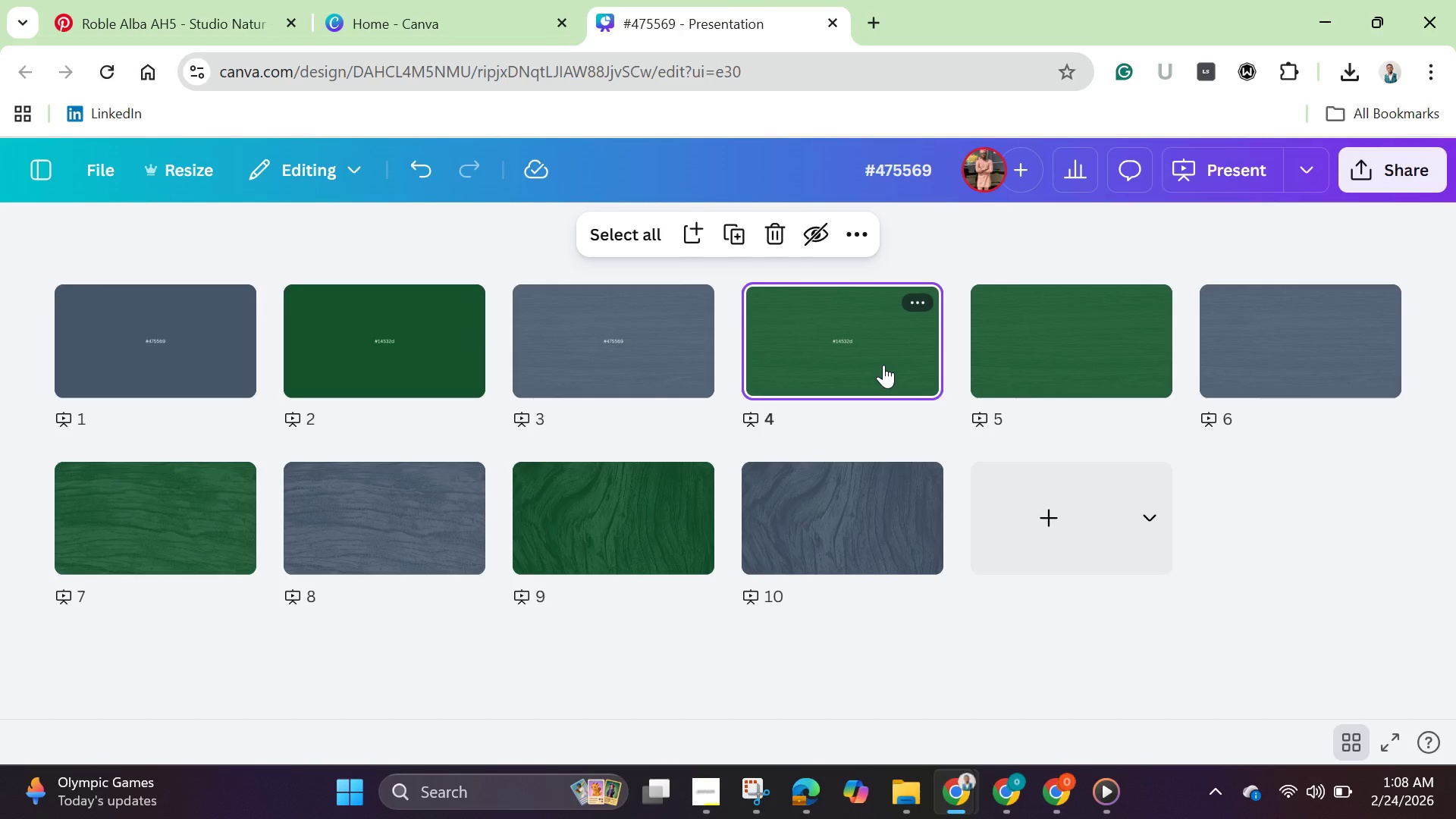 
right_click([883, 365])
 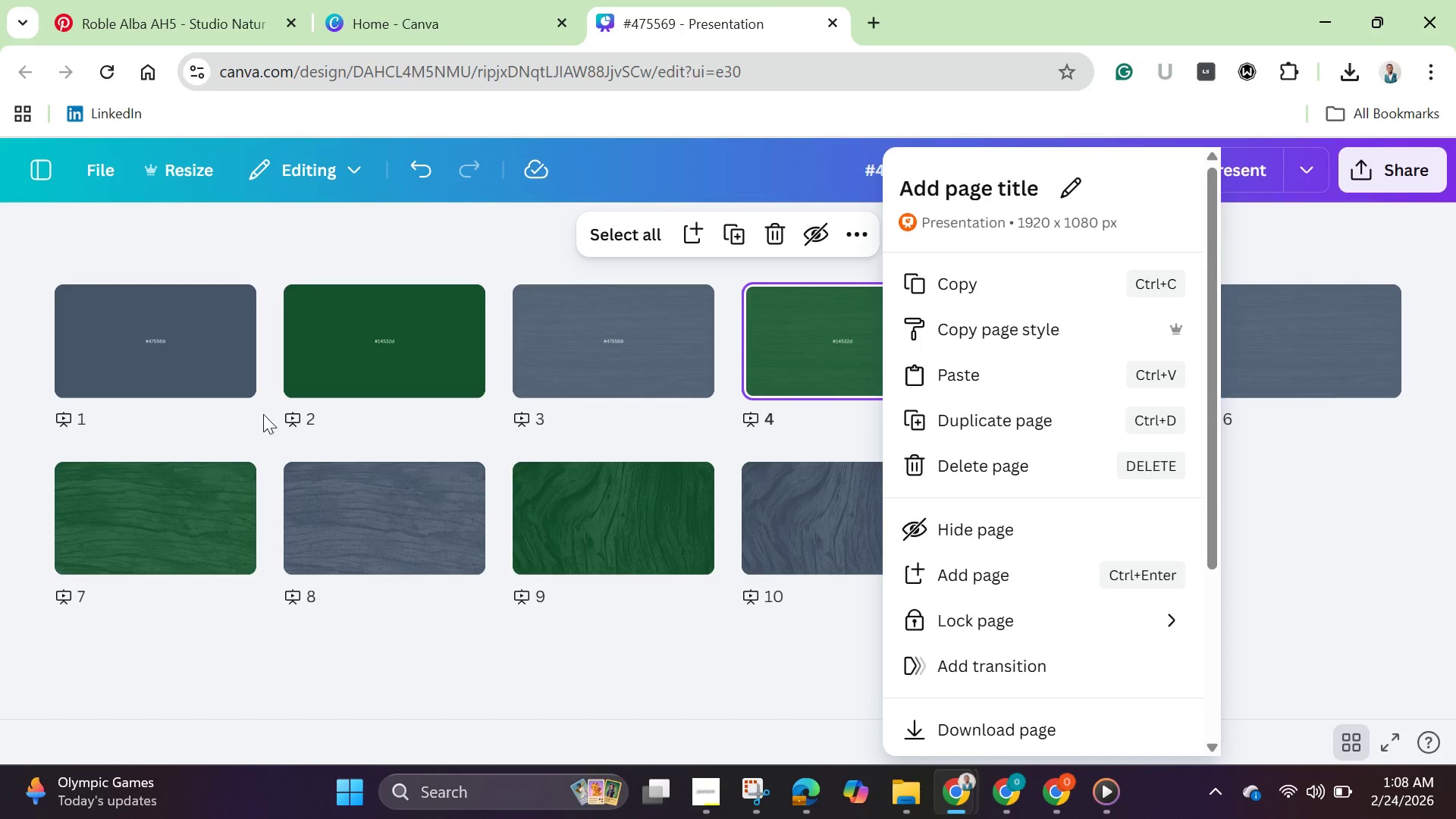 
left_click([338, 525])
 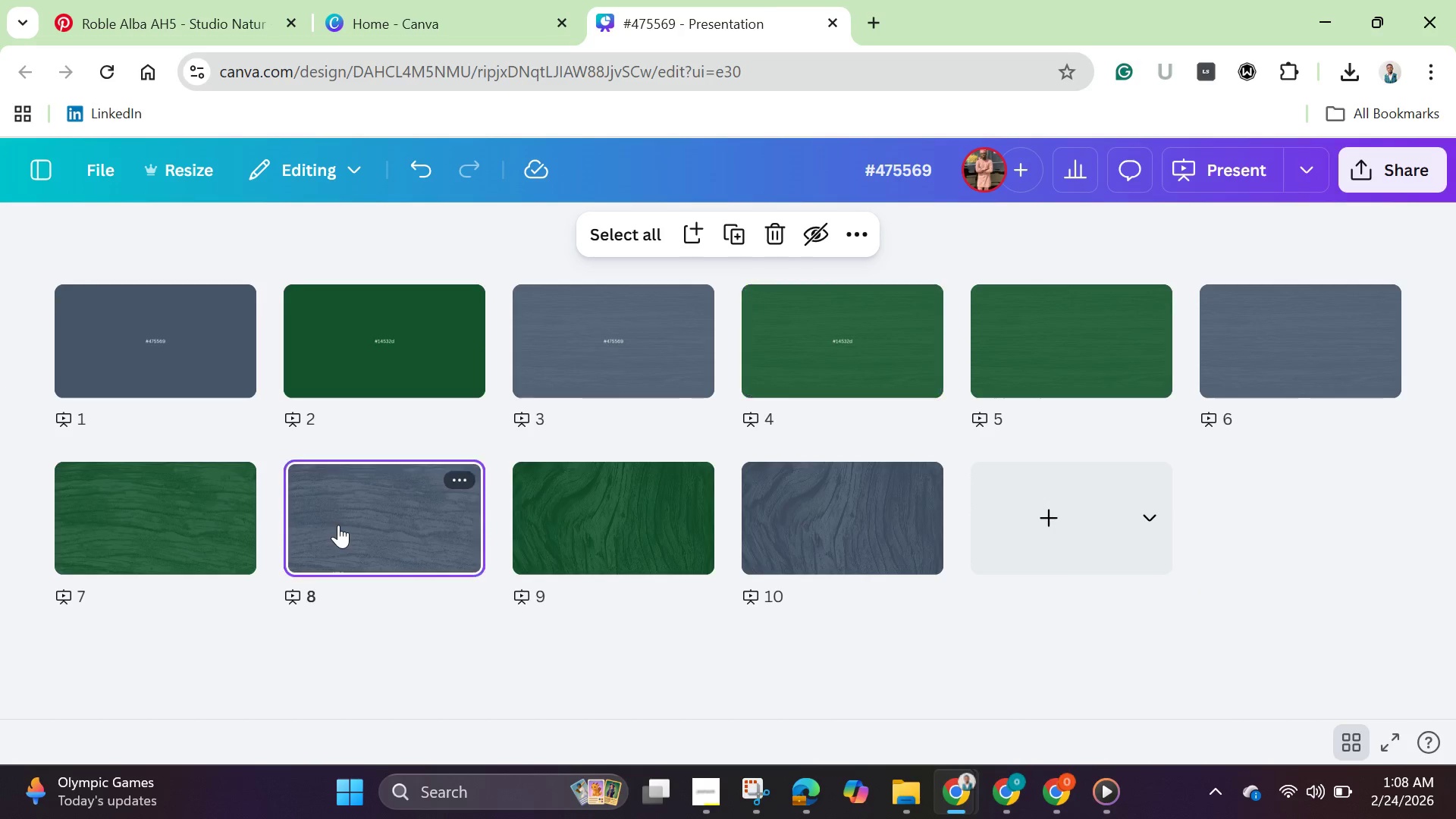 
double_click([338, 525])
 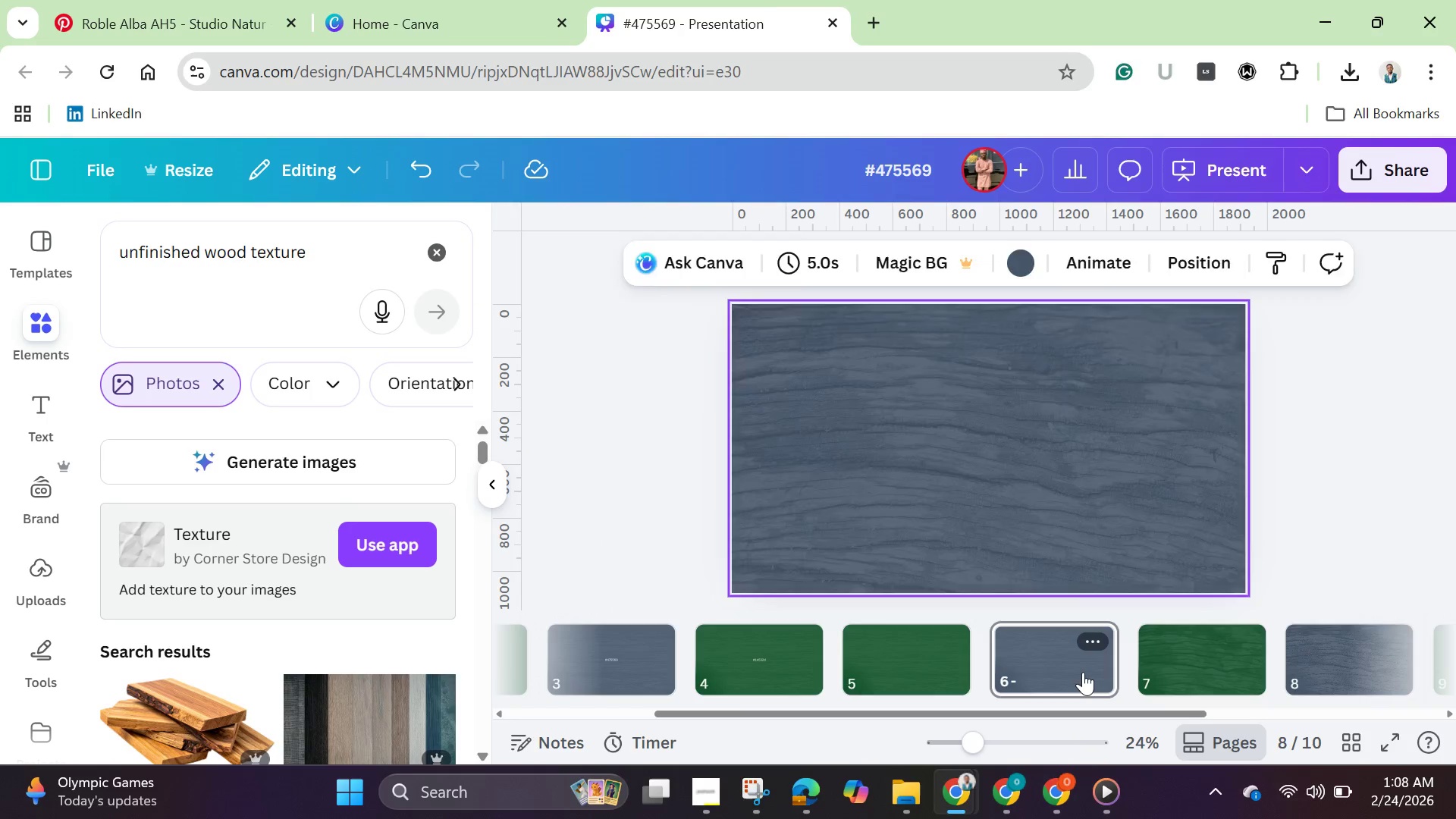 
left_click([952, 492])
 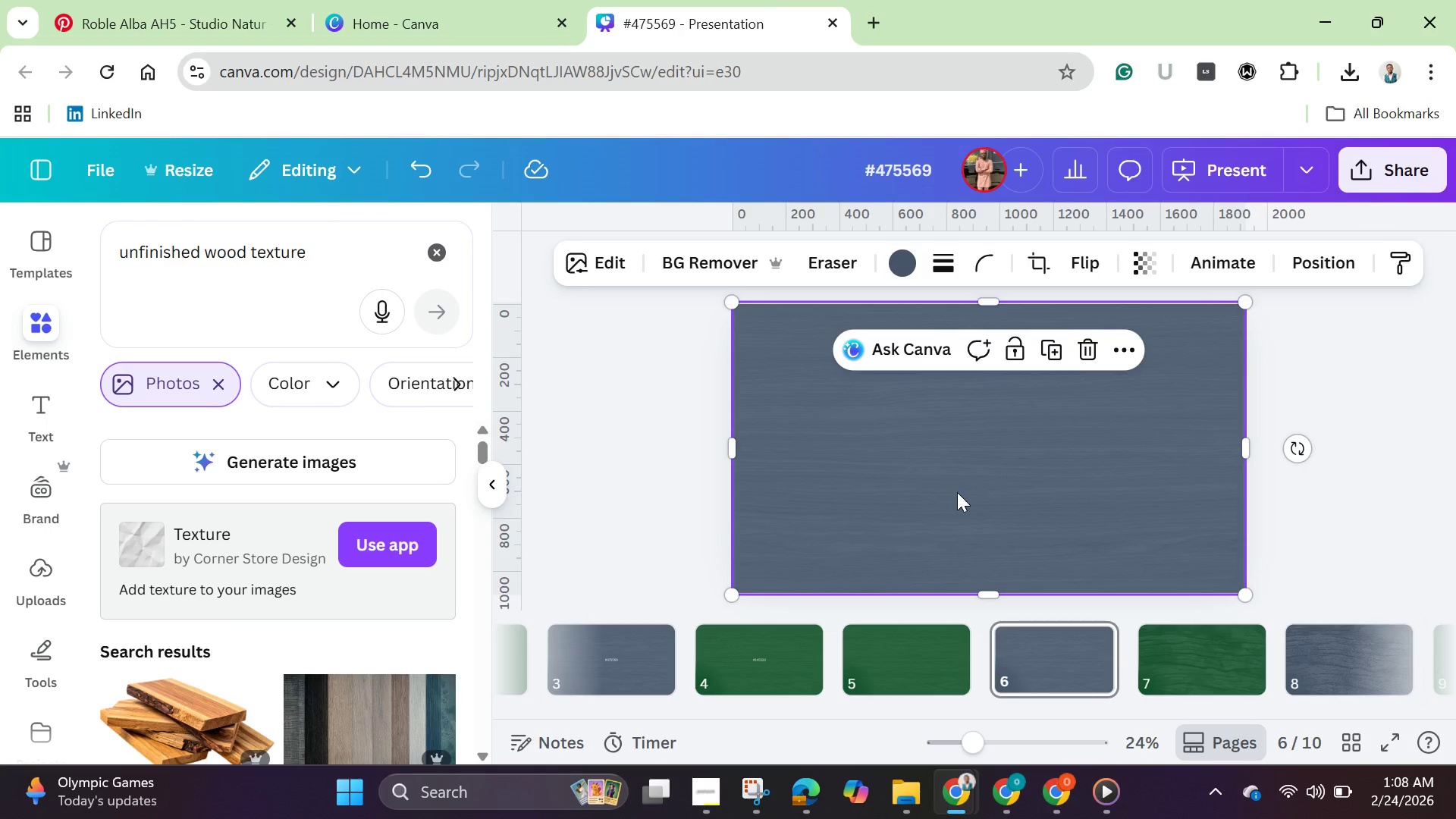 
left_click_drag(start_coordinate=[952, 492], to_coordinate=[1068, 490])
 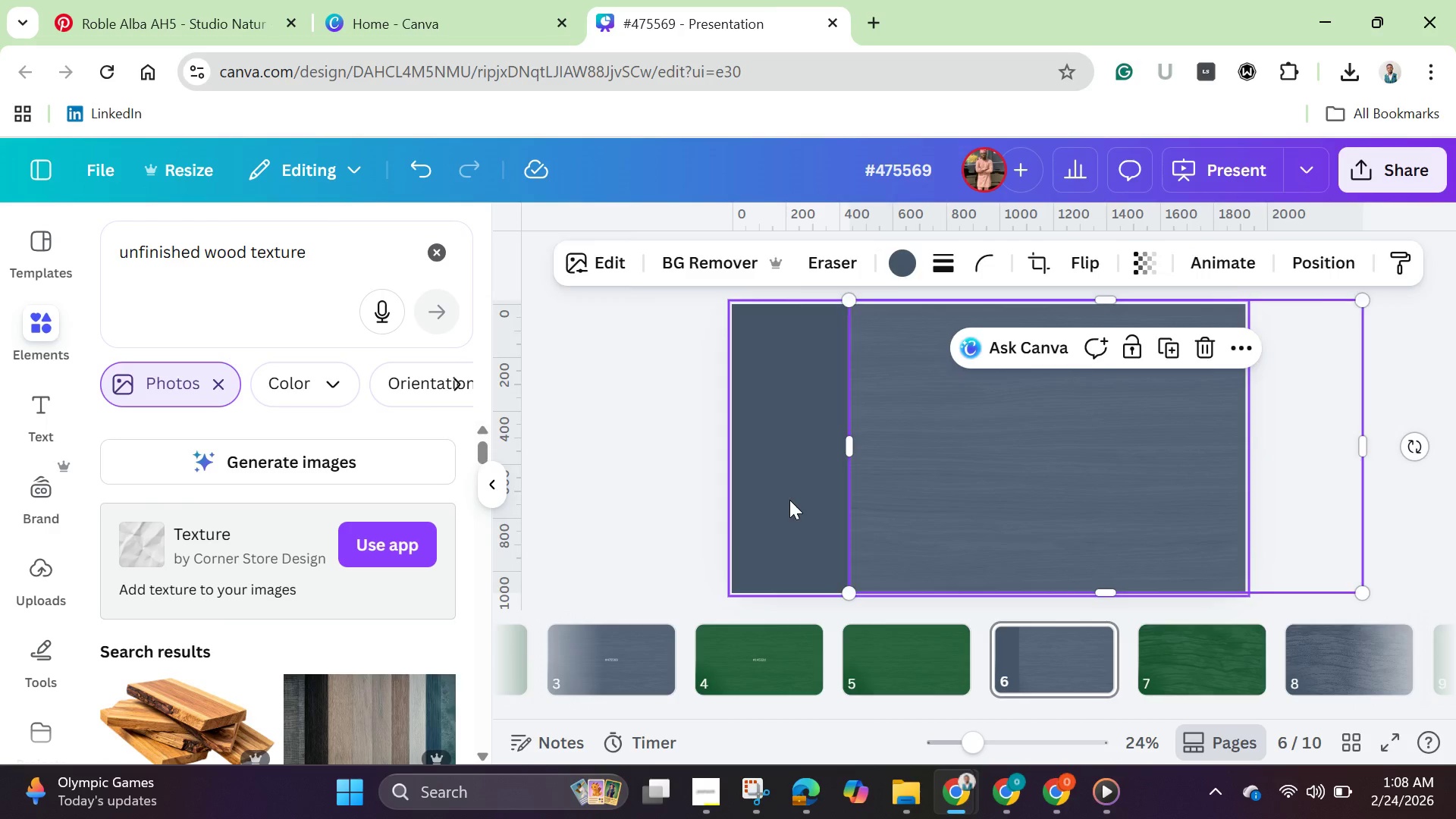 
left_click([789, 500])
 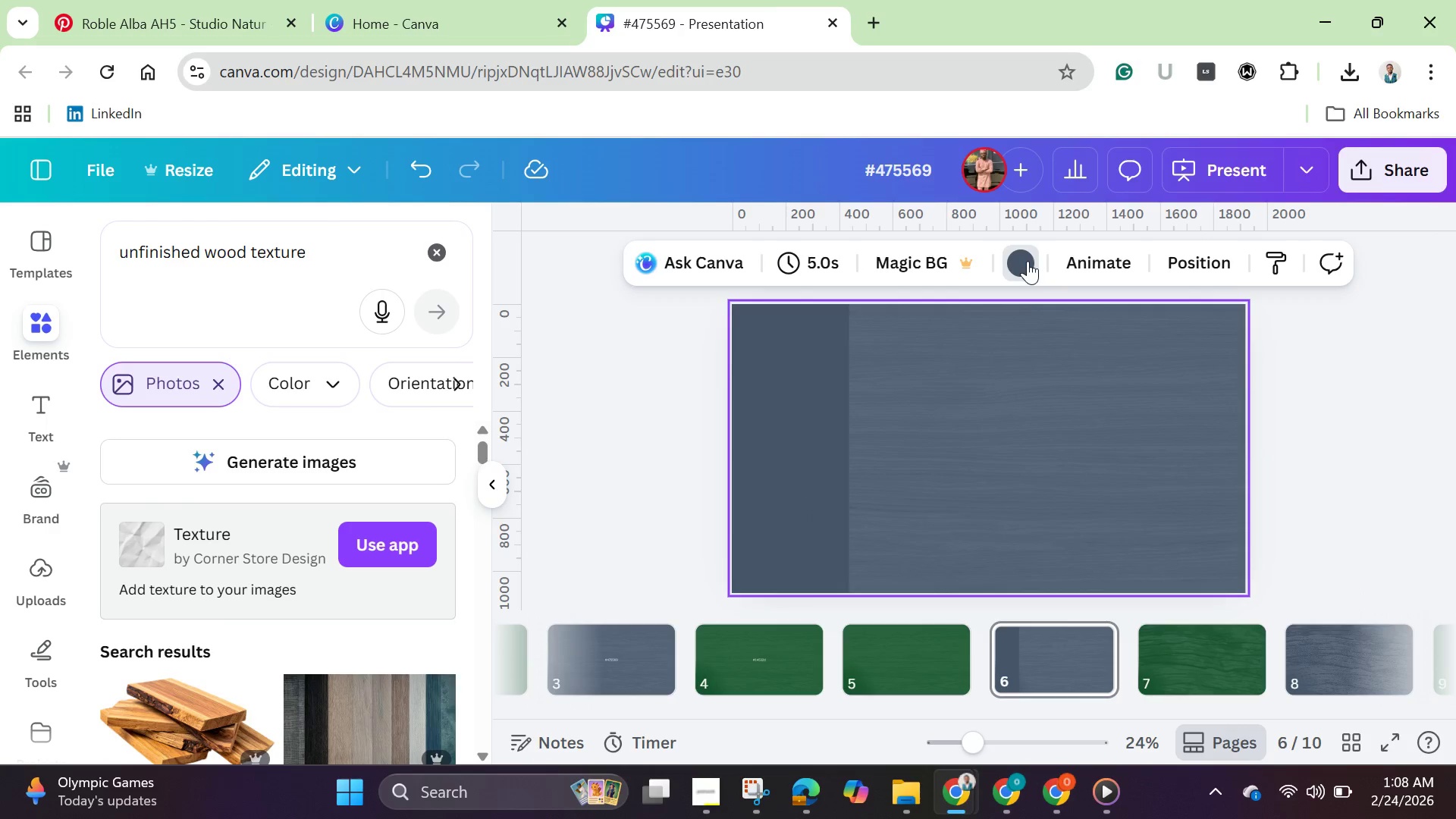 
left_click([1012, 384])
 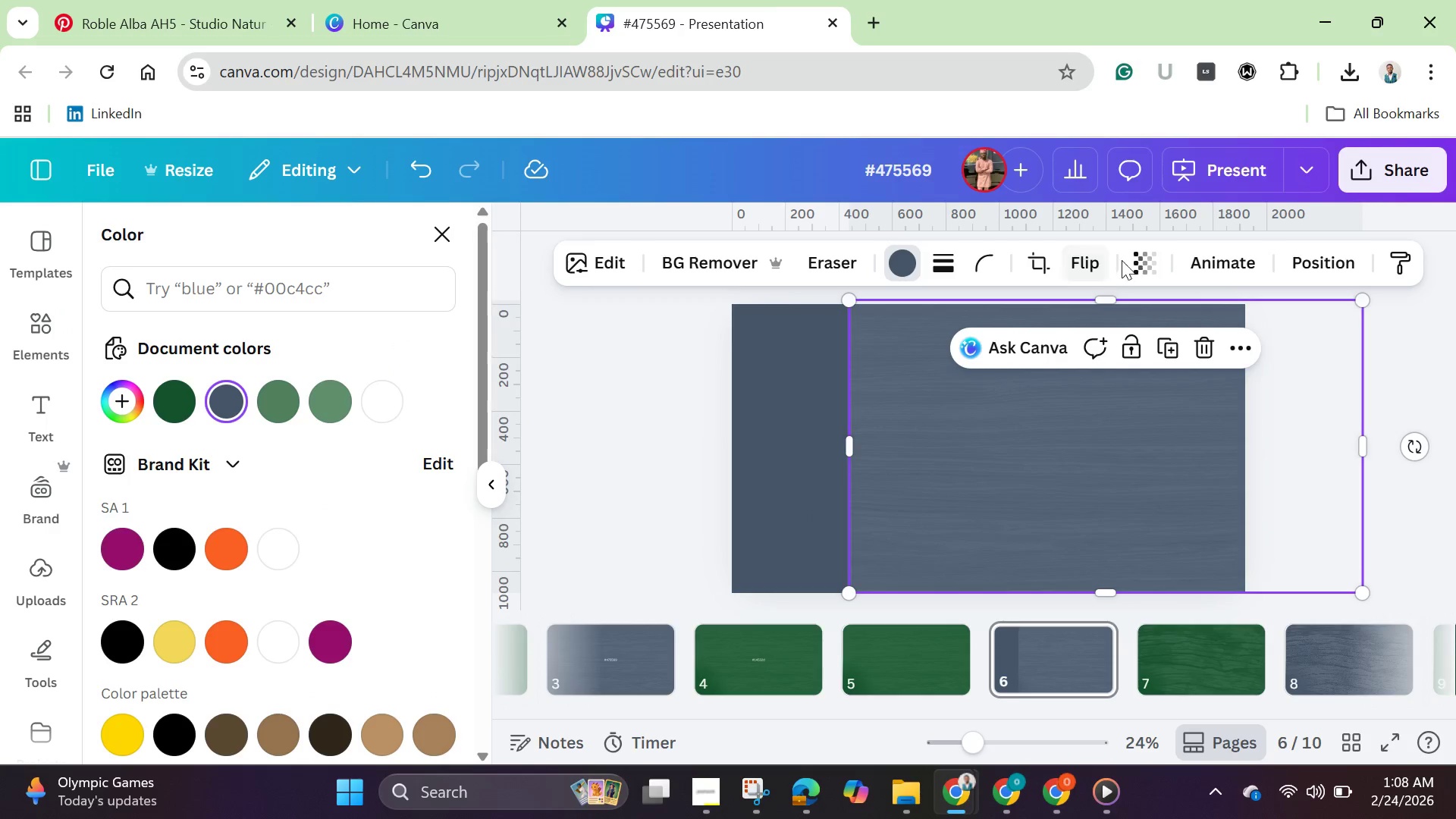 
left_click([1146, 252])
 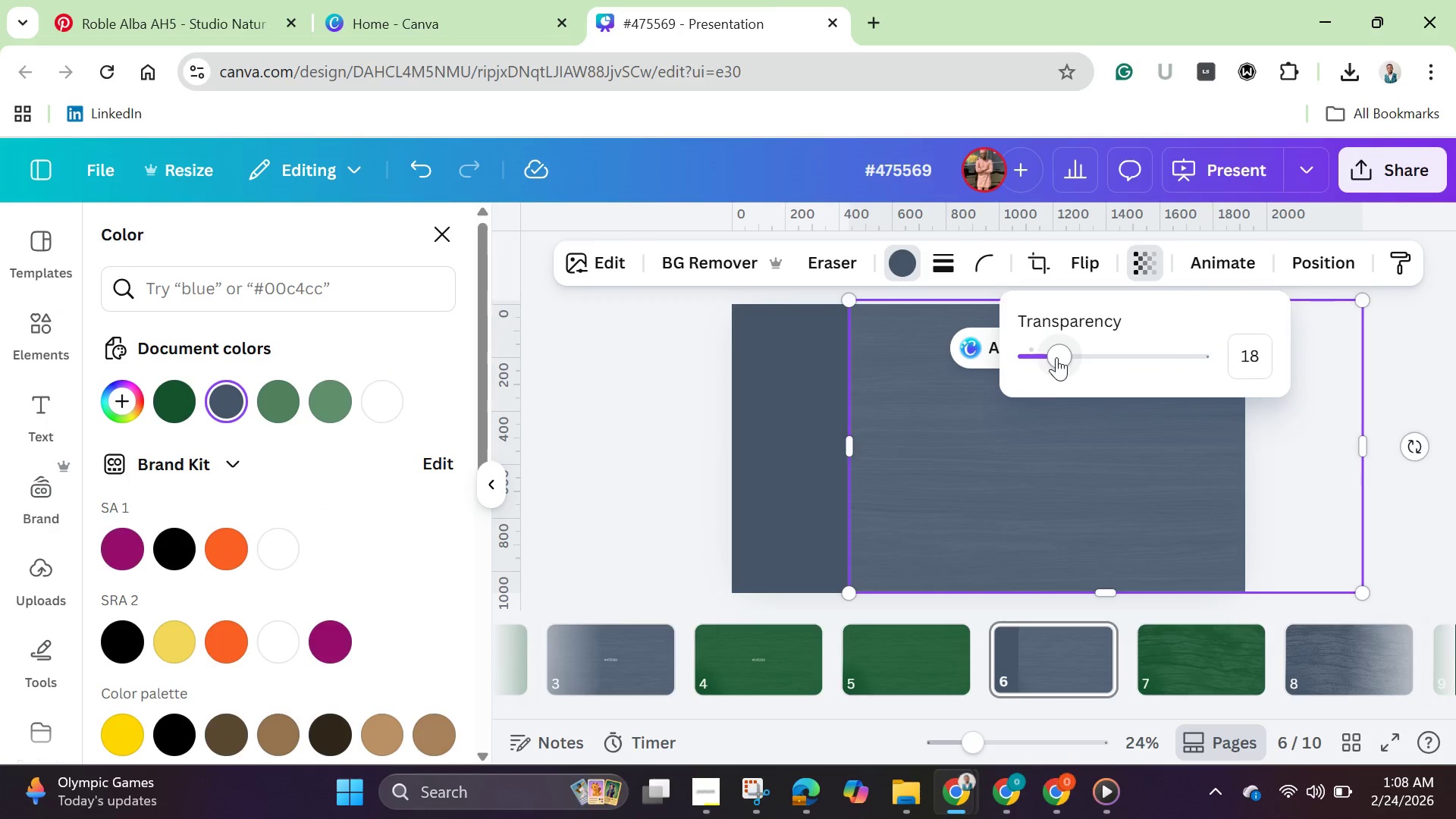 
left_click_drag(start_coordinate=[1058, 356], to_coordinate=[1331, 376])
 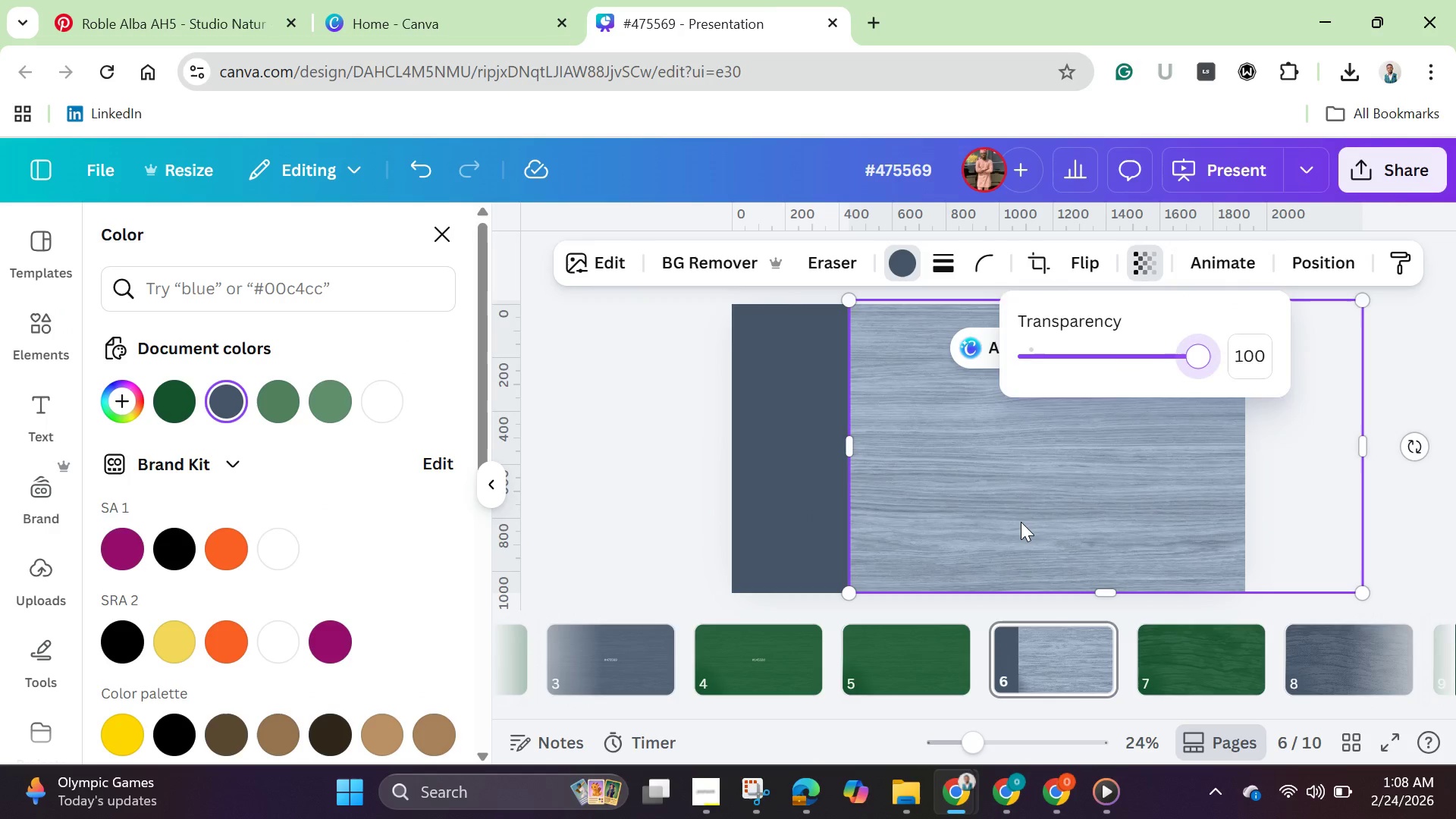 
left_click_drag(start_coordinate=[1021, 522], to_coordinate=[906, 520])
 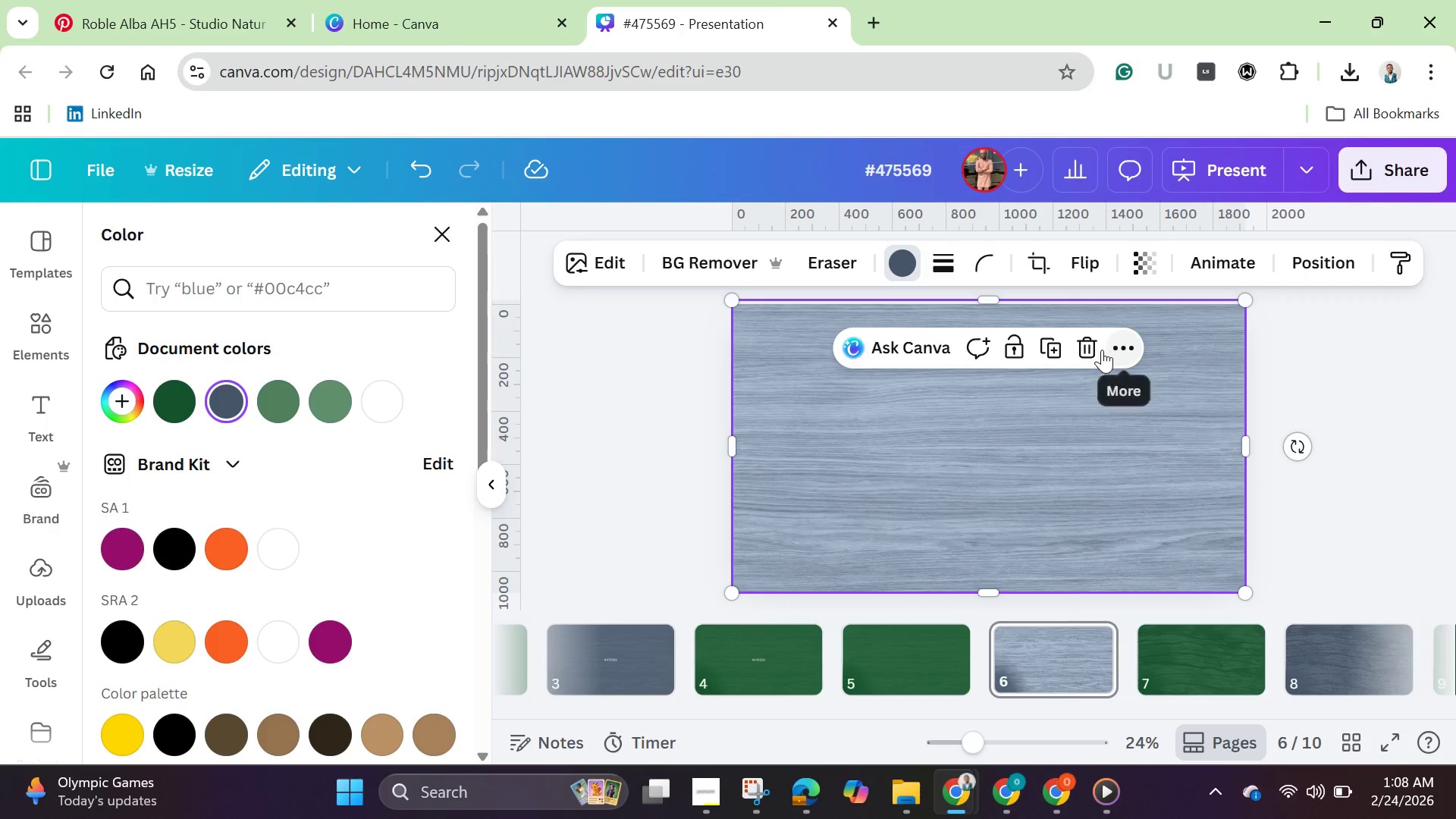 
left_click([1088, 350])
 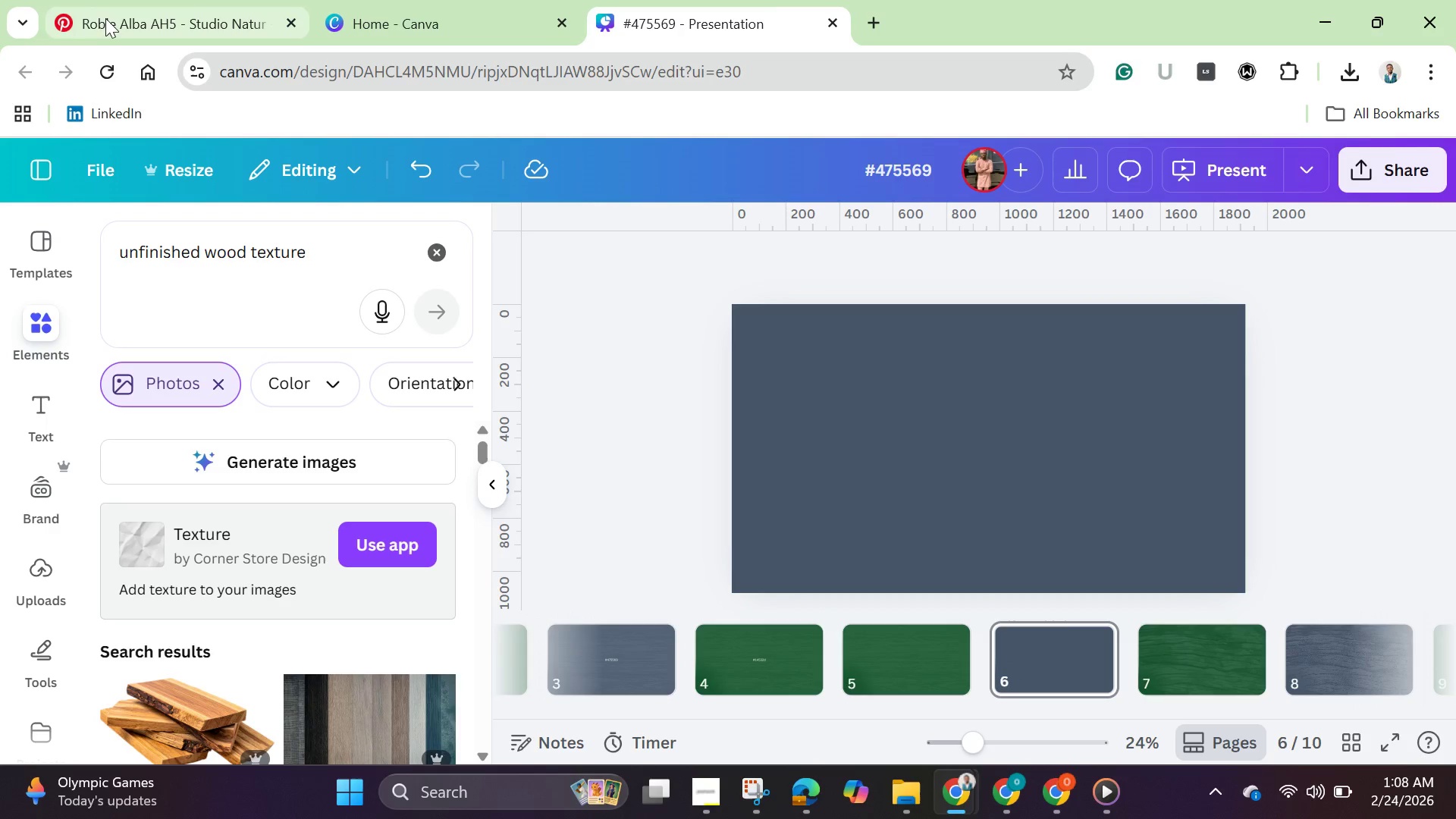 
left_click([107, 20])
 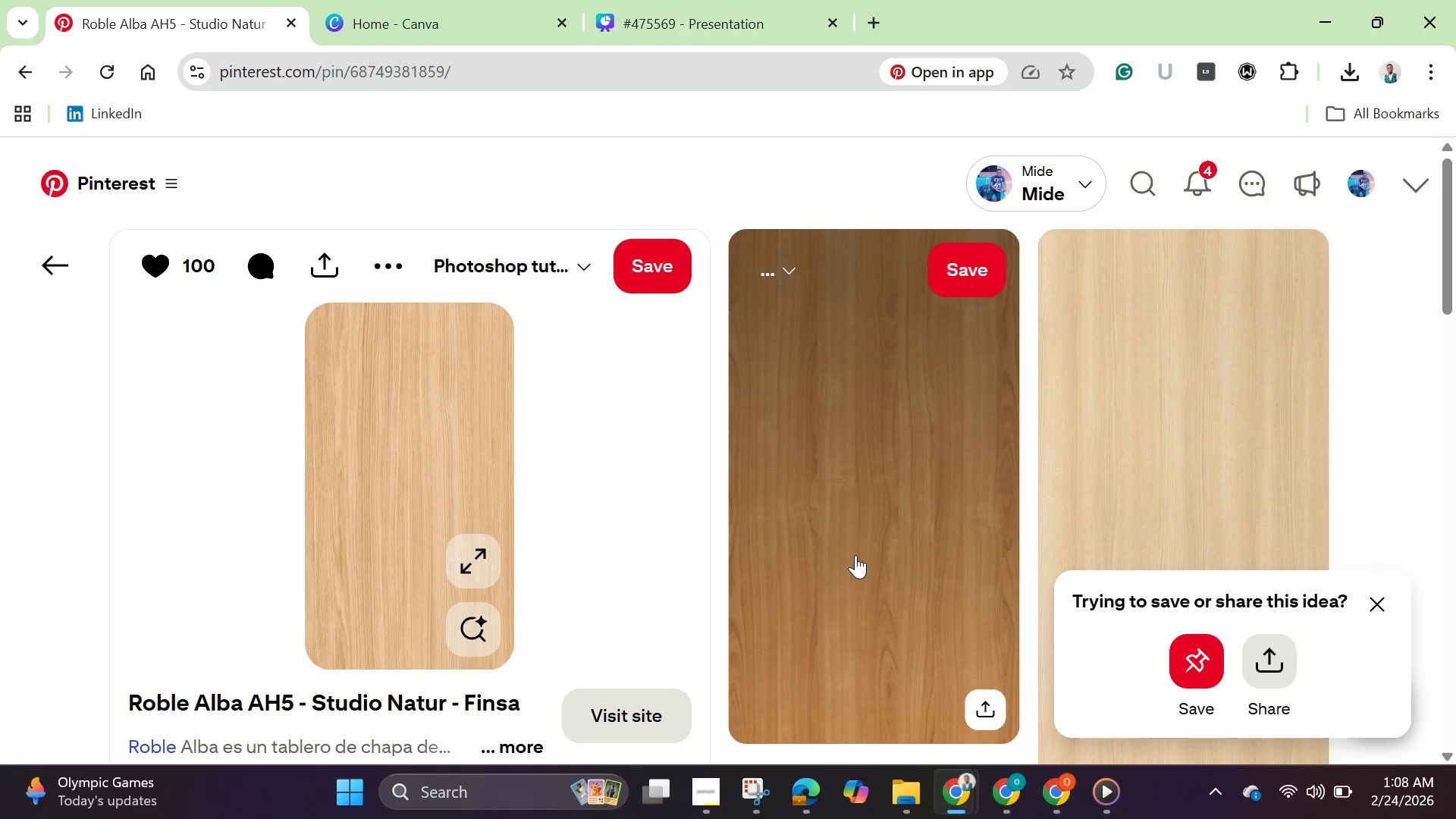 
left_click([858, 551])
 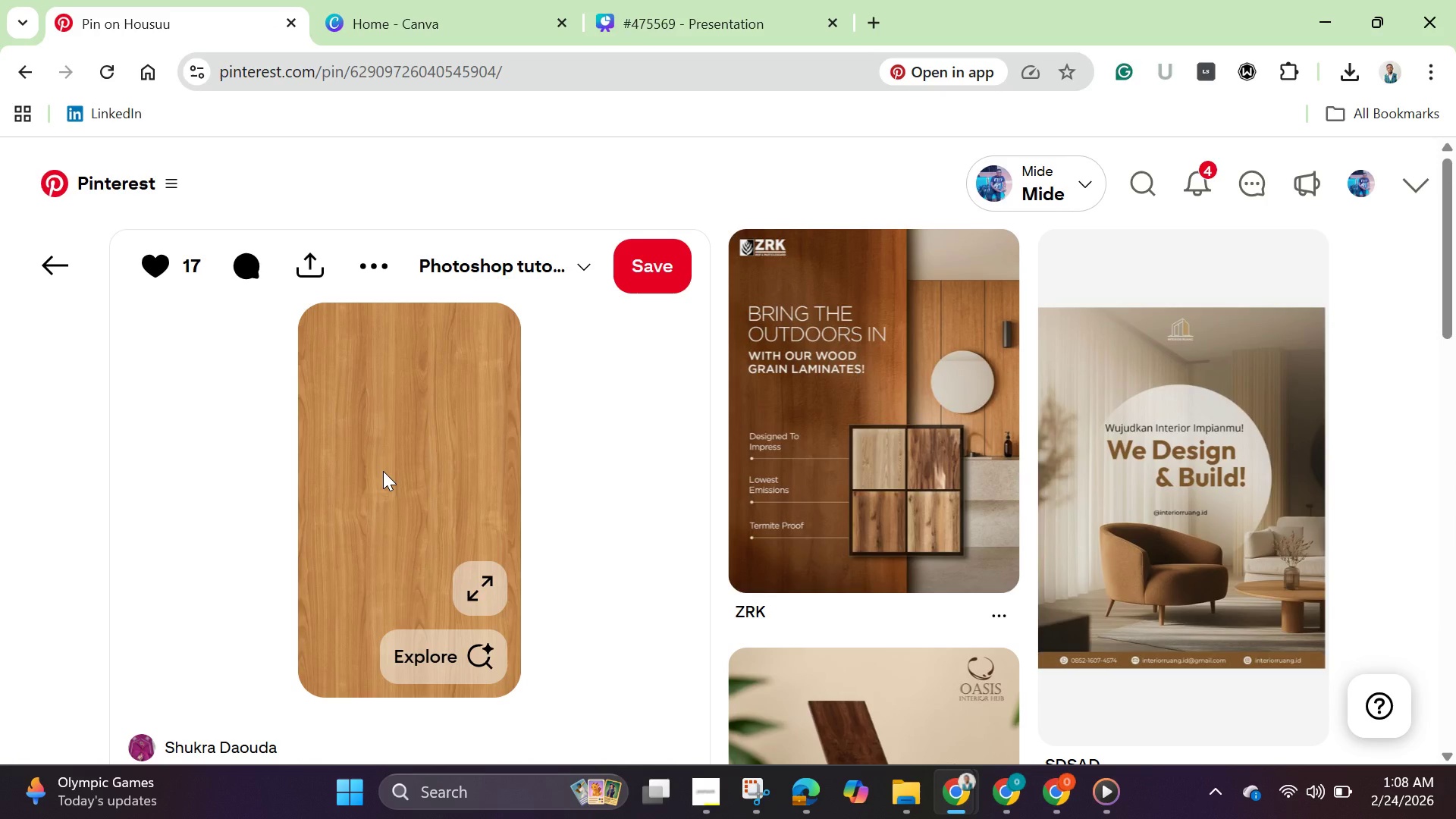 
scroll: coordinate [359, 426], scroll_direction: down, amount: 7.0
 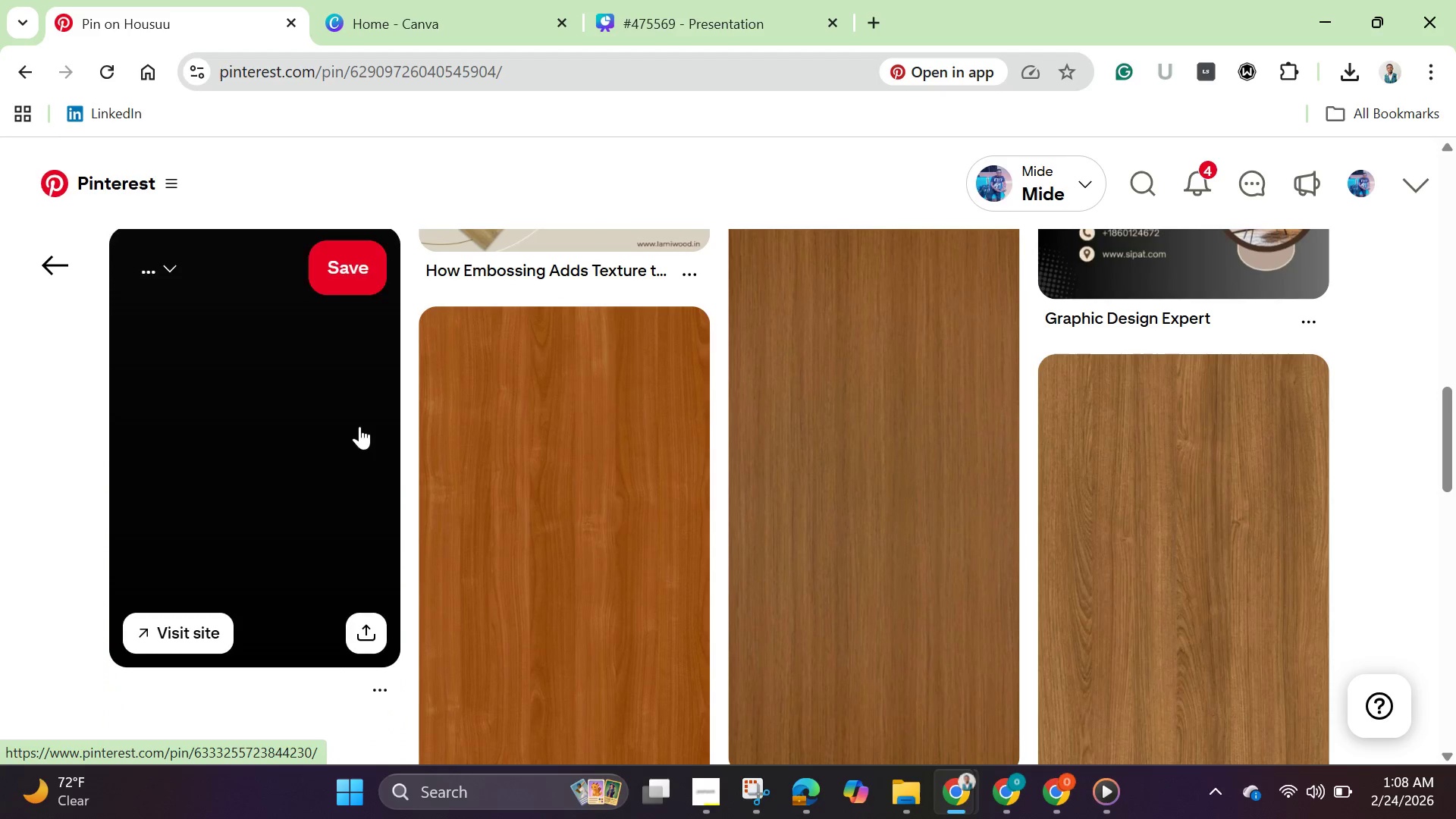 
scroll: coordinate [357, 401], scroll_direction: up, amount: 11.0
 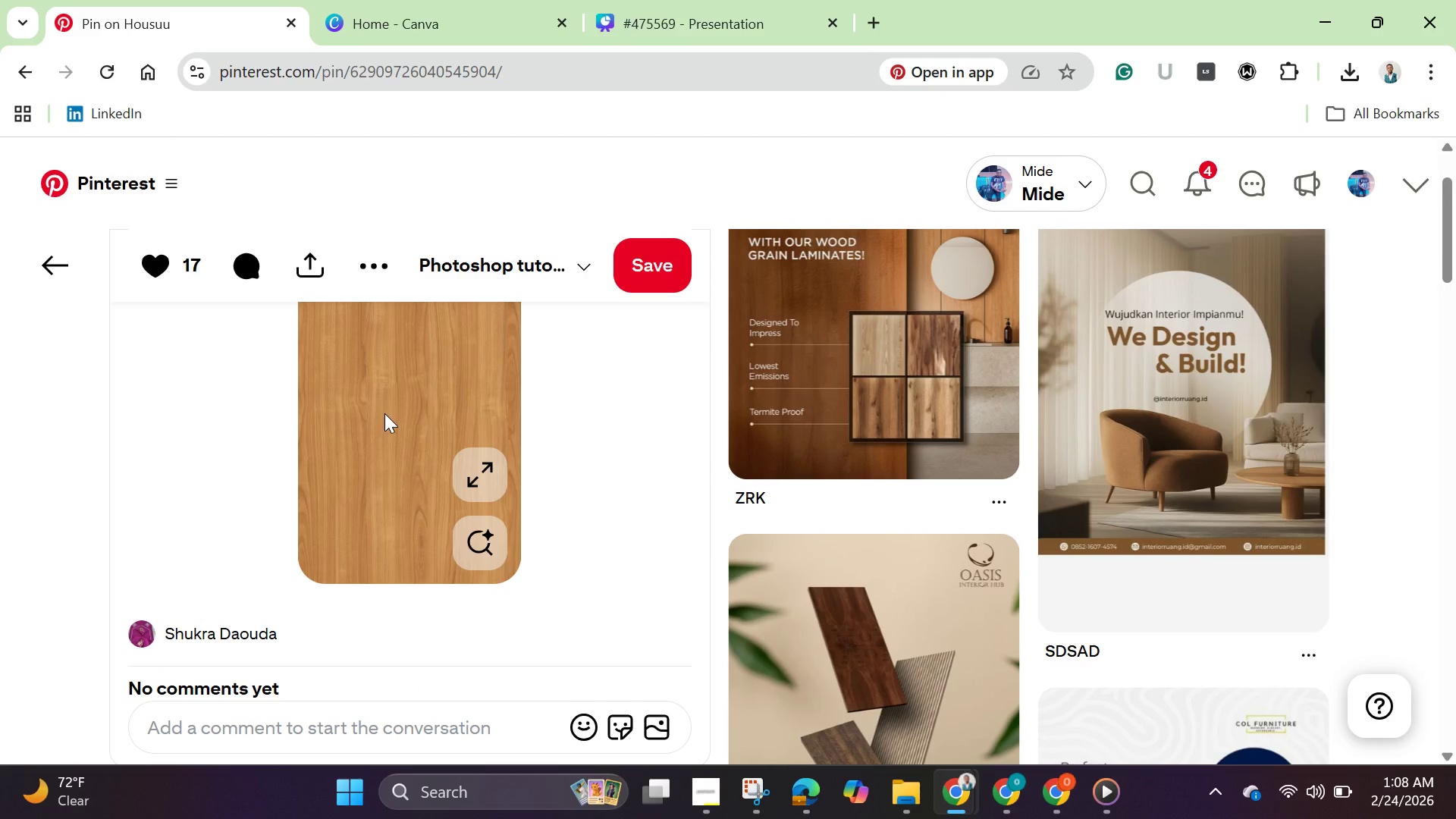 
left_click([384, 413])
 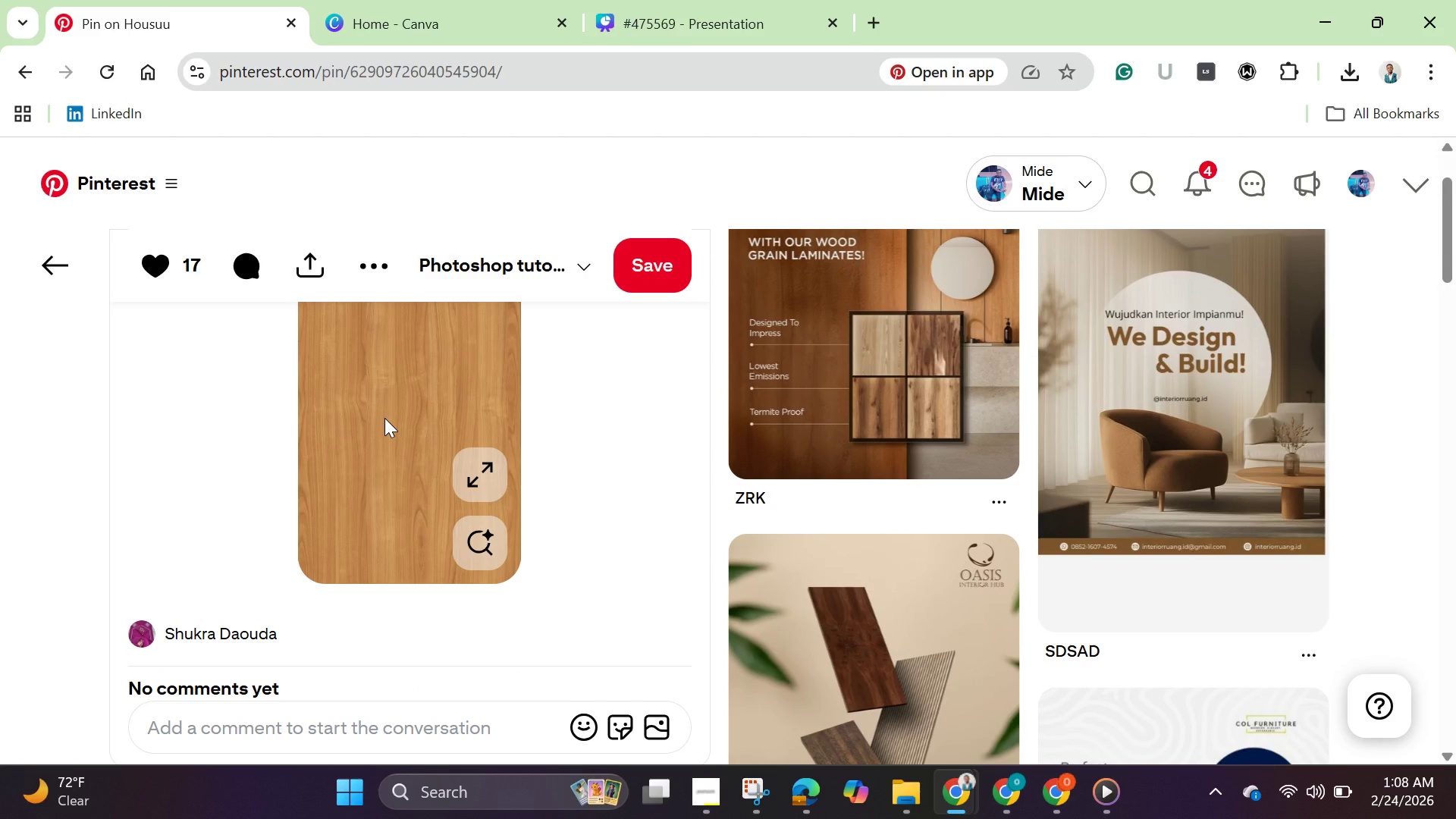 
left_click([384, 418])
 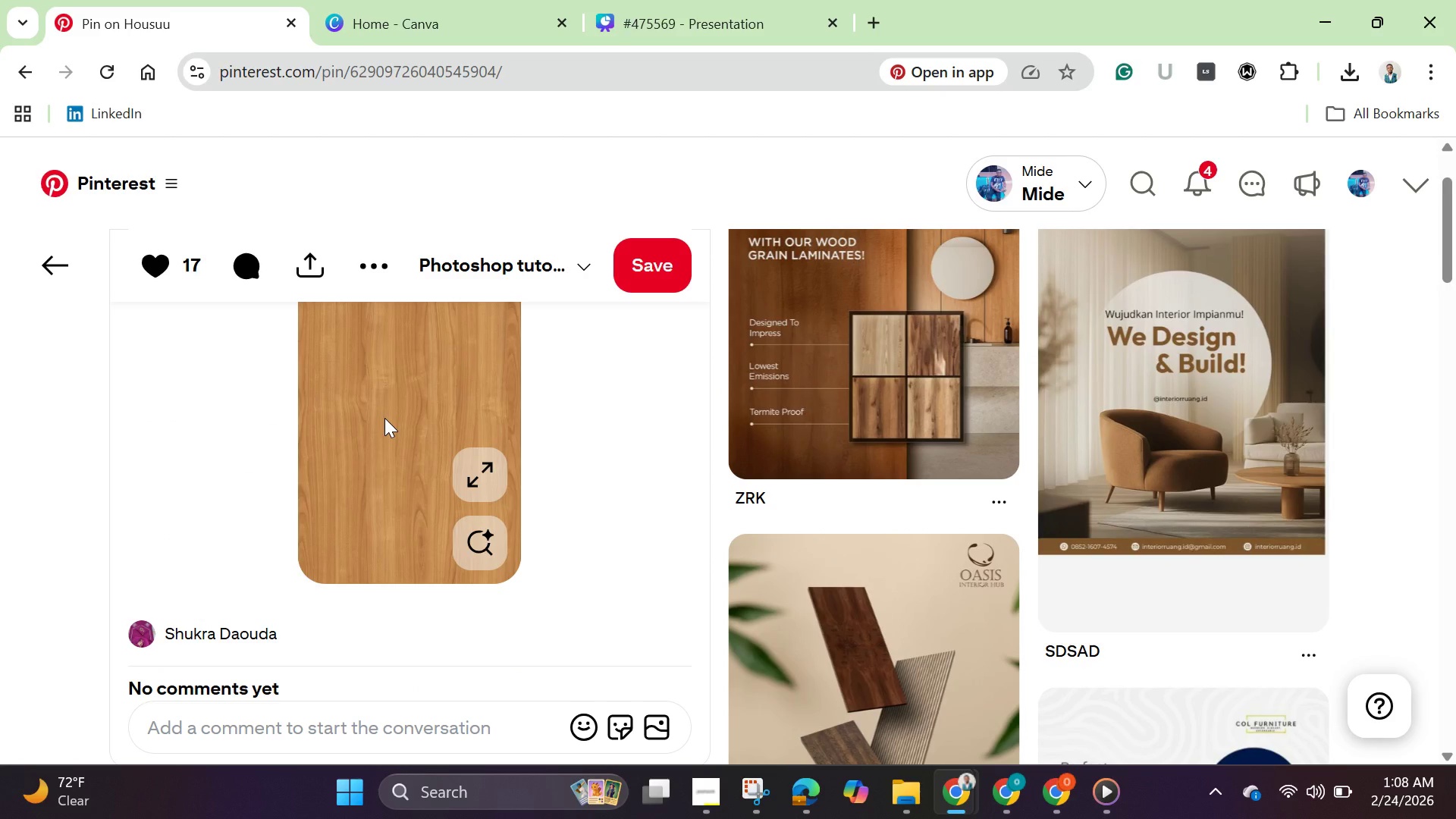 
right_click([384, 418])
 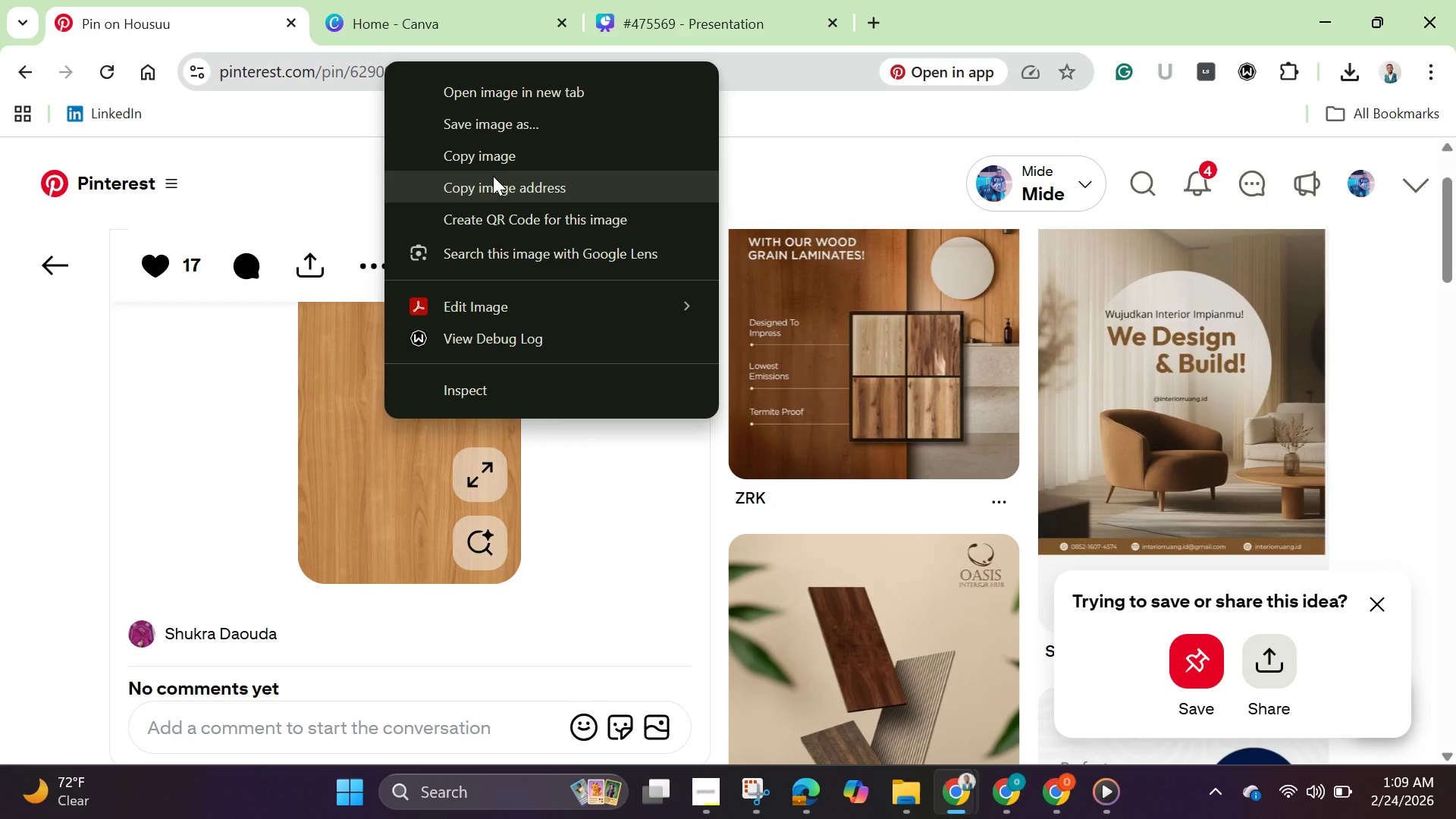 
left_click([493, 156])
 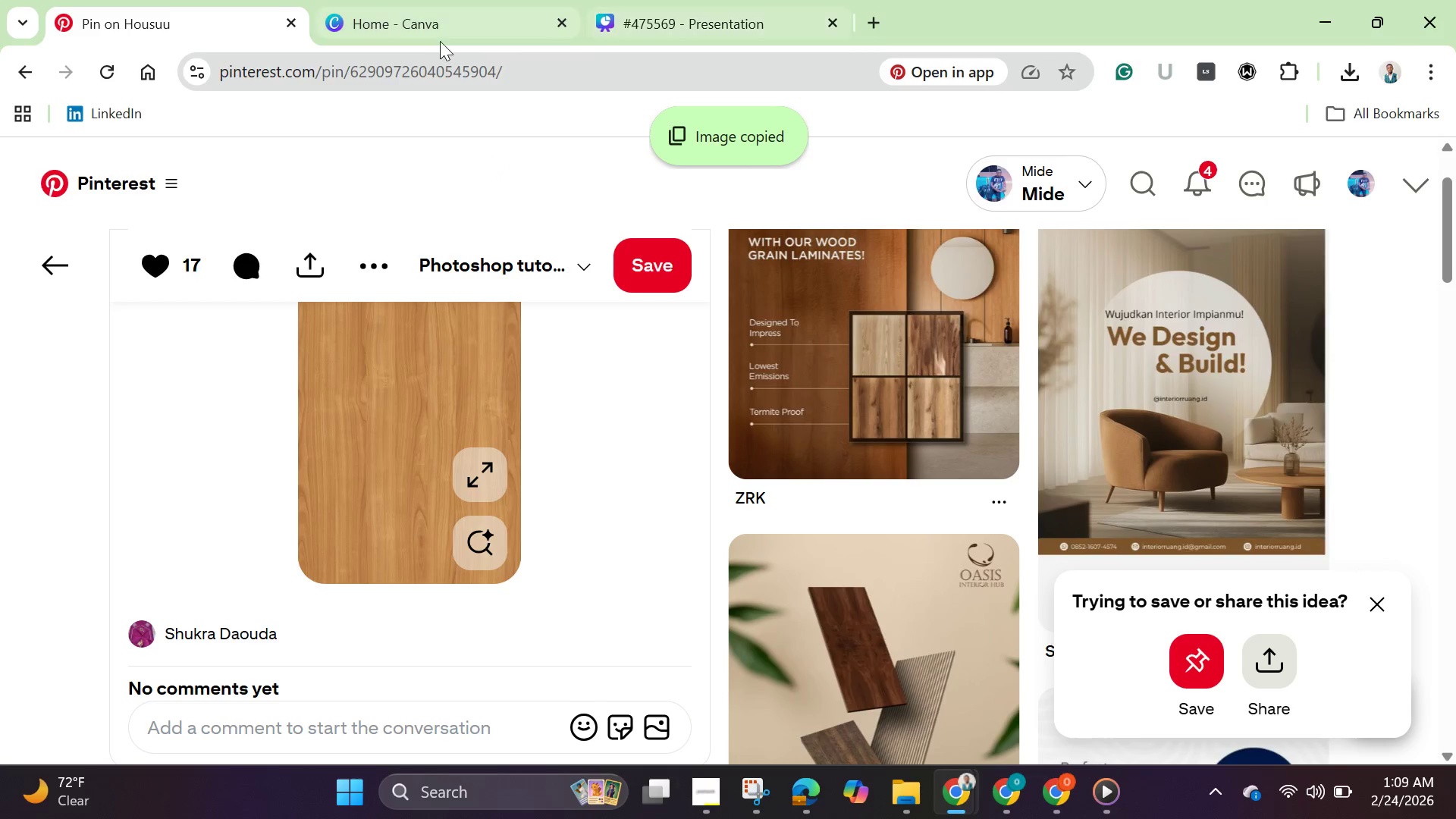 
left_click([419, 22])
 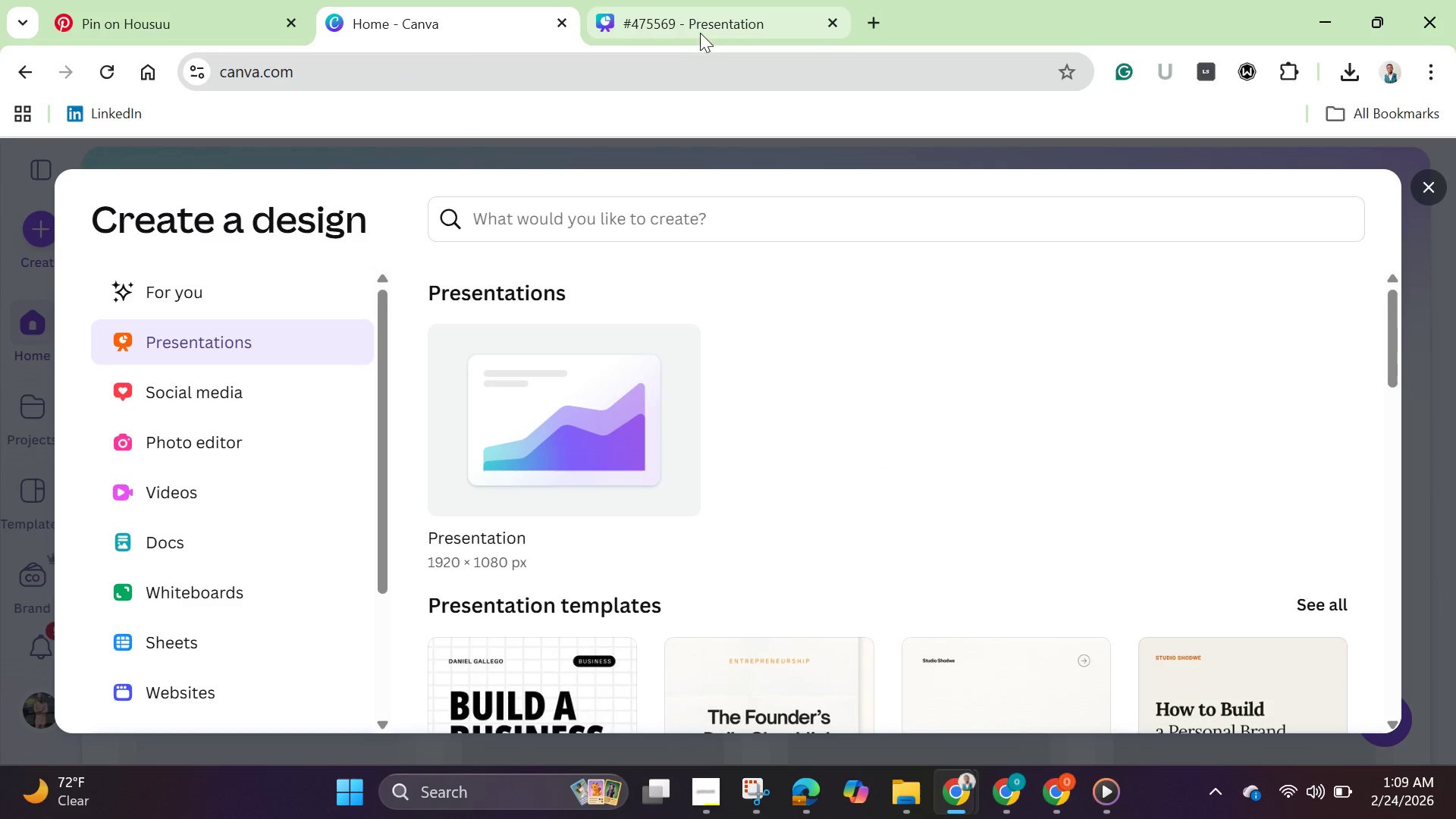 
left_click_drag(start_coordinate=[700, 23], to_coordinate=[708, 27])
 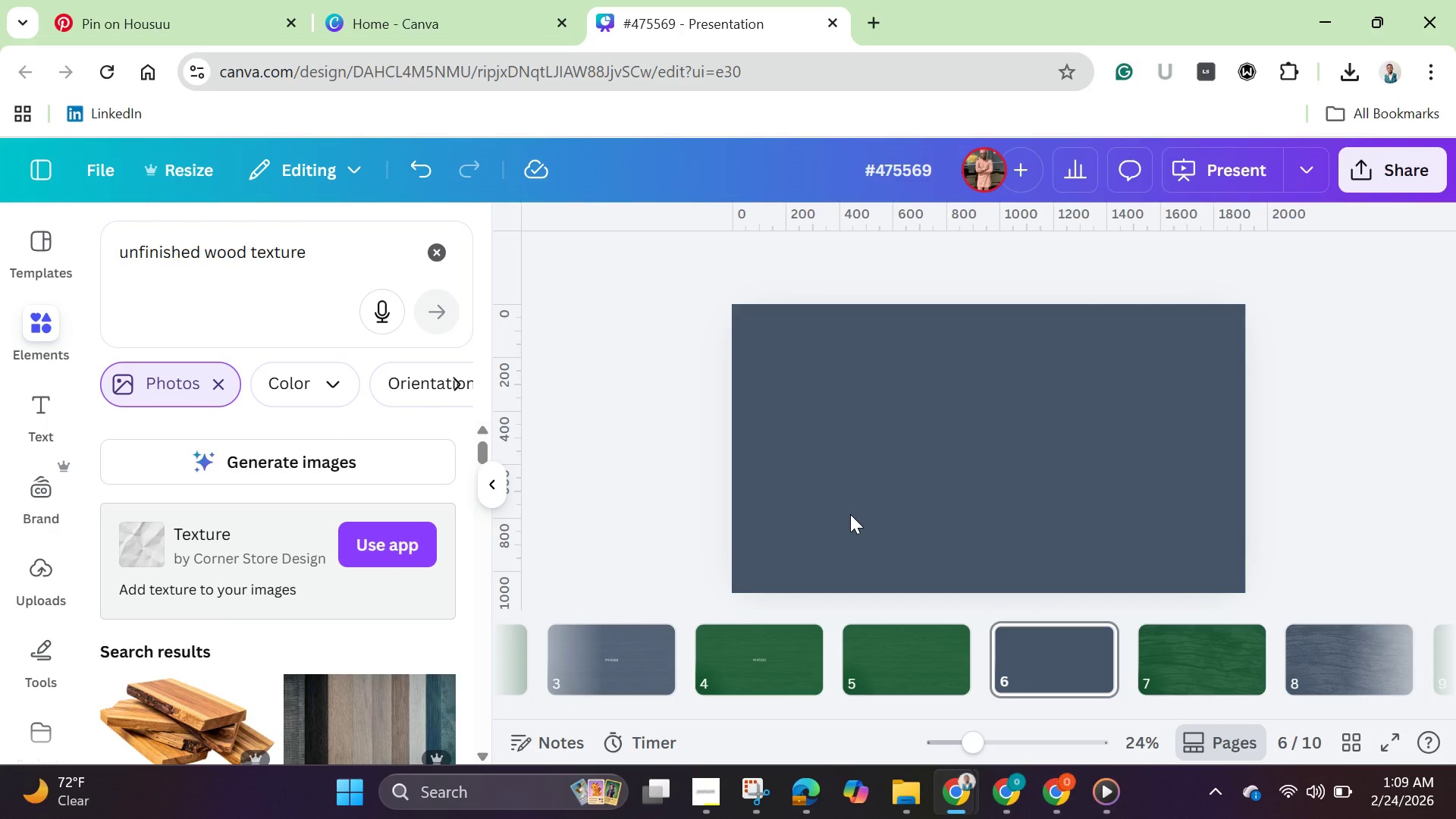 
left_click([850, 514])
 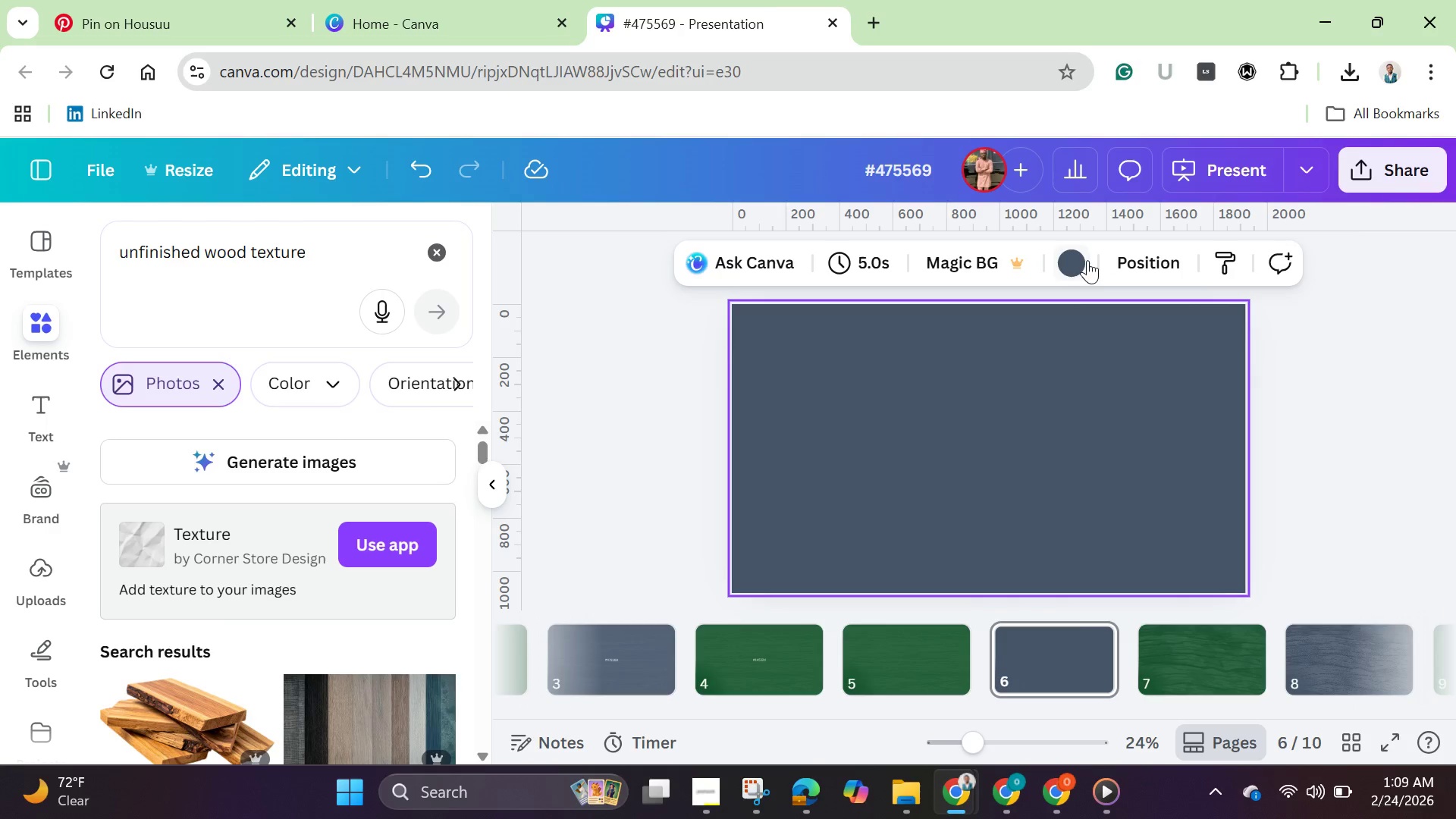 
key(Control+V)
 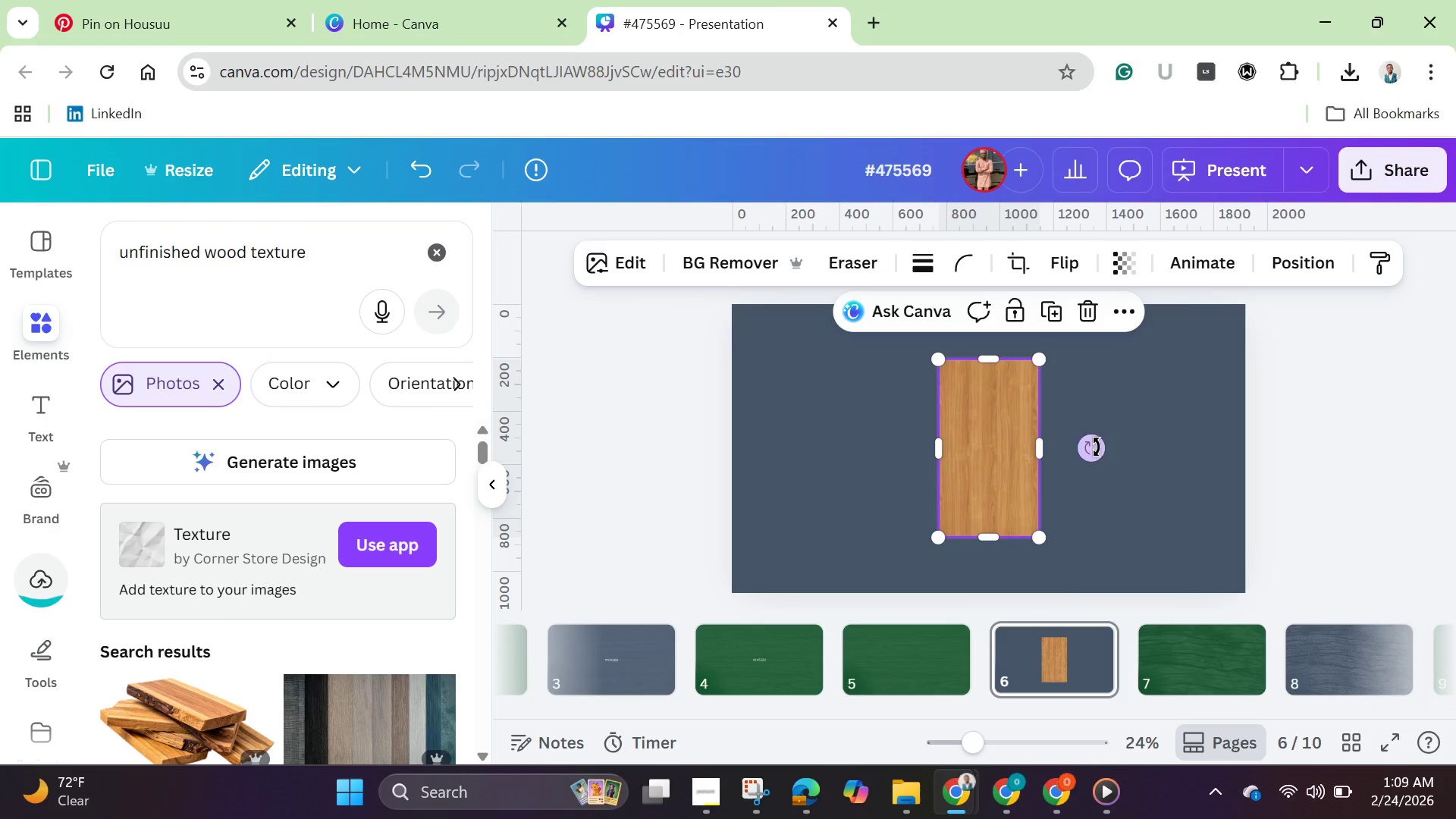 
left_click_drag(start_coordinate=[1094, 446], to_coordinate=[987, 350])
 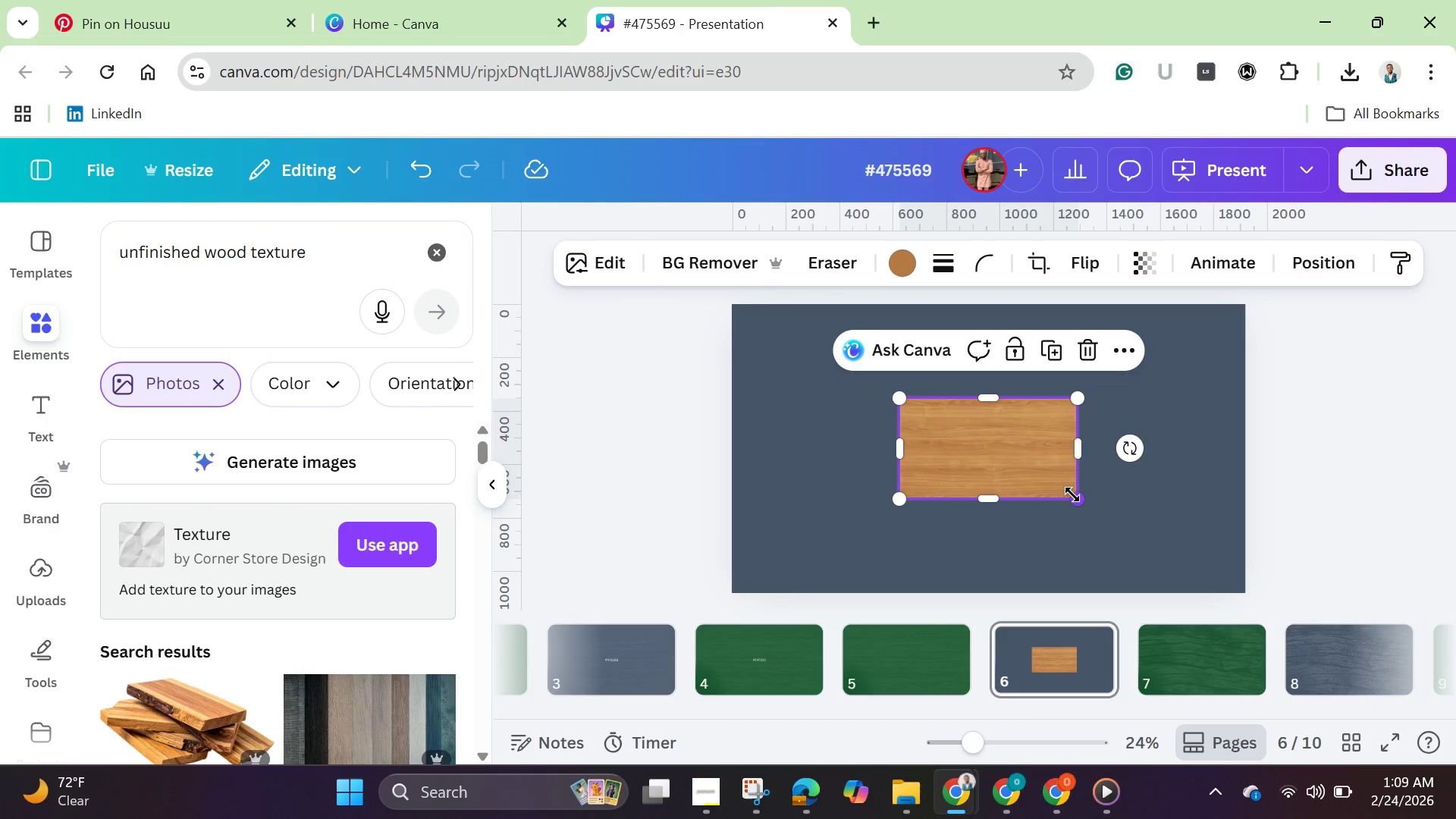 
left_click_drag(start_coordinate=[1074, 496], to_coordinate=[1227, 610])
 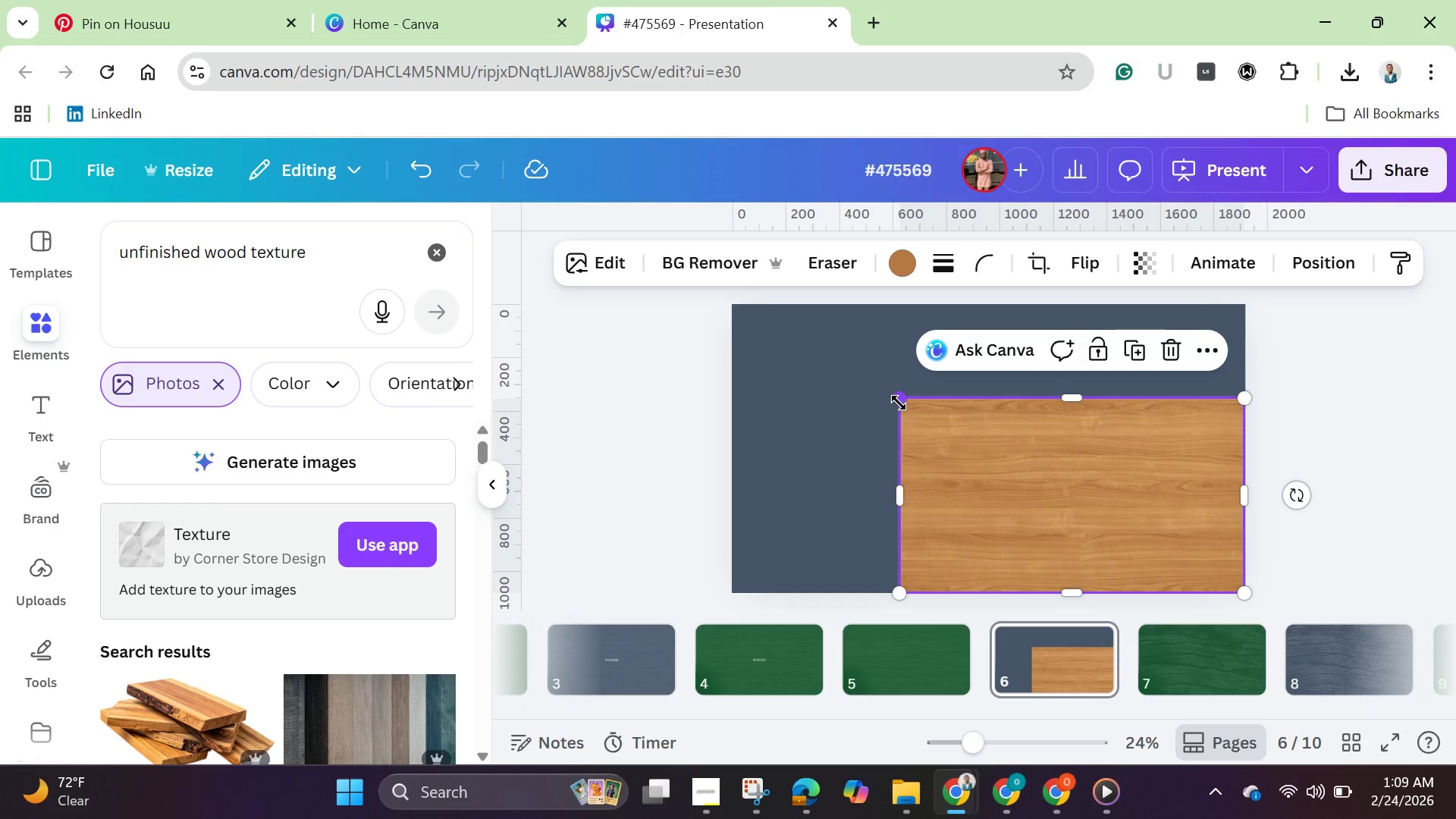 
left_click_drag(start_coordinate=[899, 403], to_coordinate=[723, 319])
 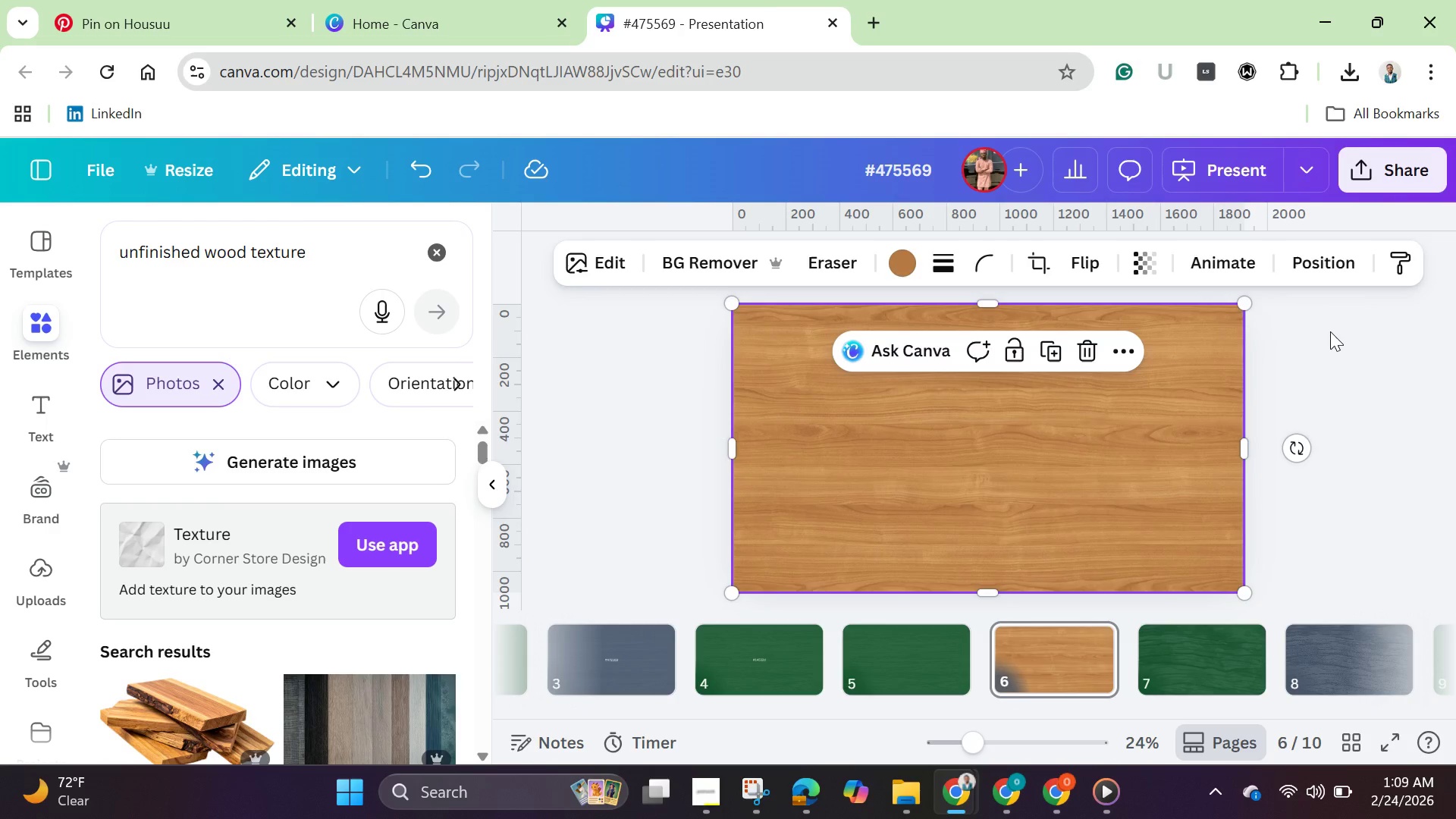 
left_click([1330, 331])
 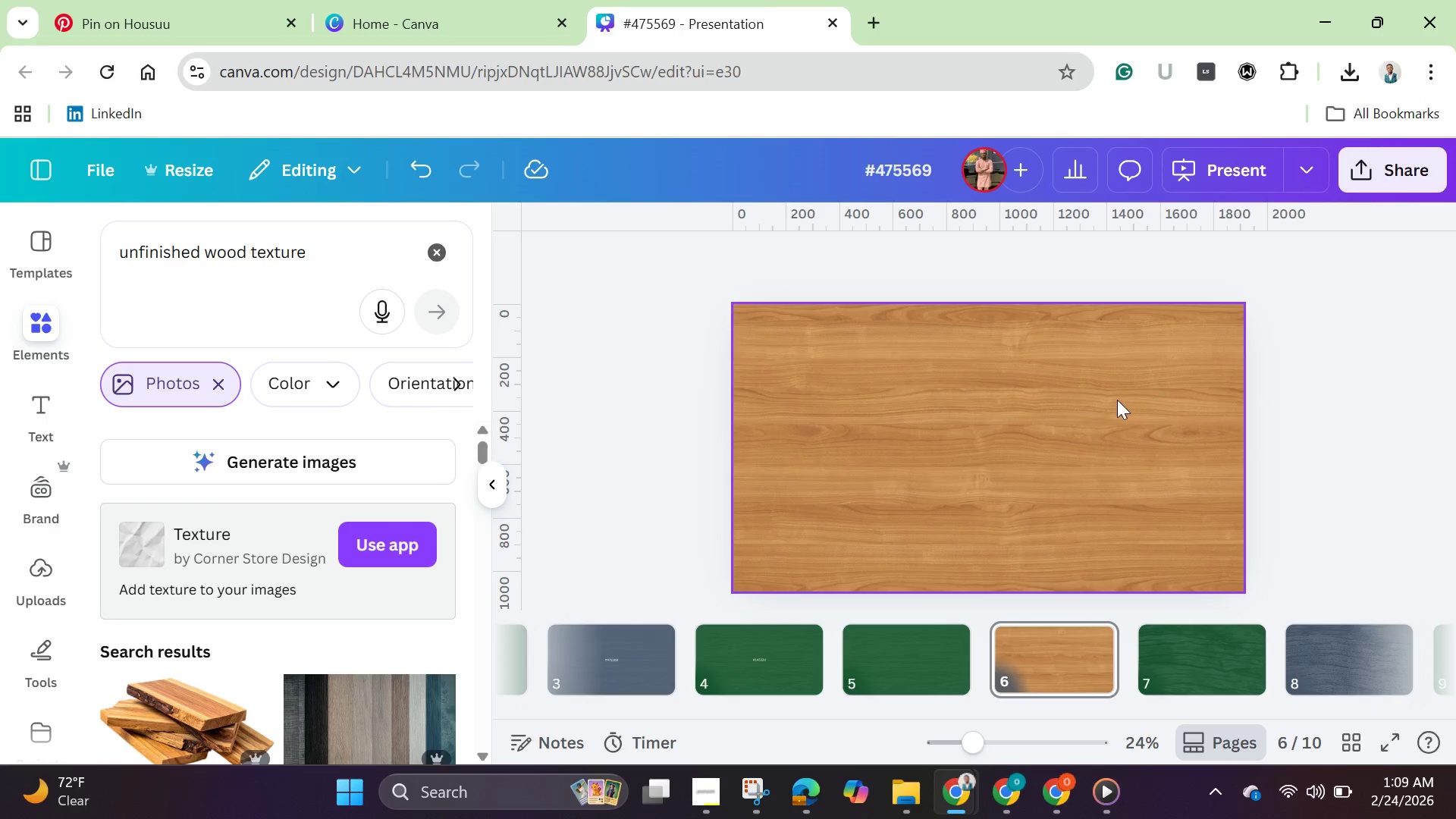 
left_click([1117, 400])
 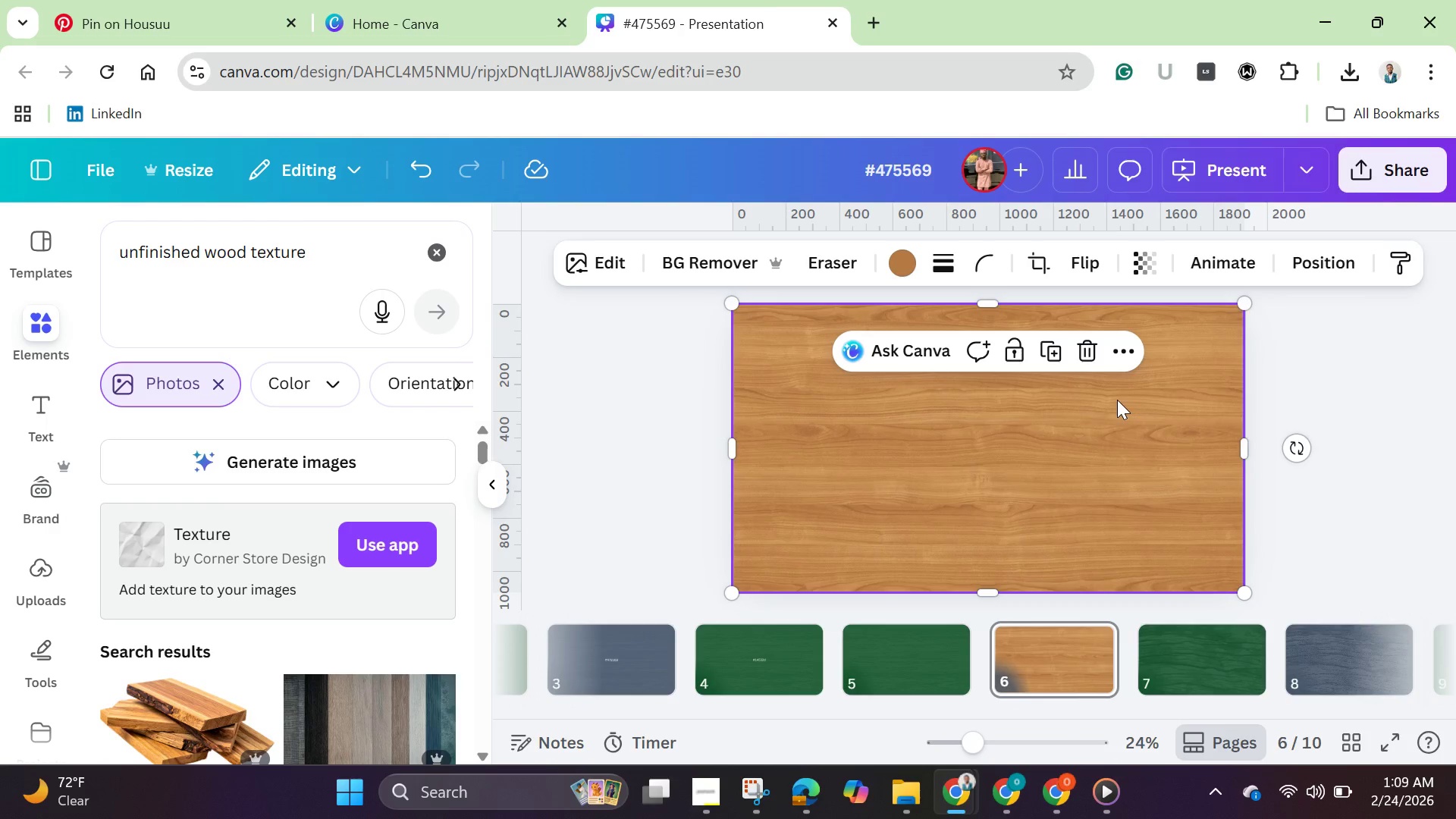 
right_click([1117, 400])
 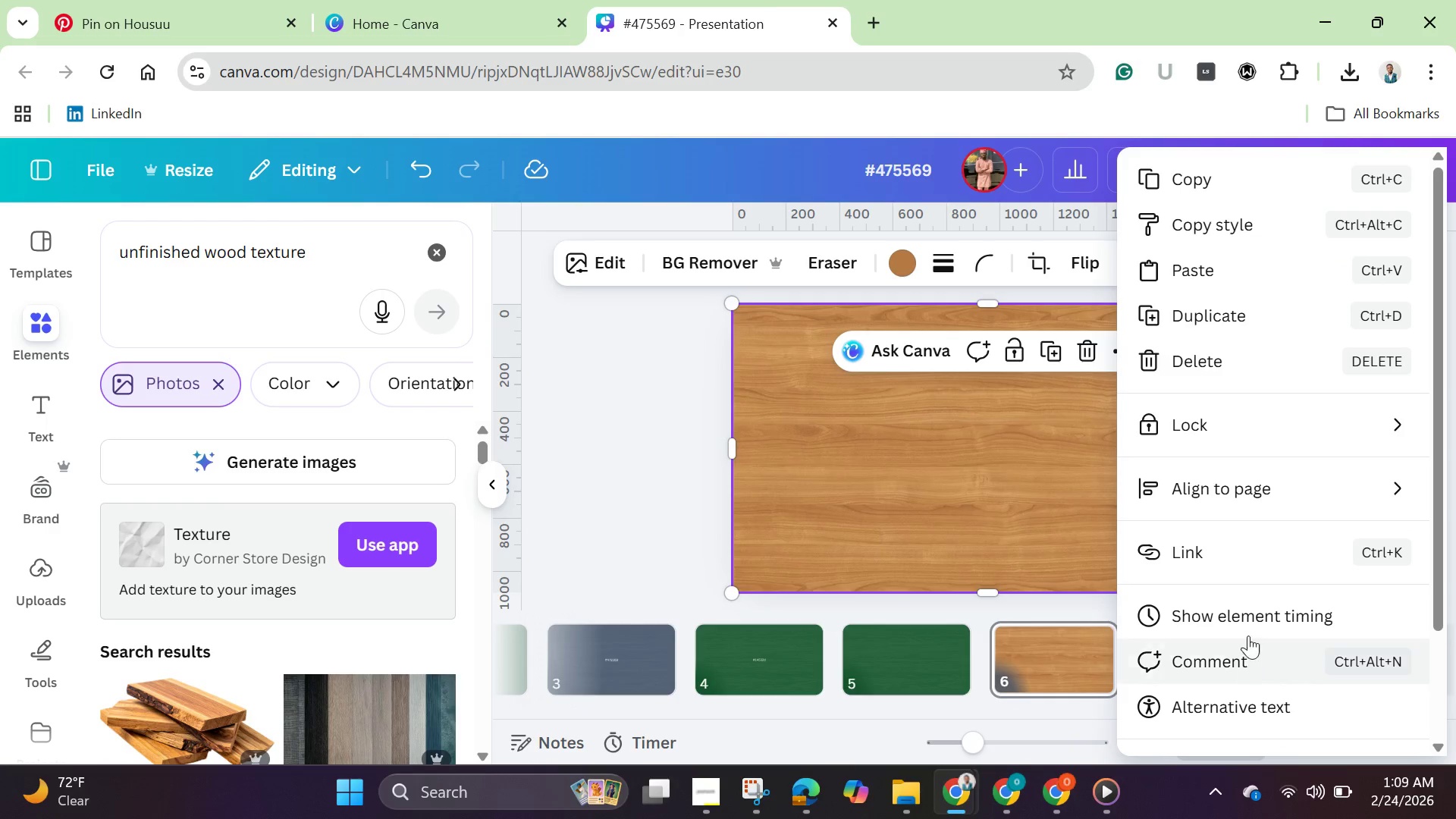 
scroll: coordinate [1247, 633], scroll_direction: down, amount: 3.0
 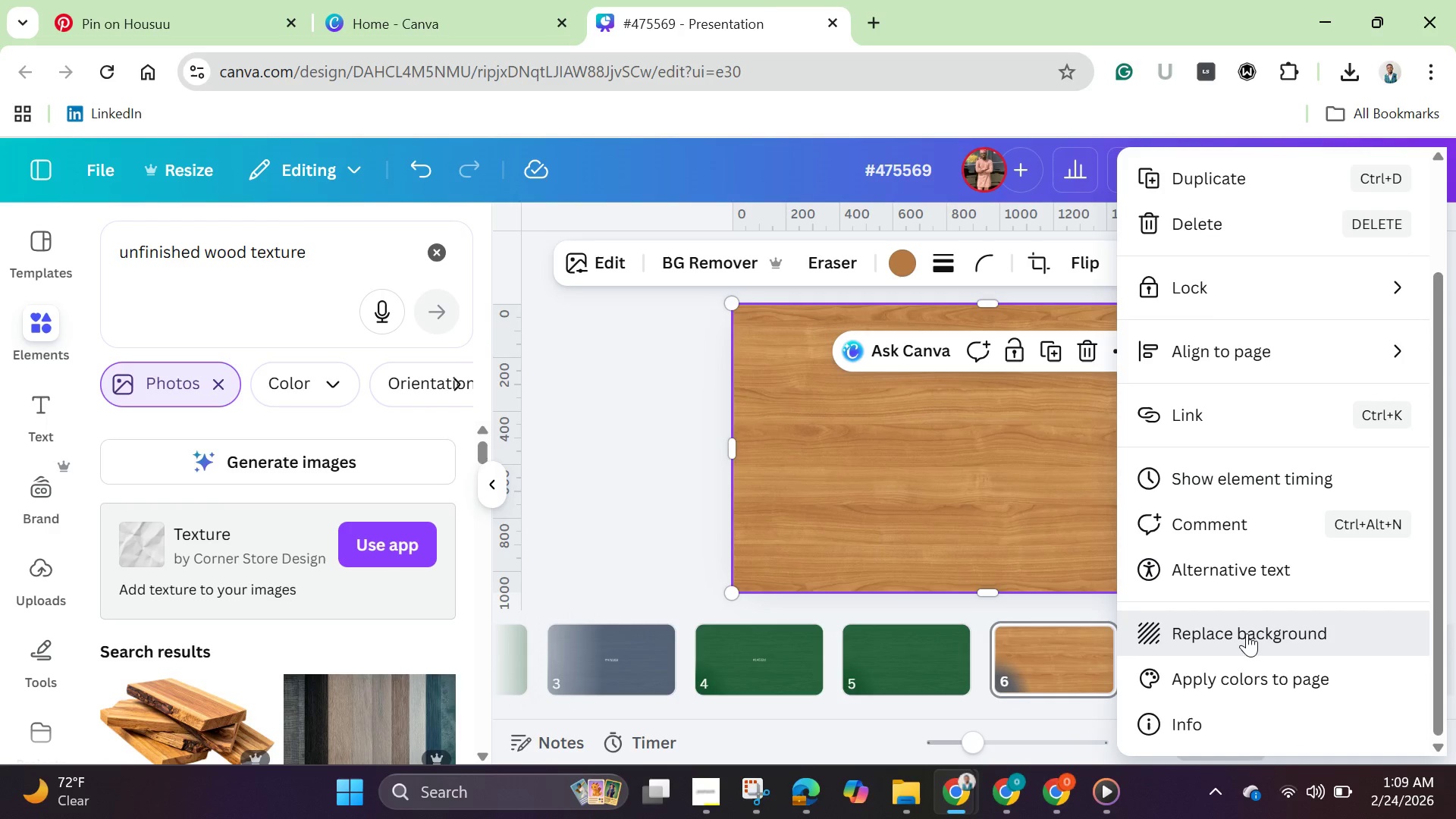 
left_click([1247, 633])
 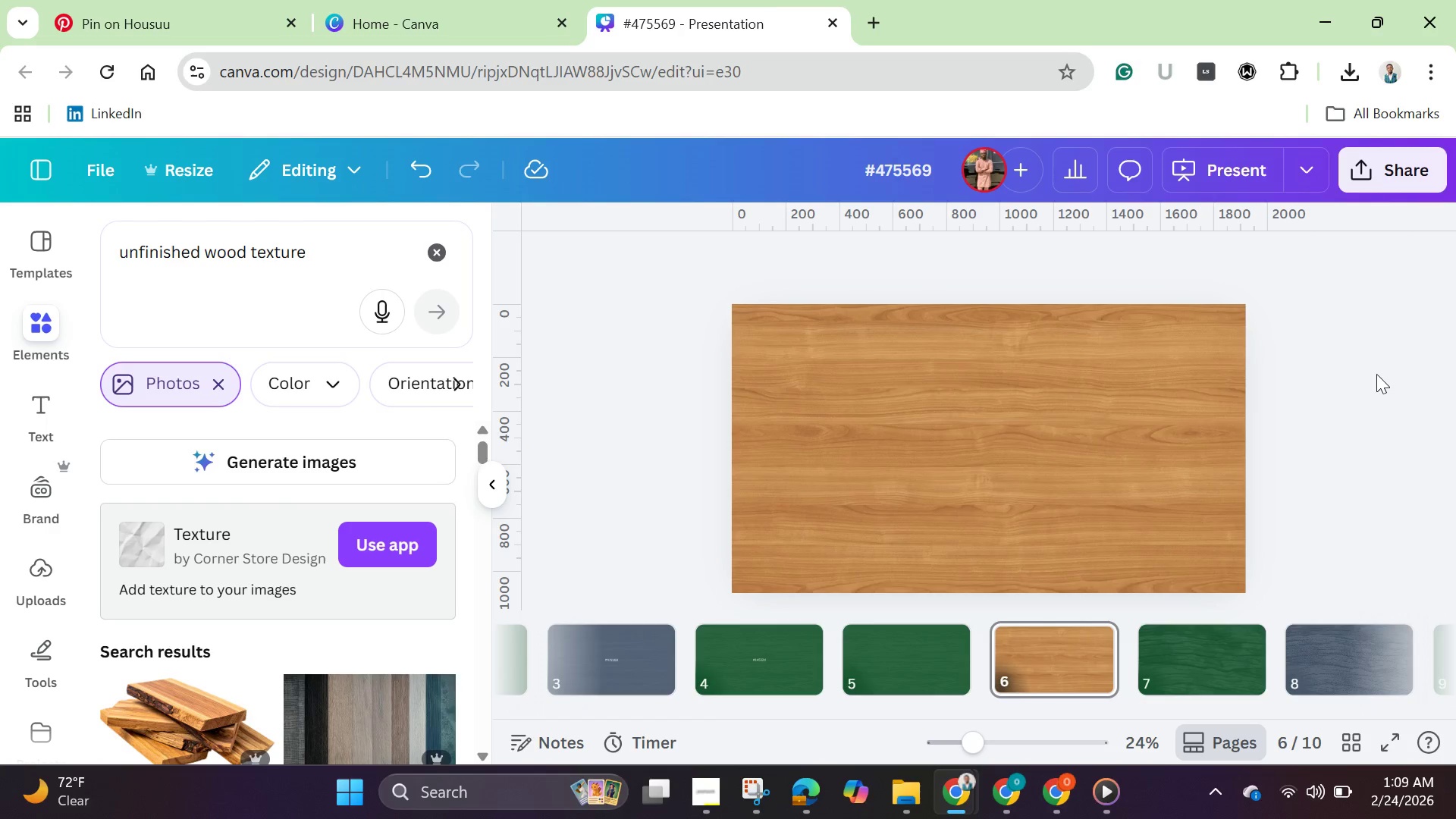 
left_click([1376, 374])
 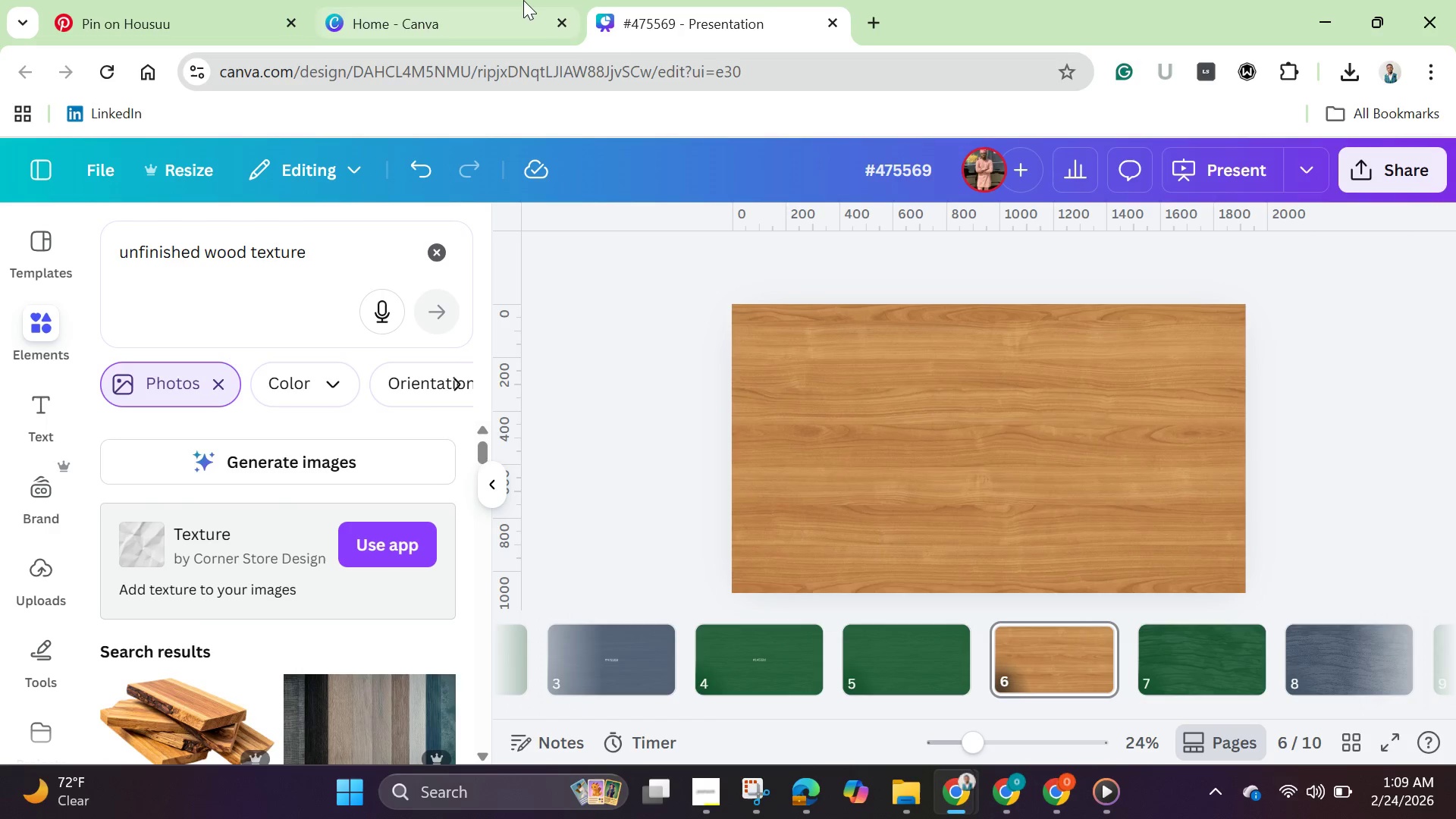 
wait(5.17)
 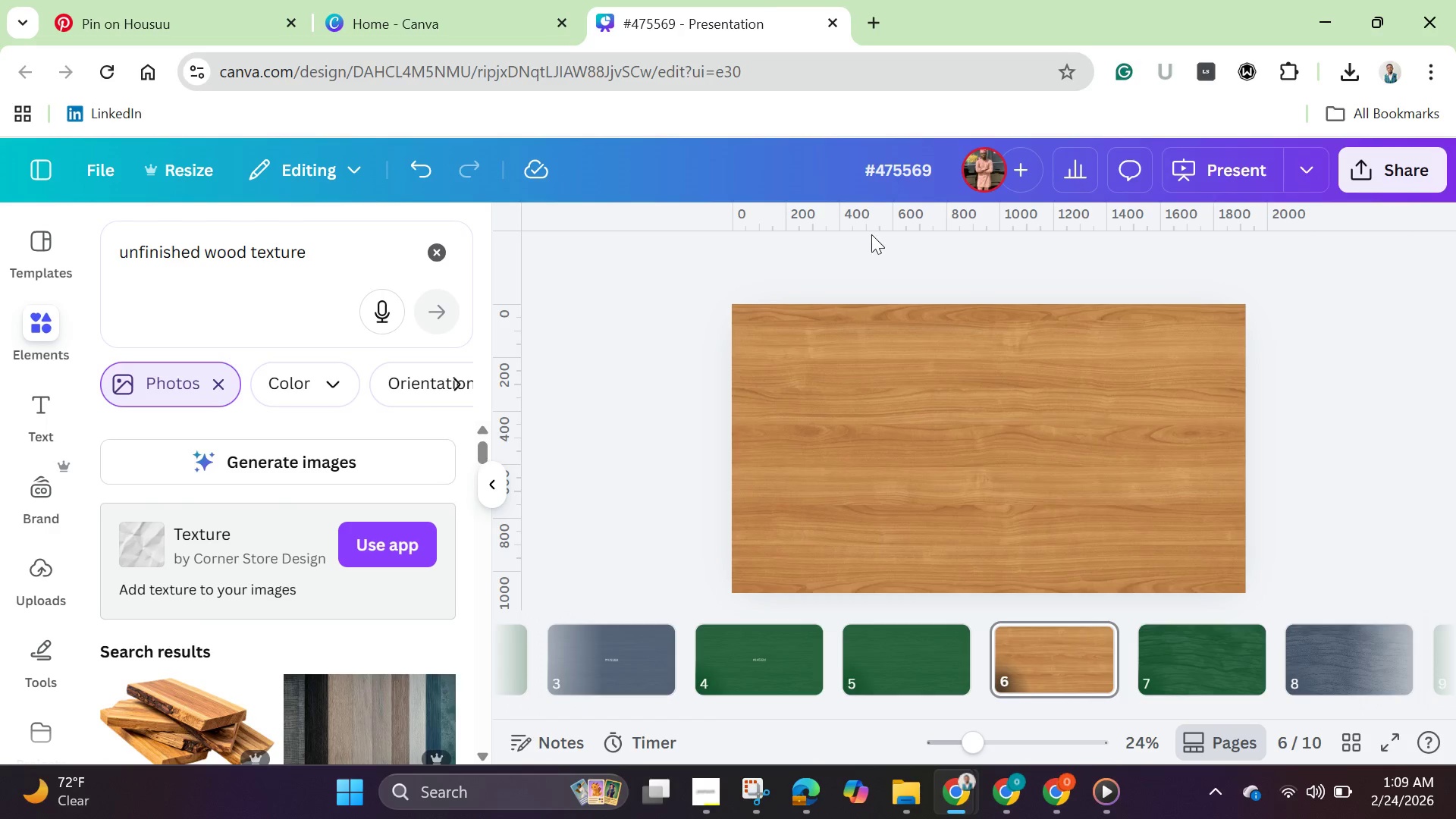 
left_click([431, 13])
 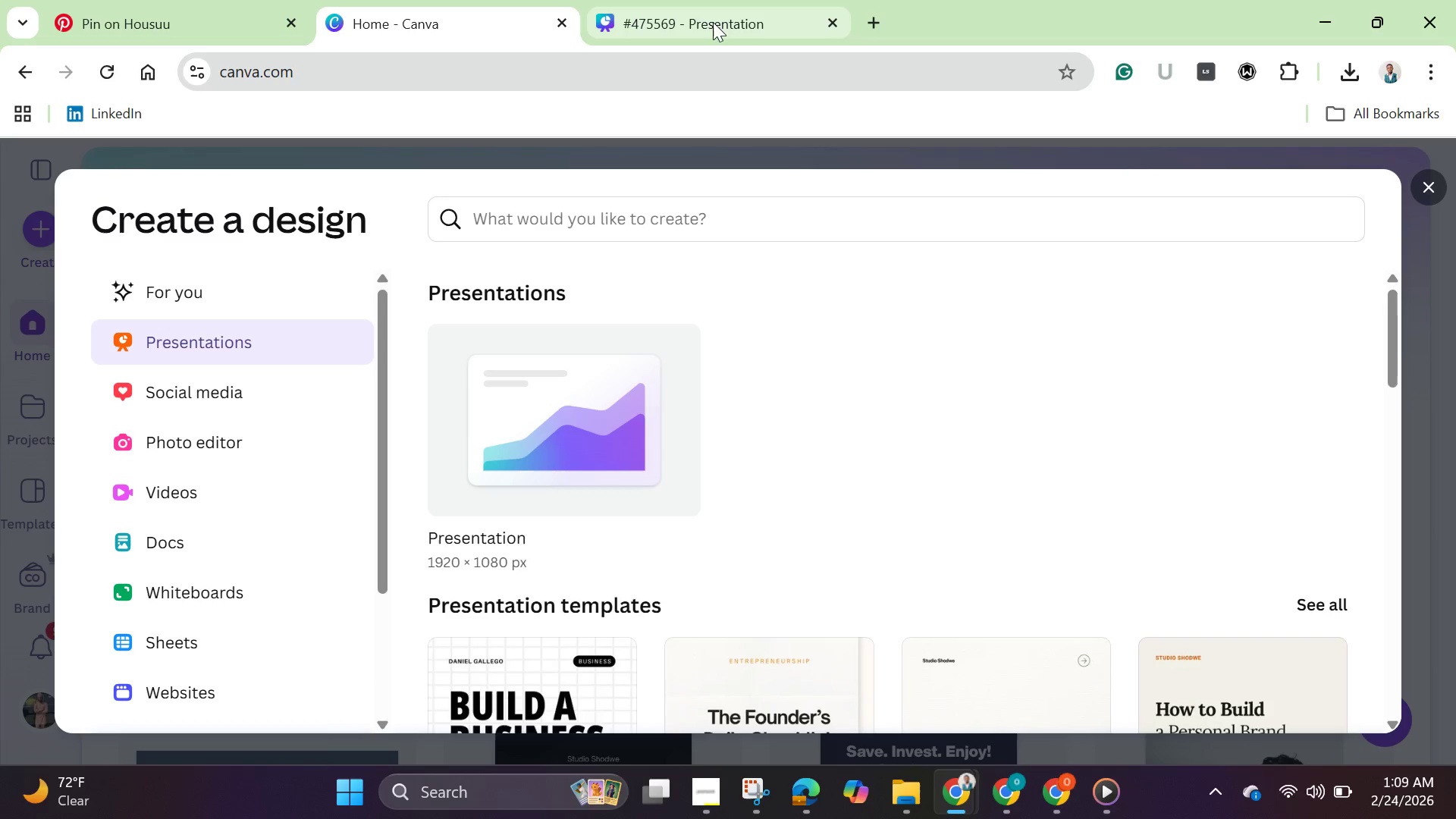 
left_click([714, 24])
 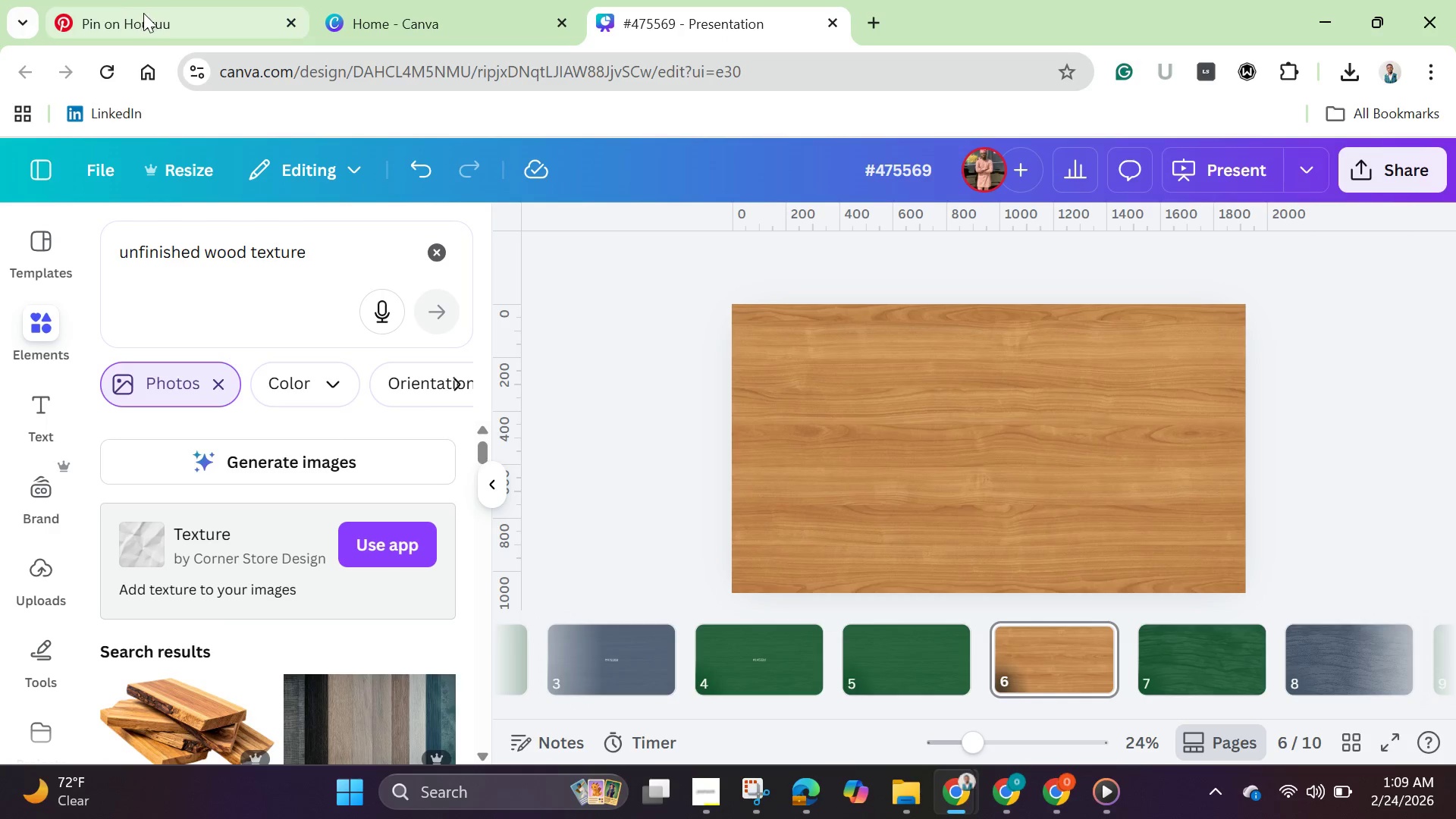 
left_click([148, 16])
 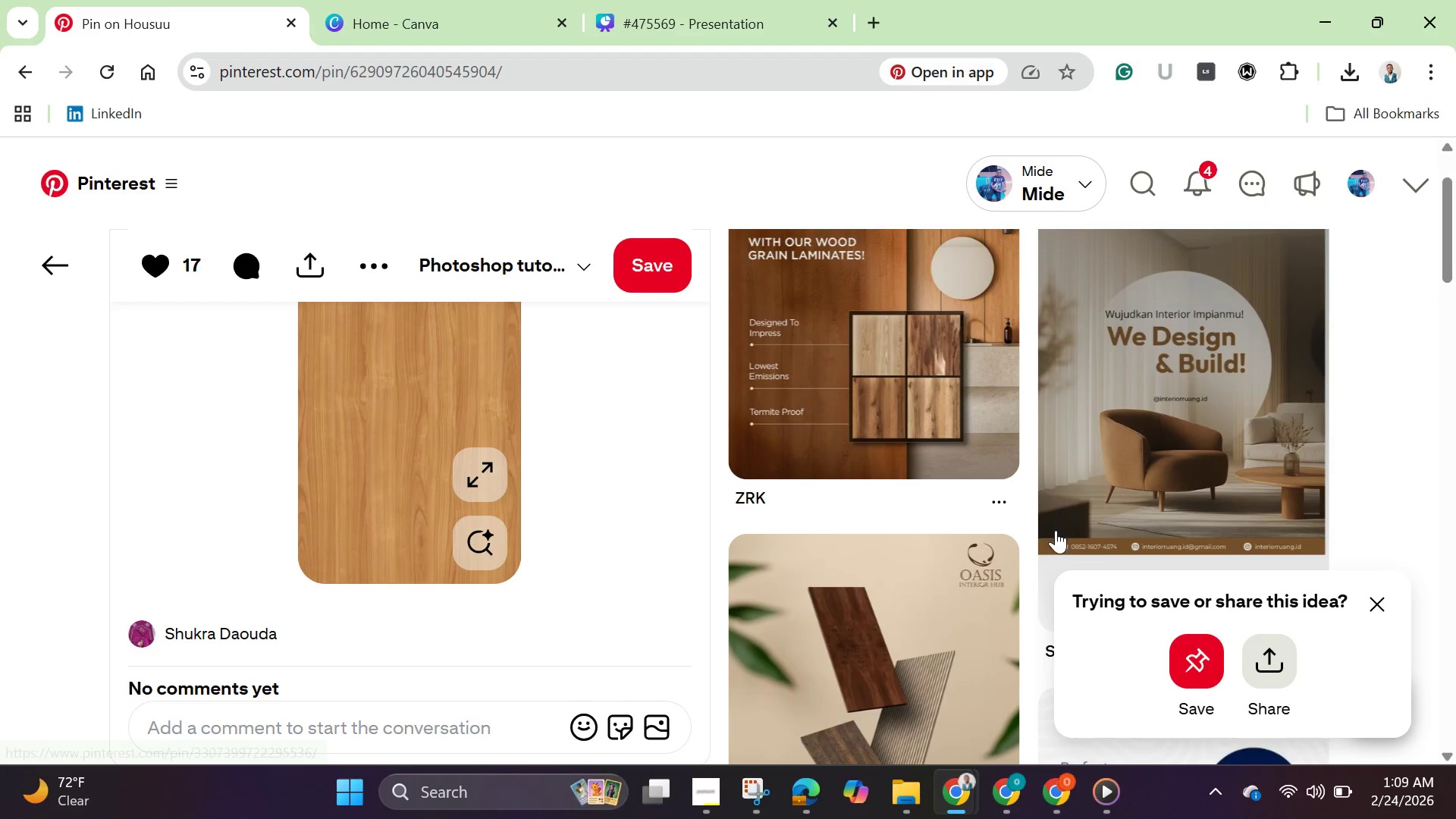 
scroll: coordinate [1053, 533], scroll_direction: down, amount: 5.0
 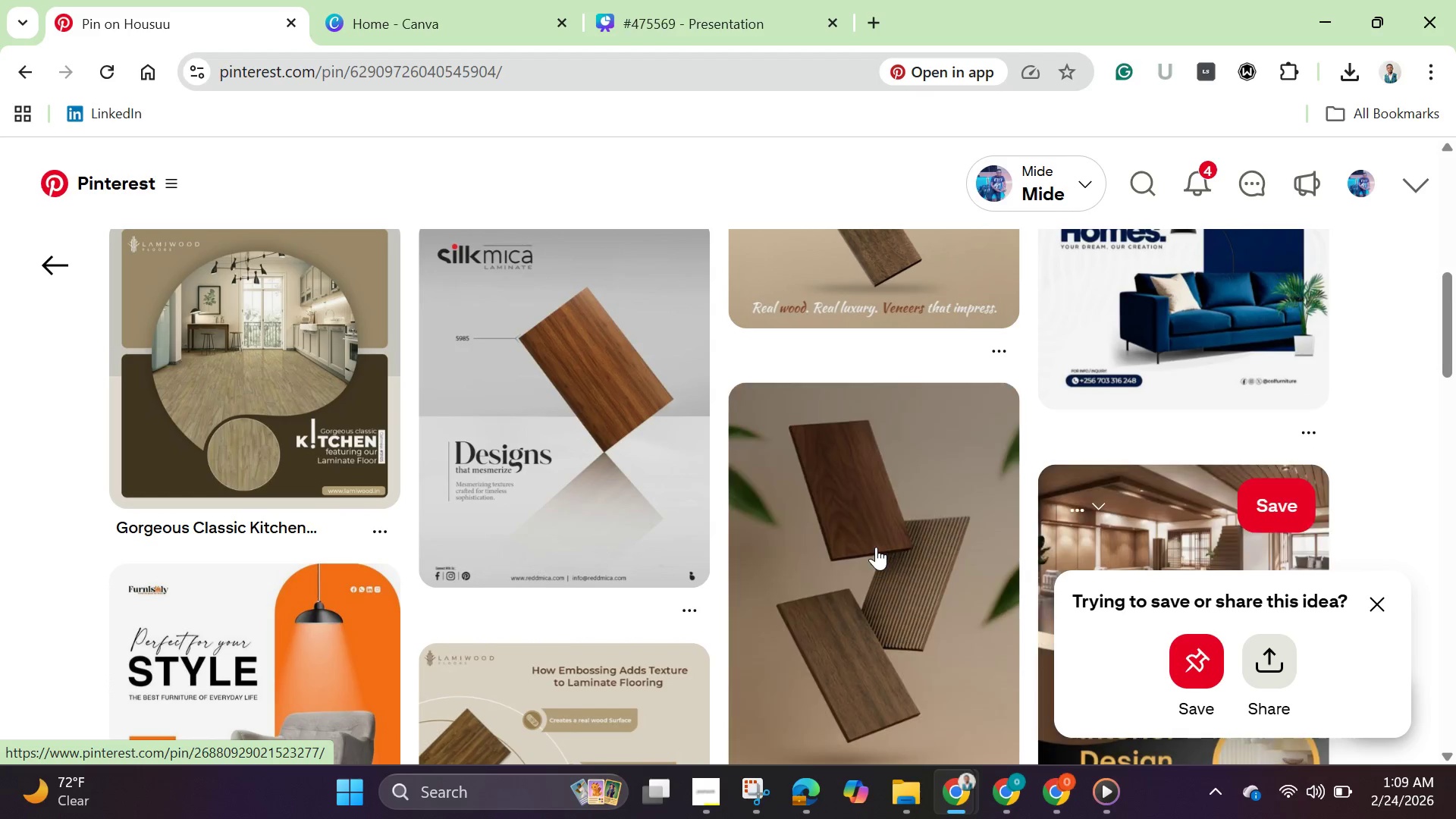 
left_click([876, 547])
 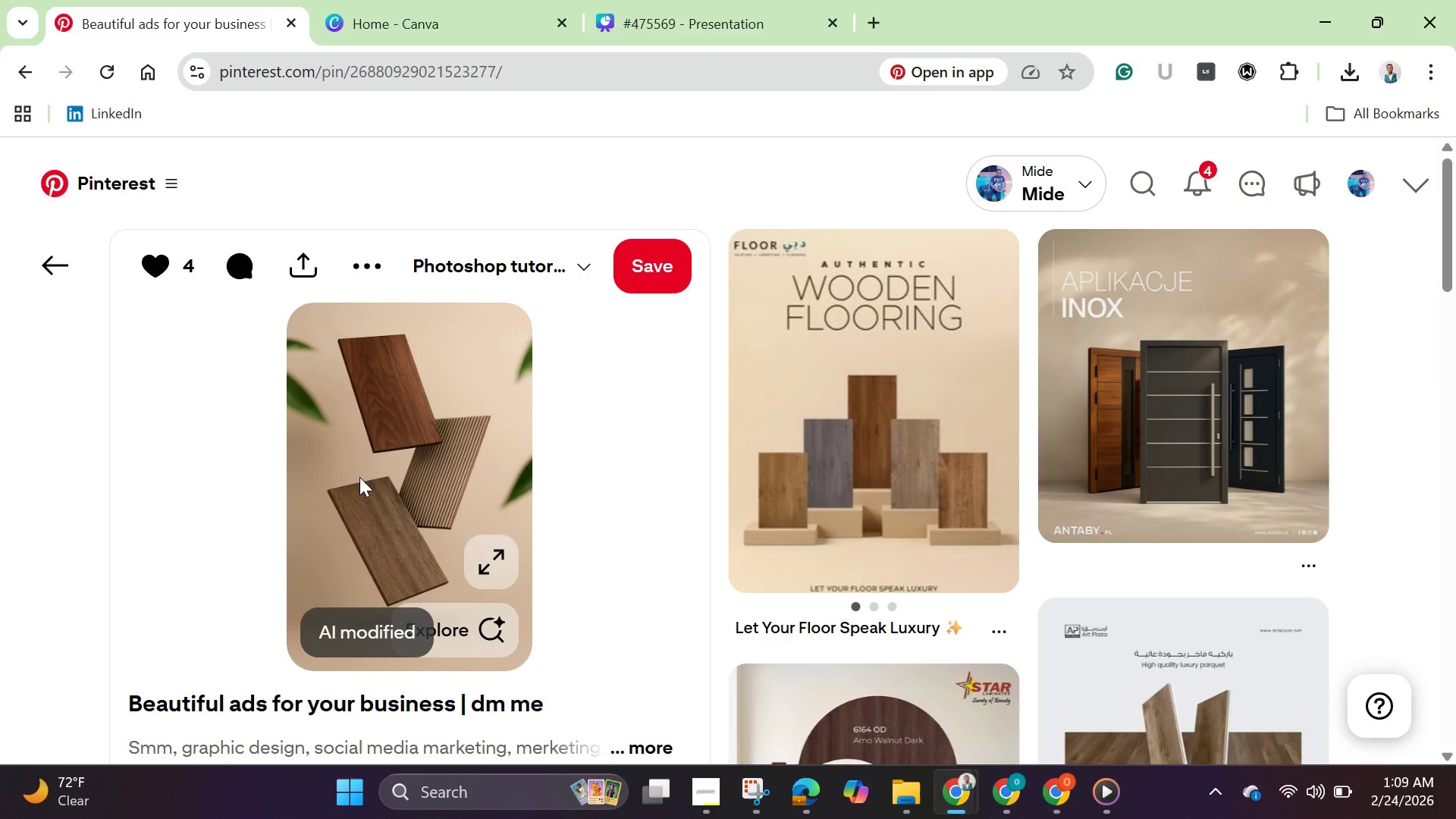 
right_click([373, 446])
 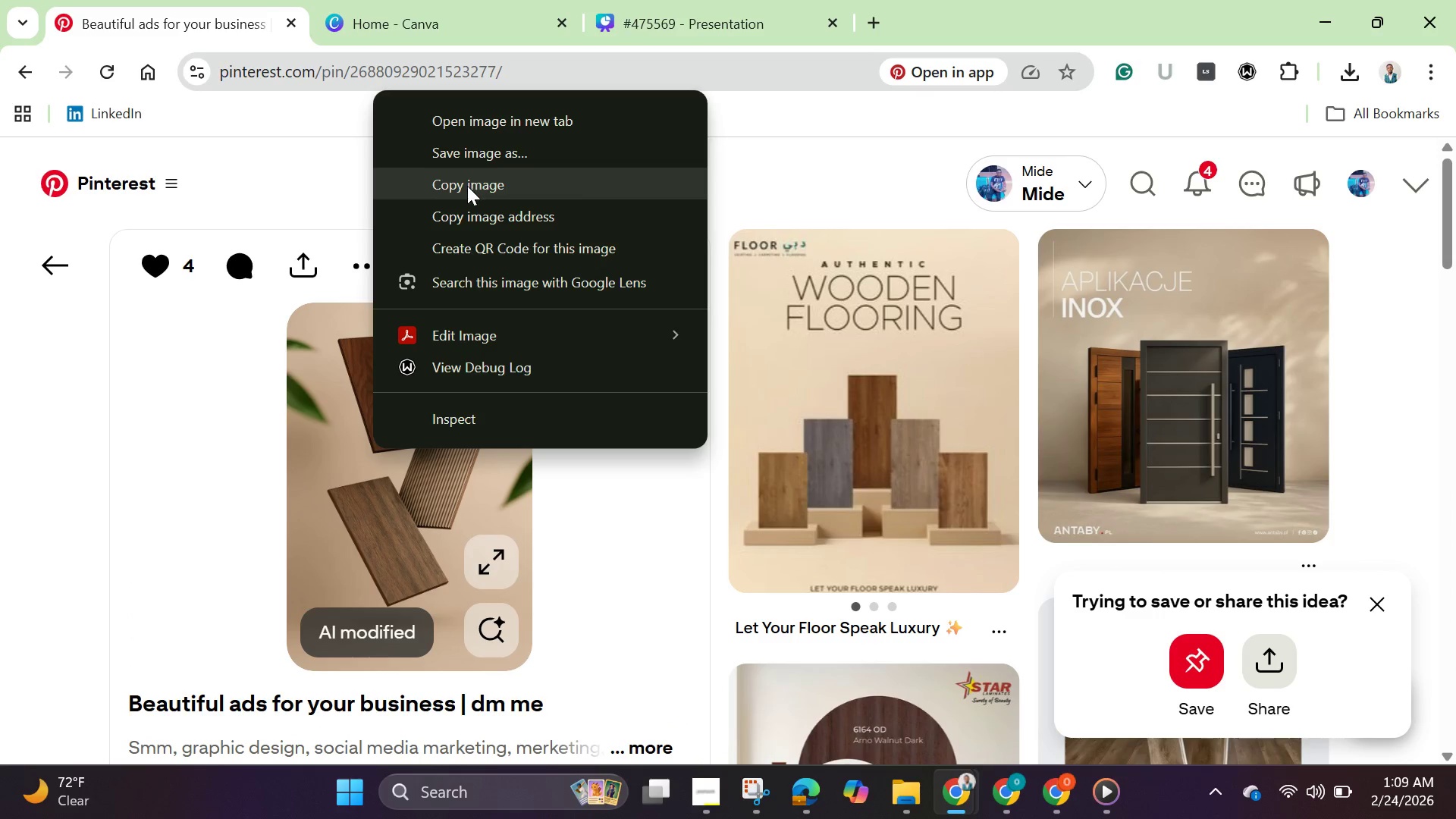 
left_click([467, 186])
 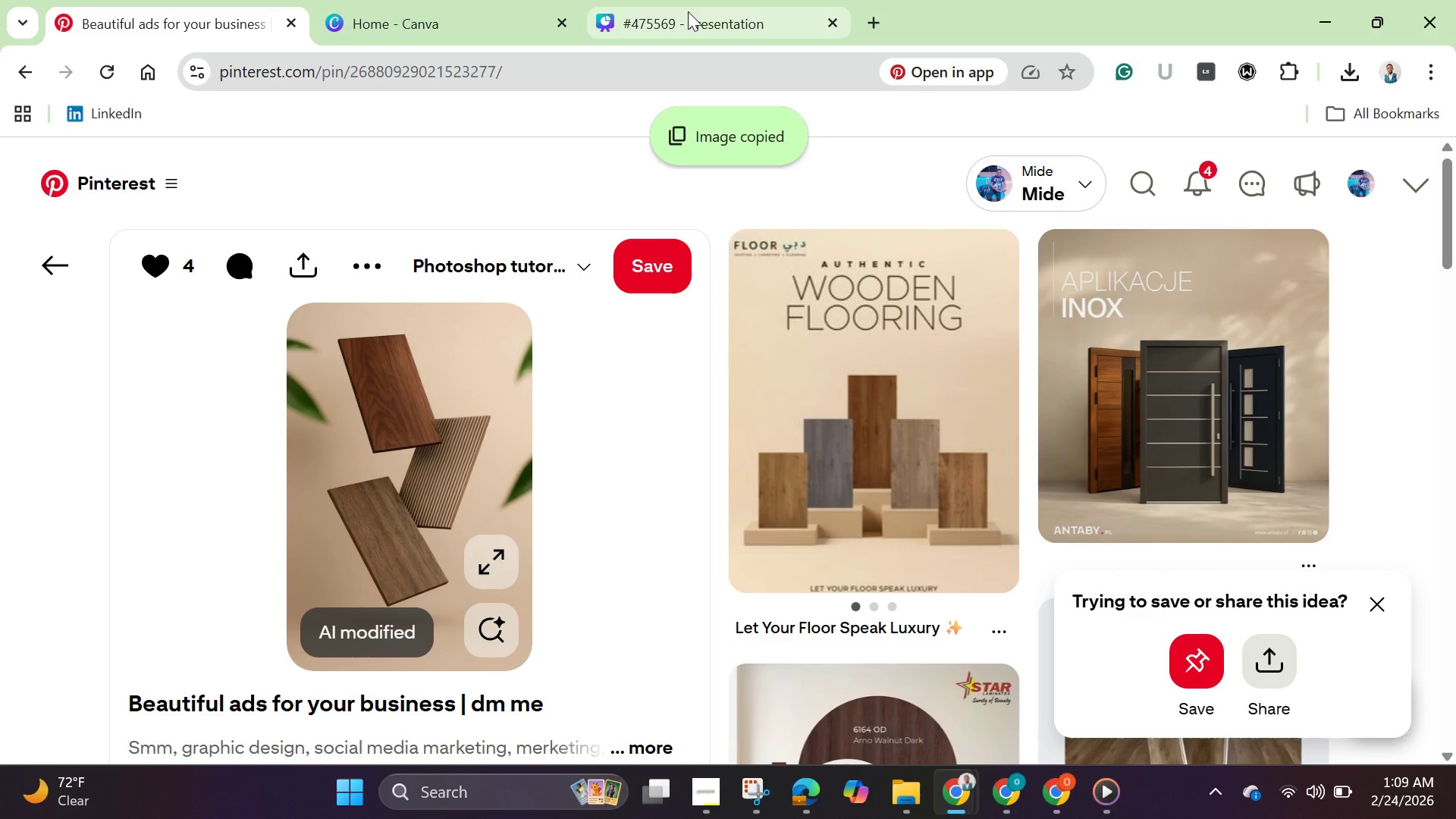 
left_click([688, 11])
 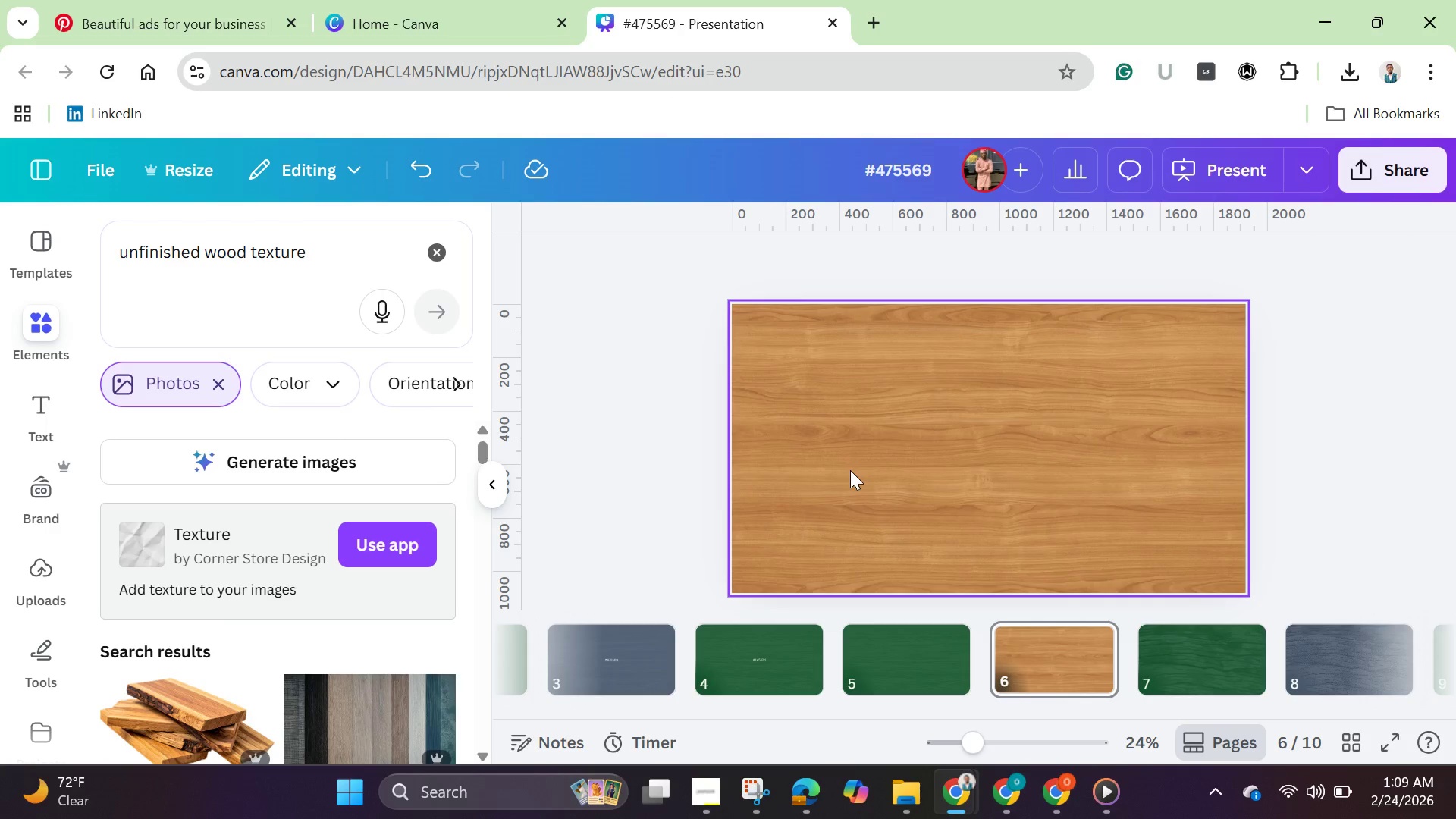 
left_click([864, 470])
 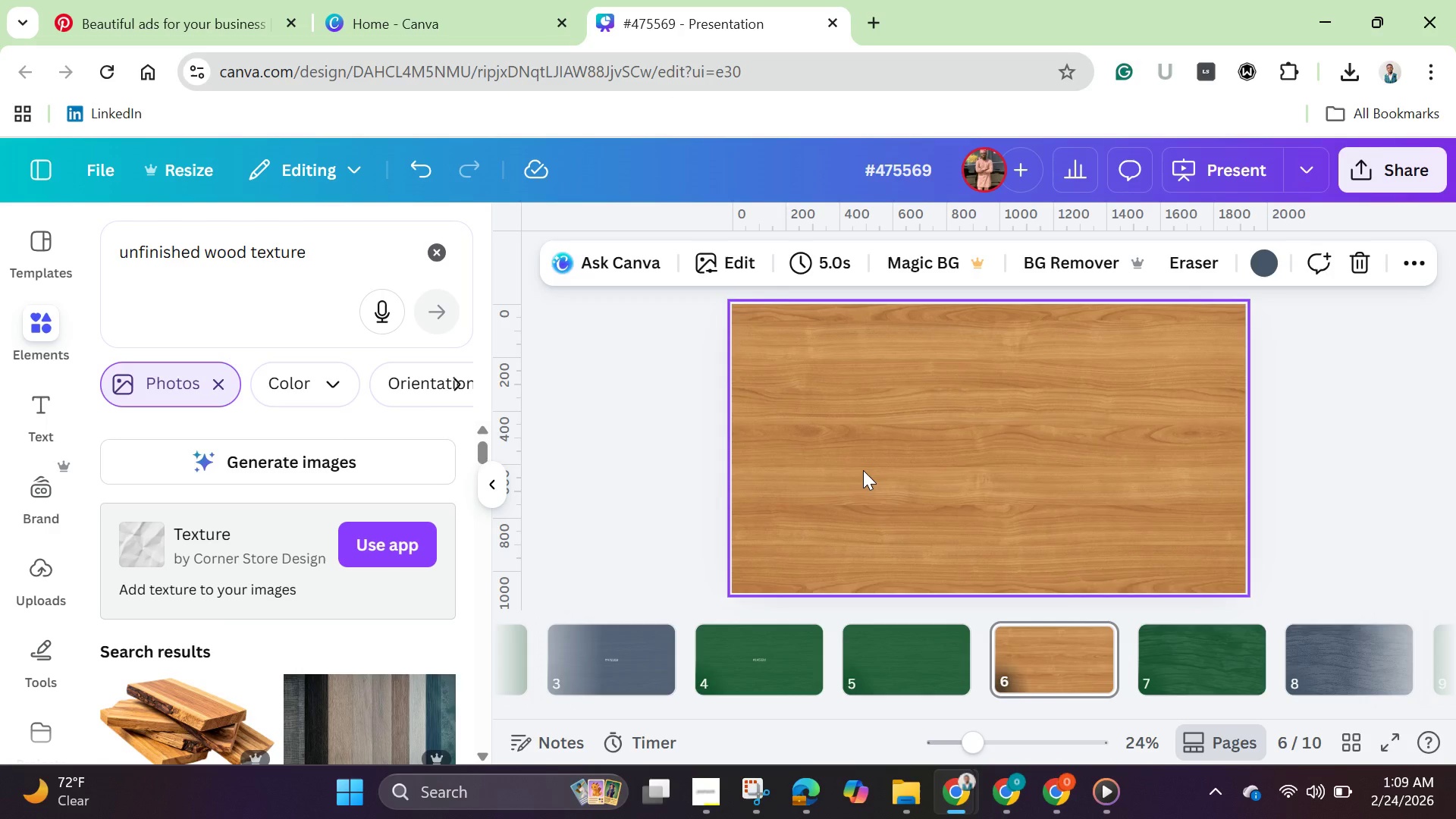 
key(Control+V)
 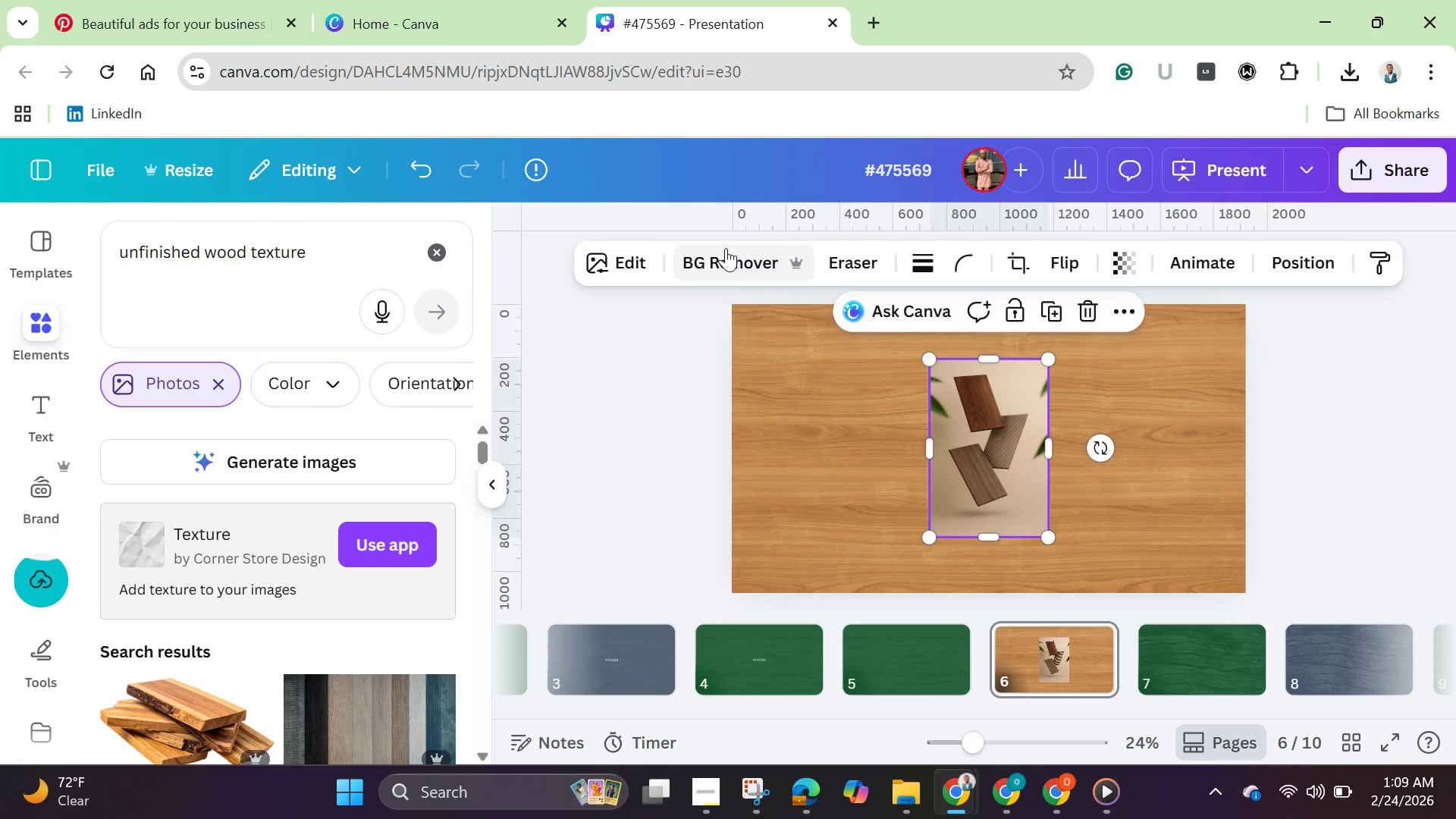 
wait(5.27)
 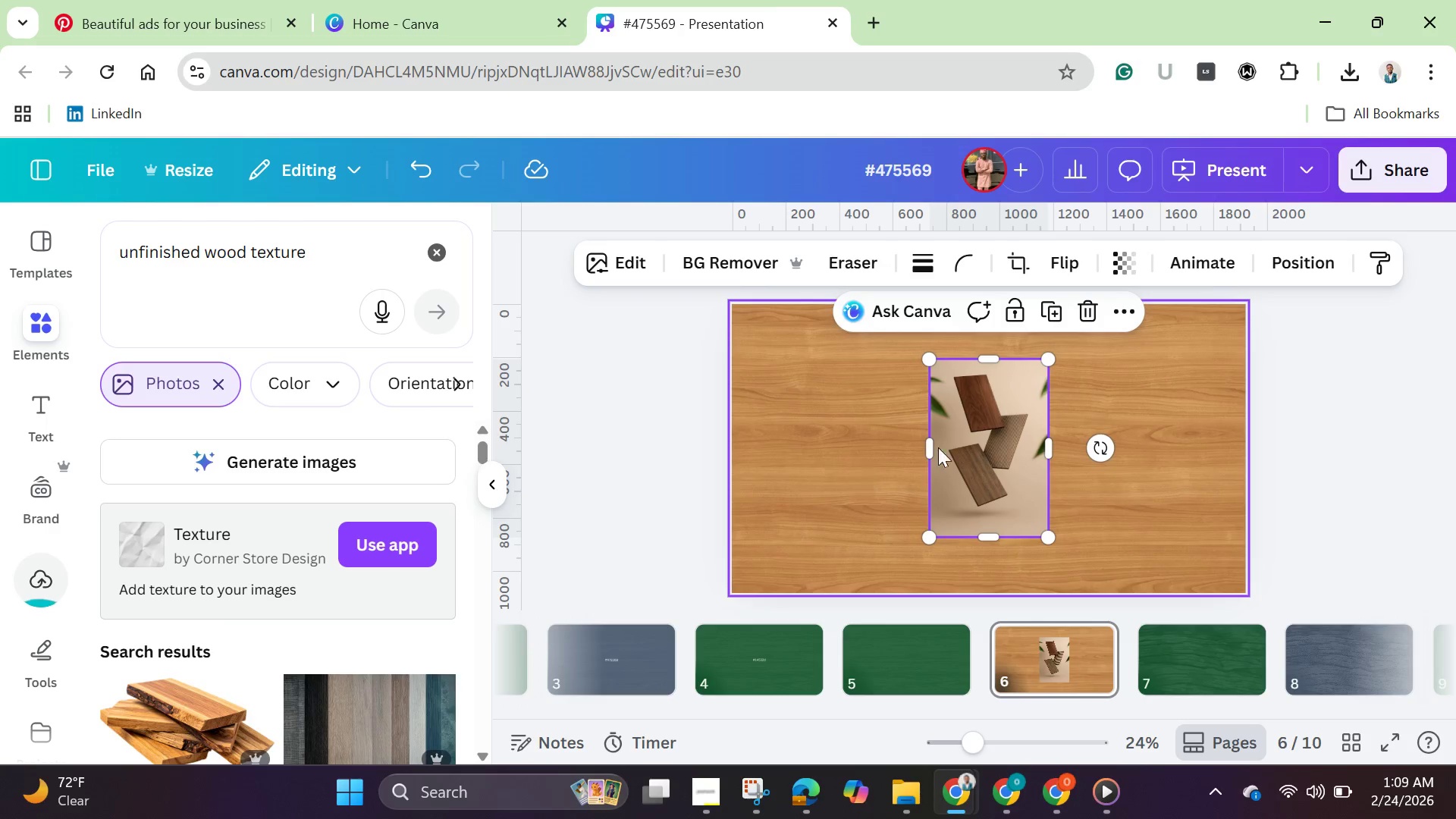 
left_click([726, 255])
 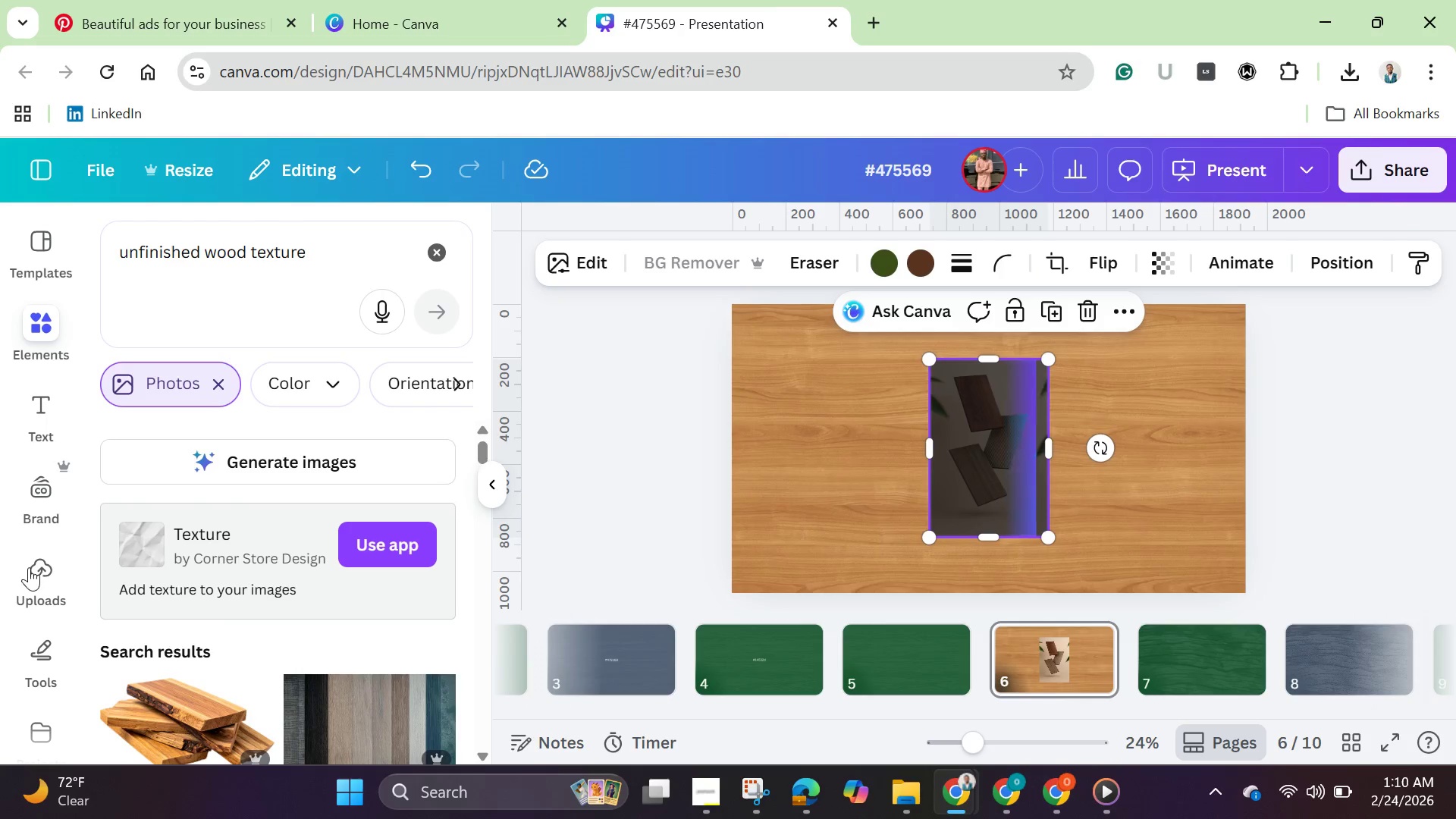 
scroll: coordinate [70, 626], scroll_direction: down, amount: 2.0
 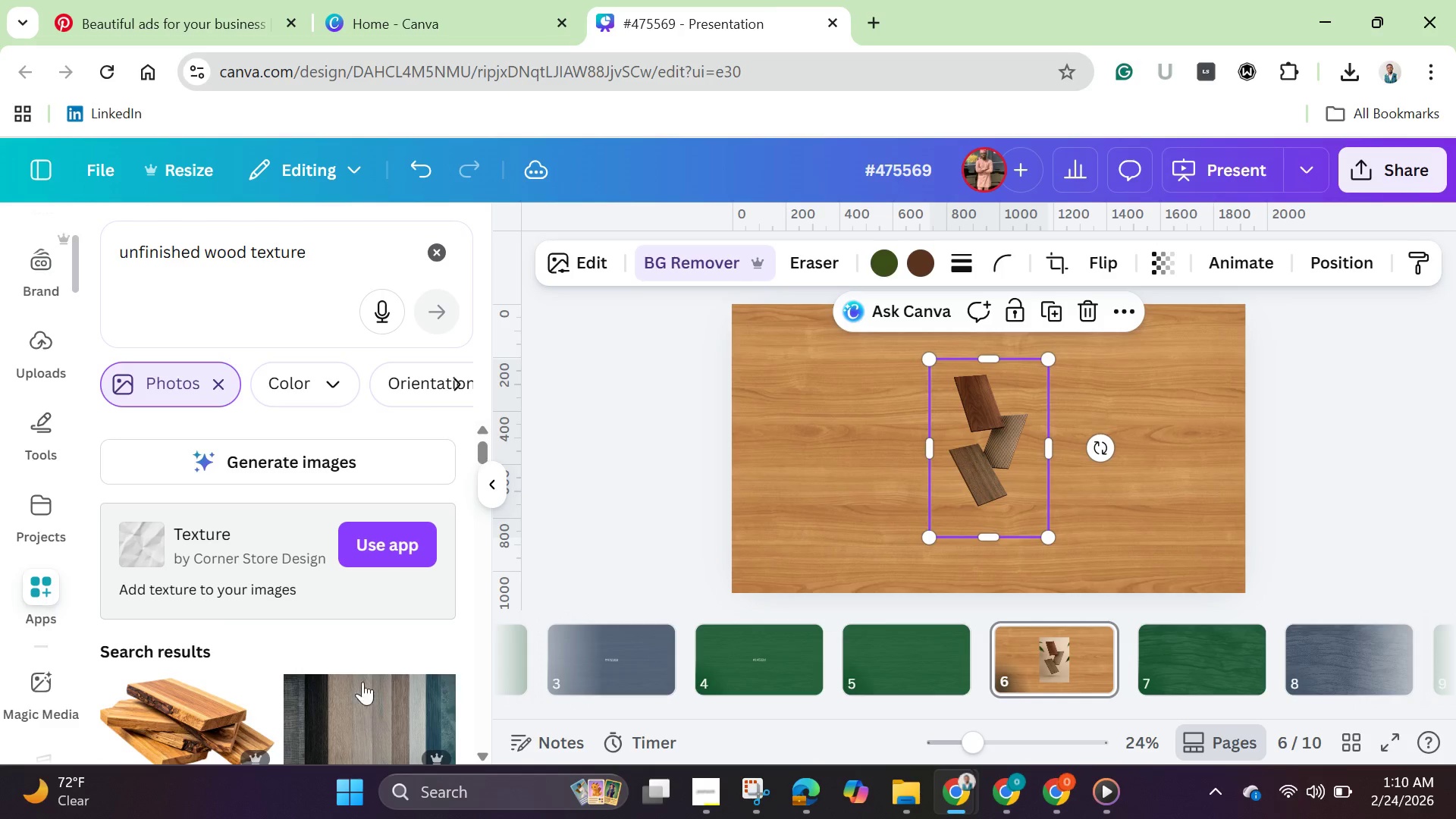 
wait(5.51)
 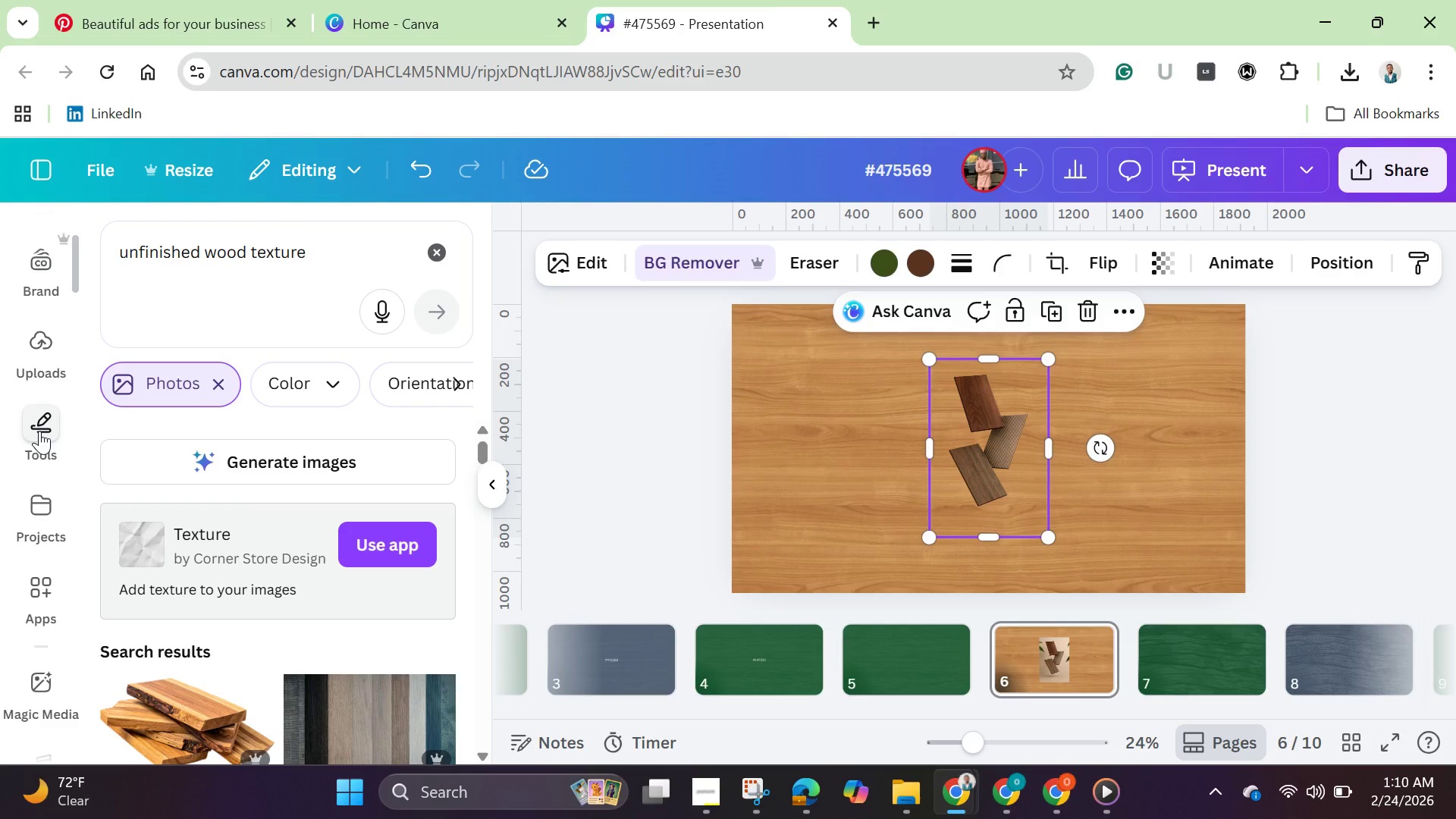 
mouse_move([1062, 770])
 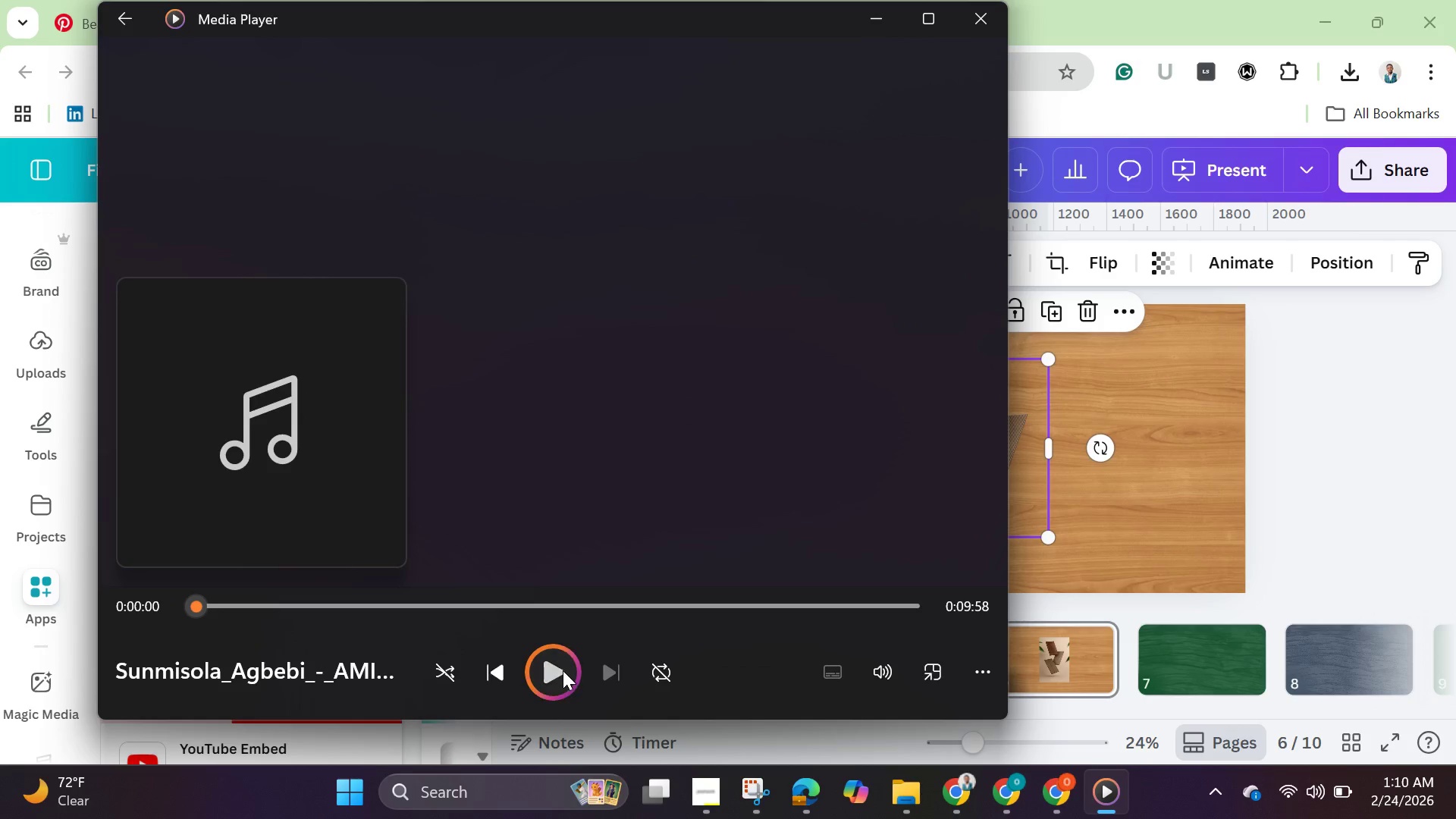 
left_click([563, 670])
 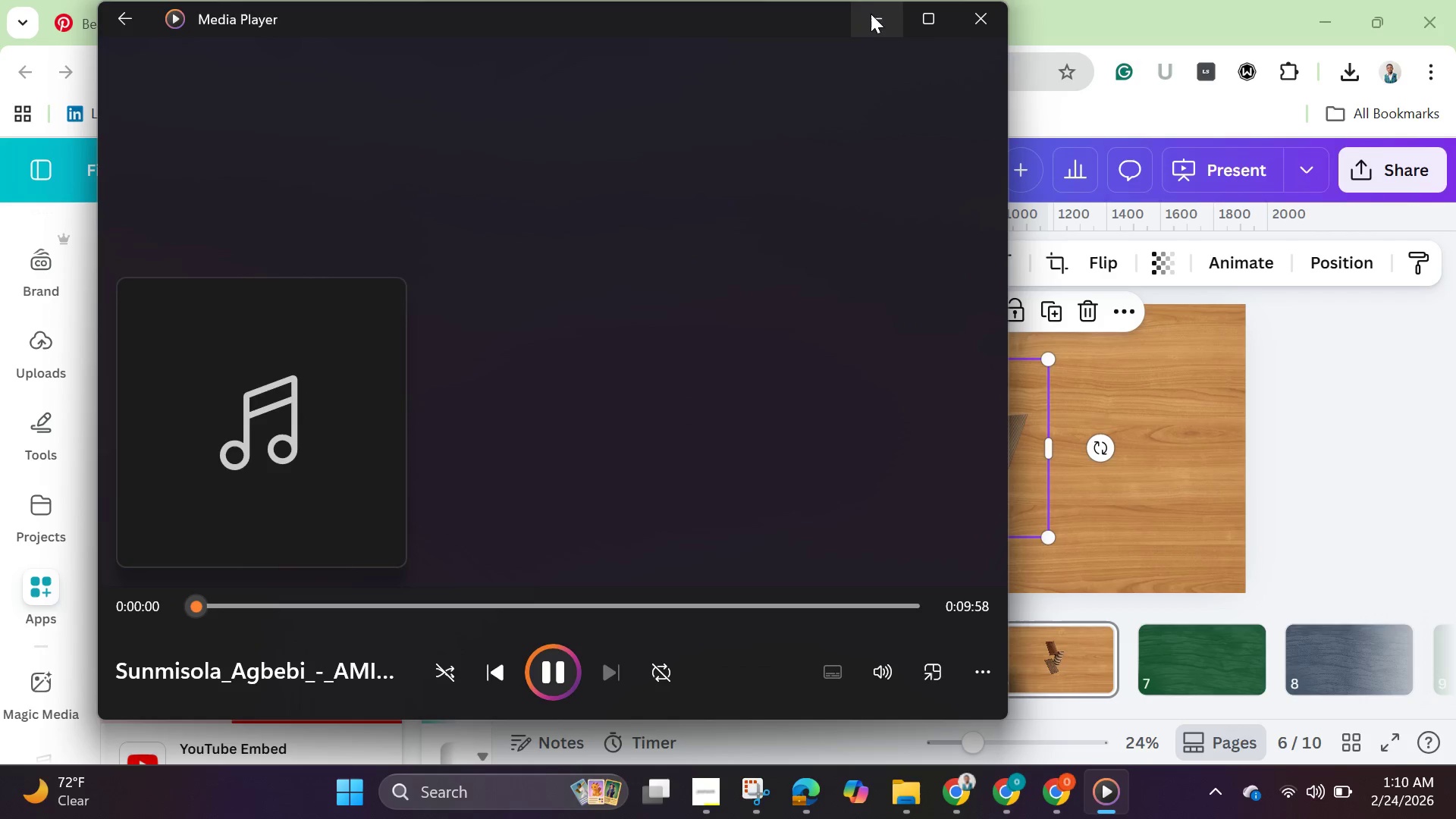 
left_click([873, 8])
 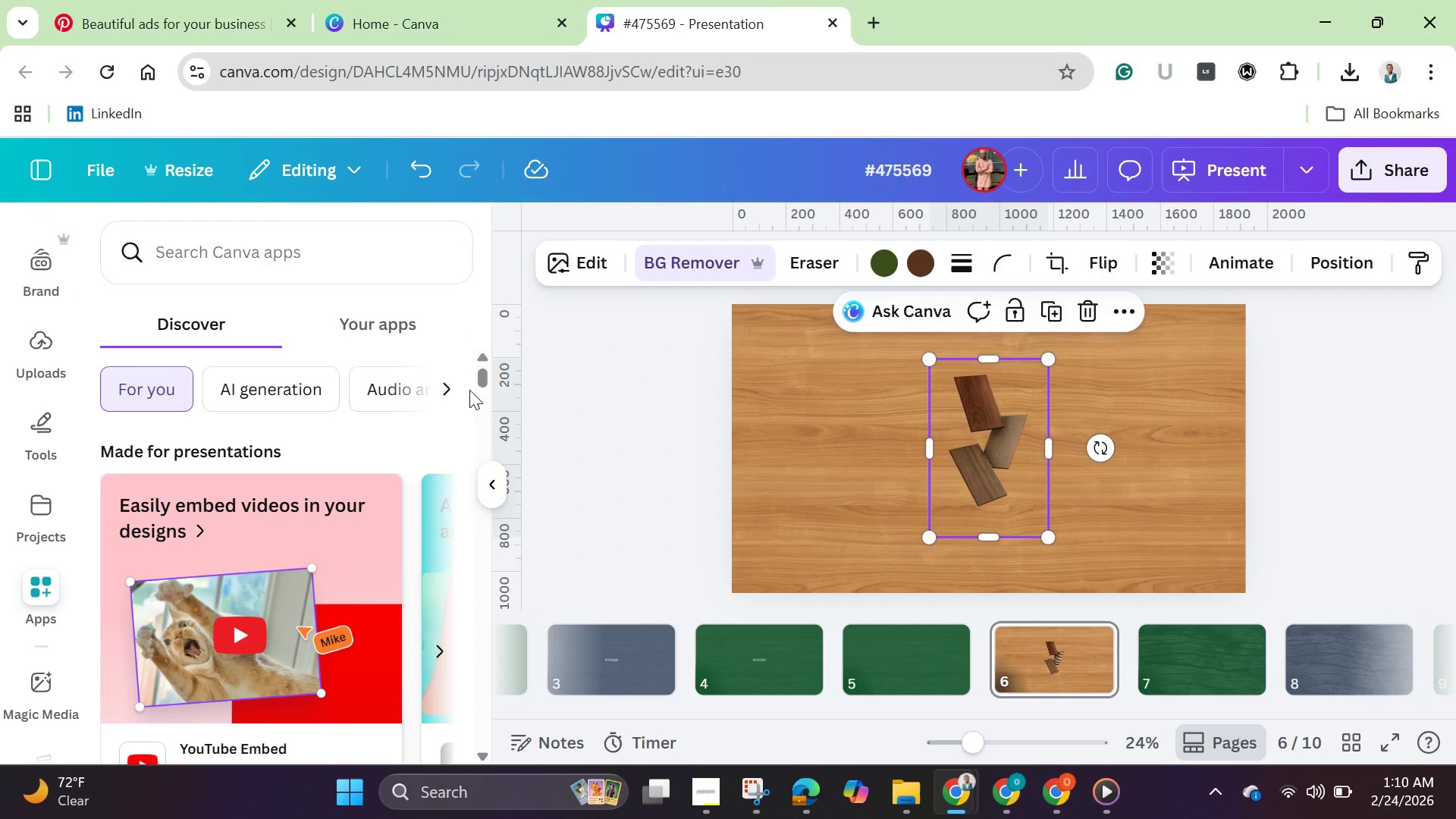 
left_click_drag(start_coordinate=[486, 382], to_coordinate=[475, 376])
 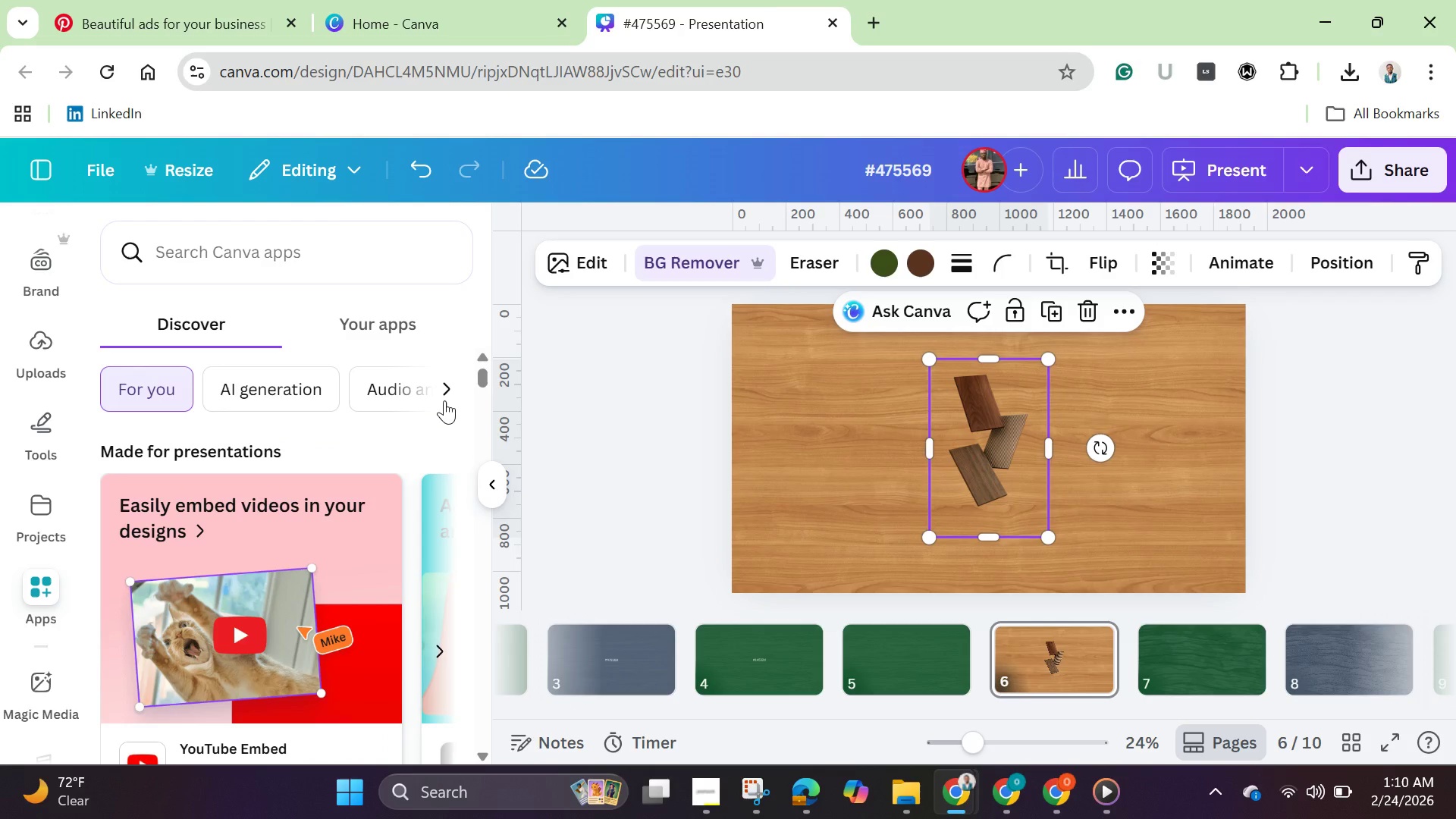 
wait(6.45)
 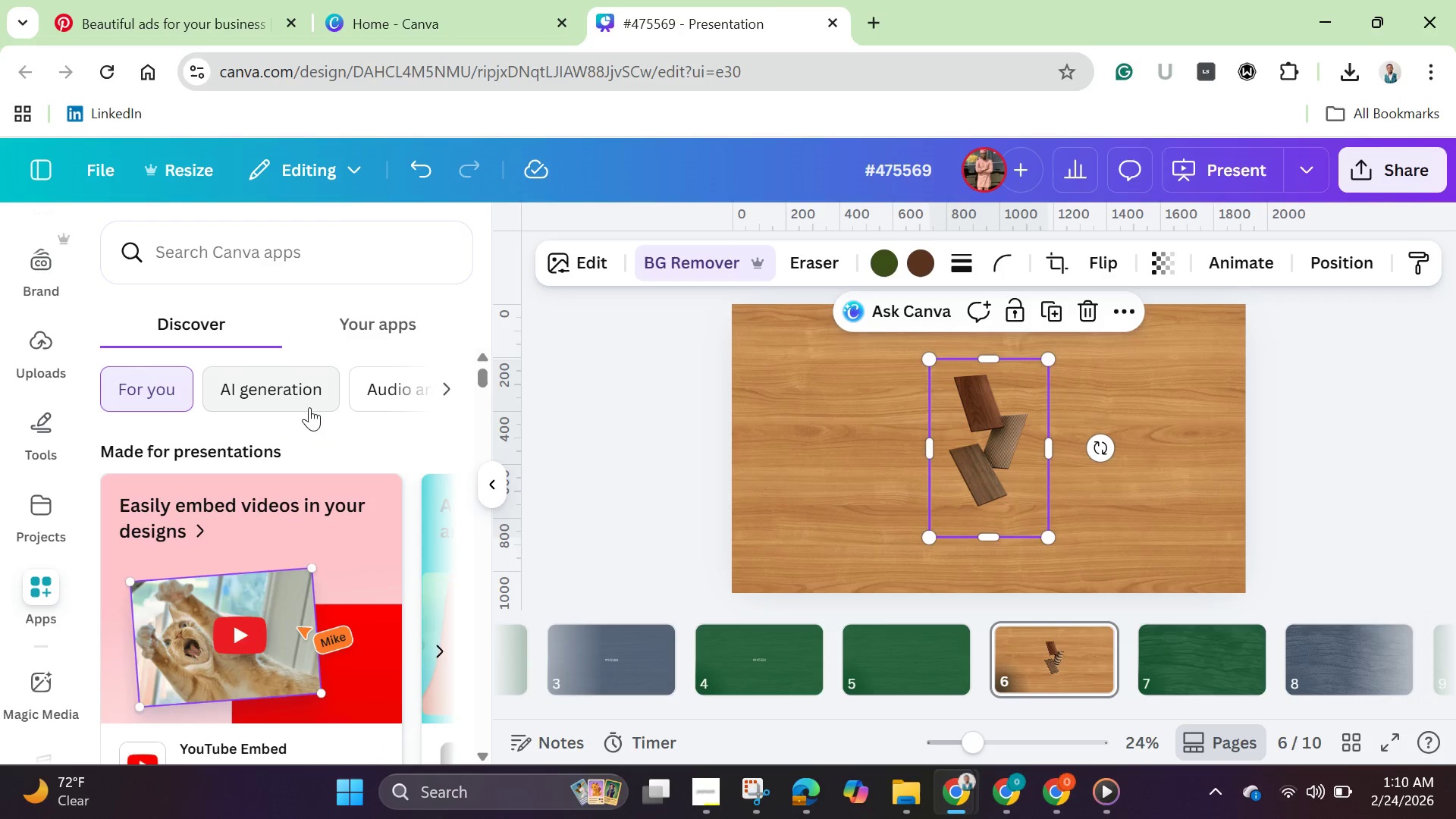 
left_click([447, 396])
 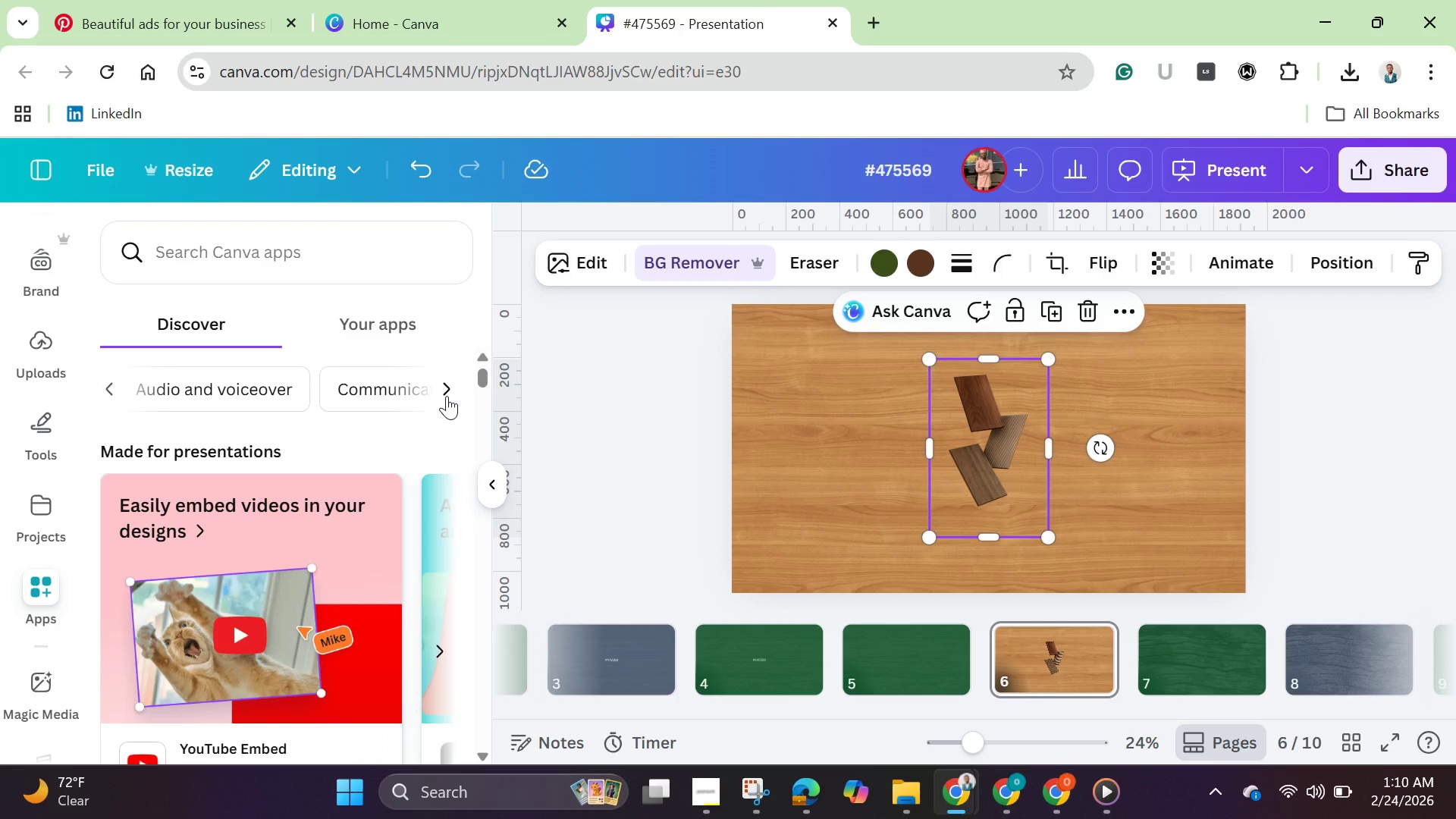 
left_click([447, 396])
 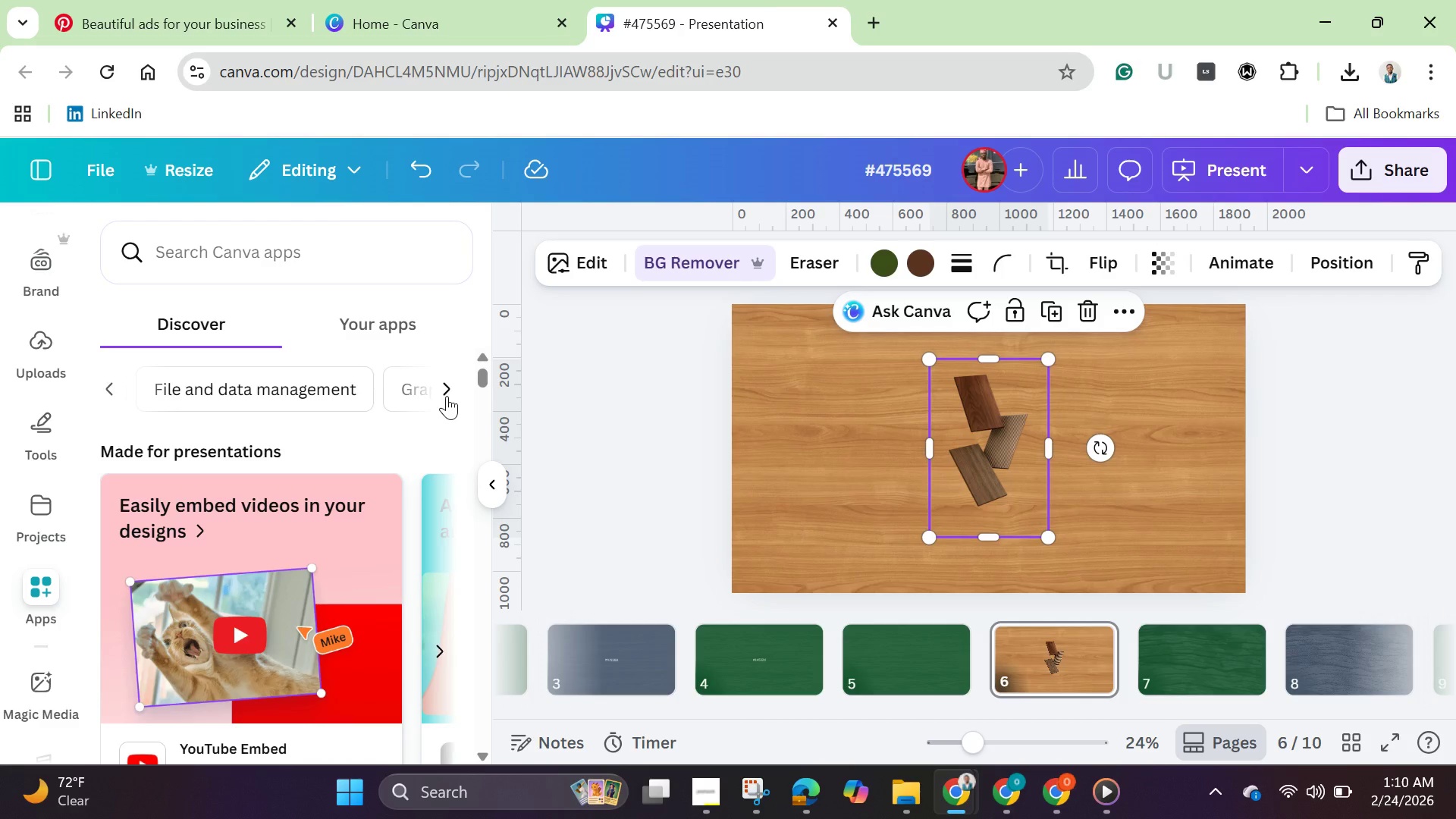 
left_click([447, 396])
 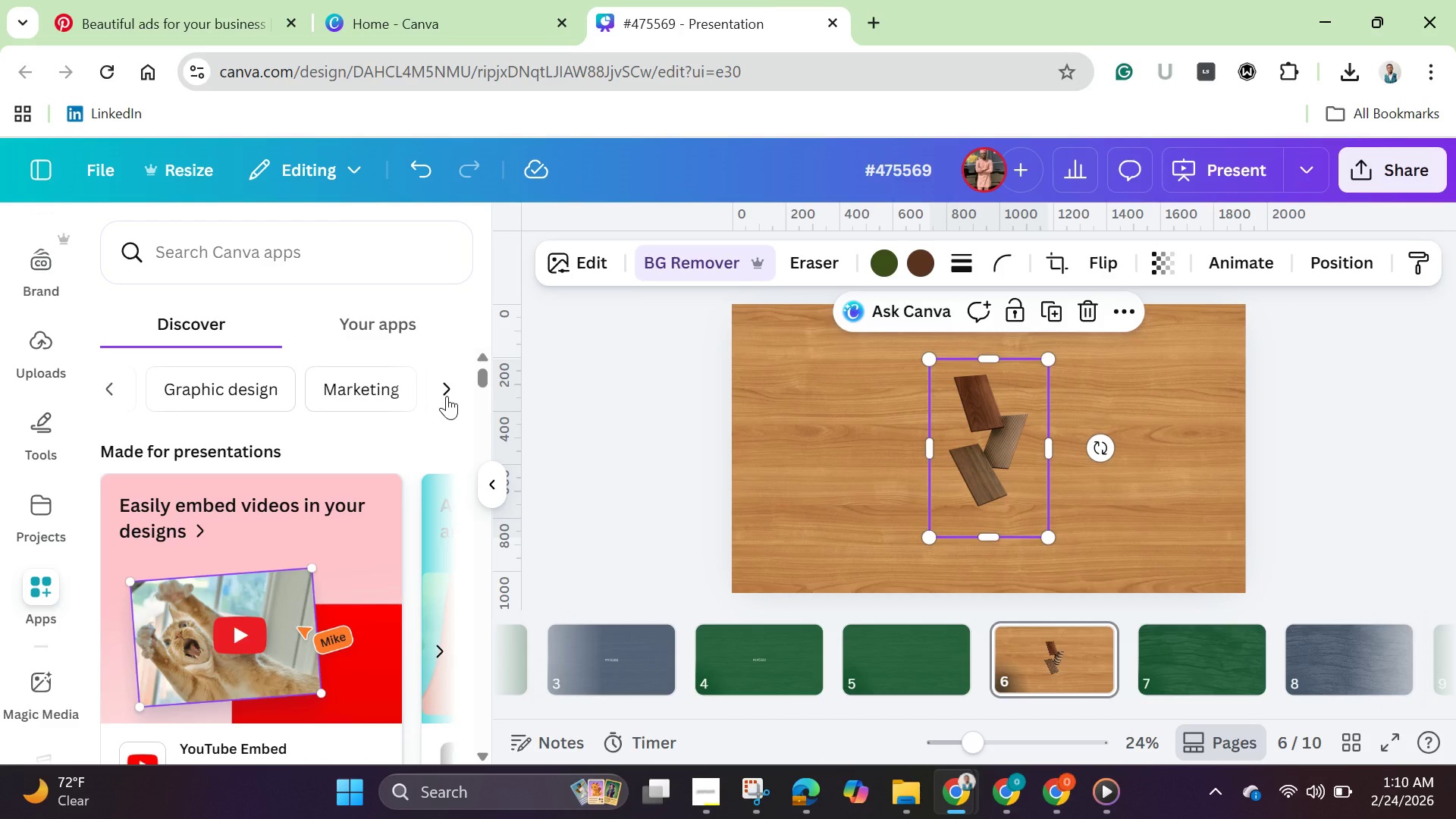 
left_click([447, 396])
 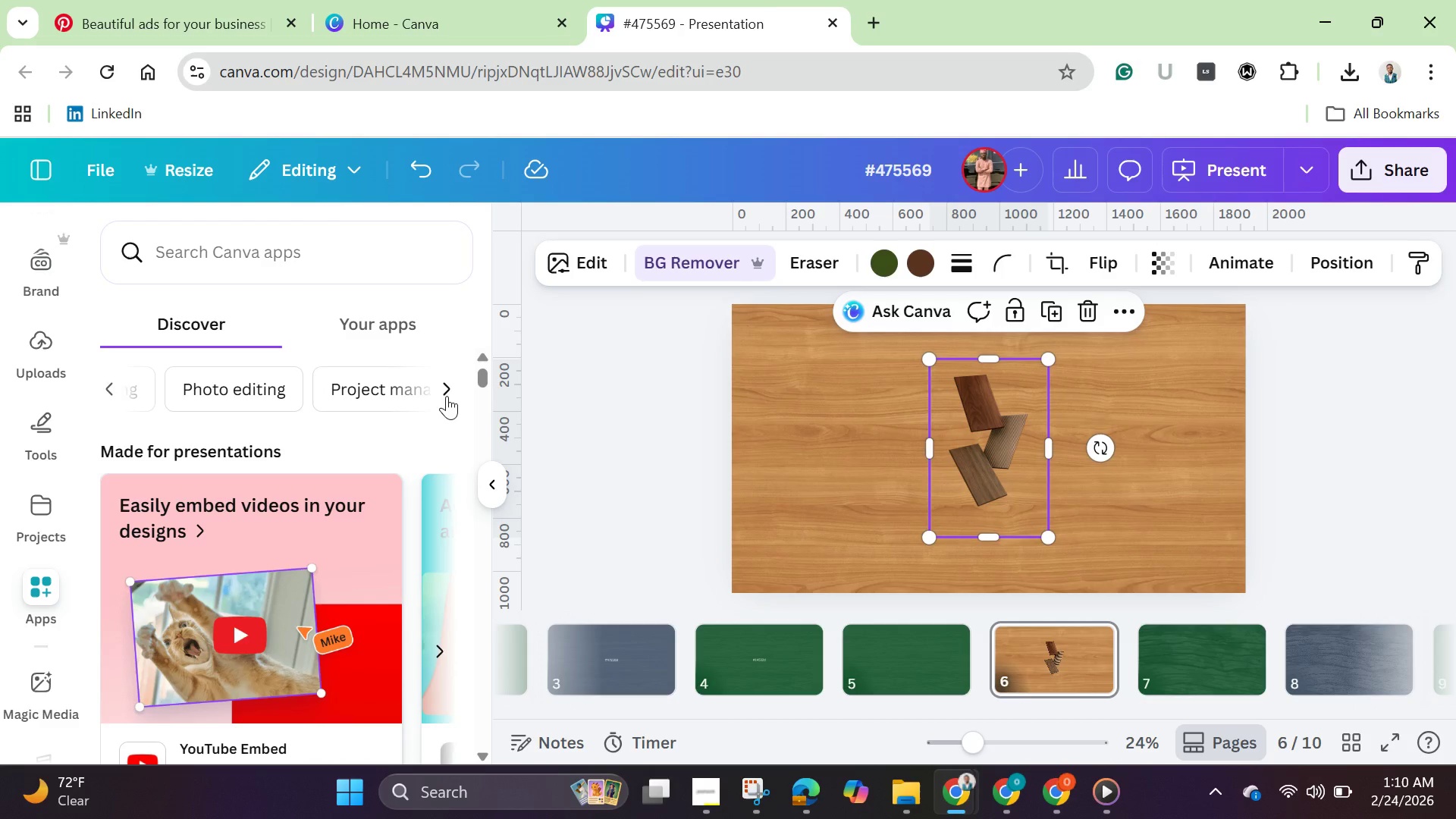 
left_click([447, 396])
 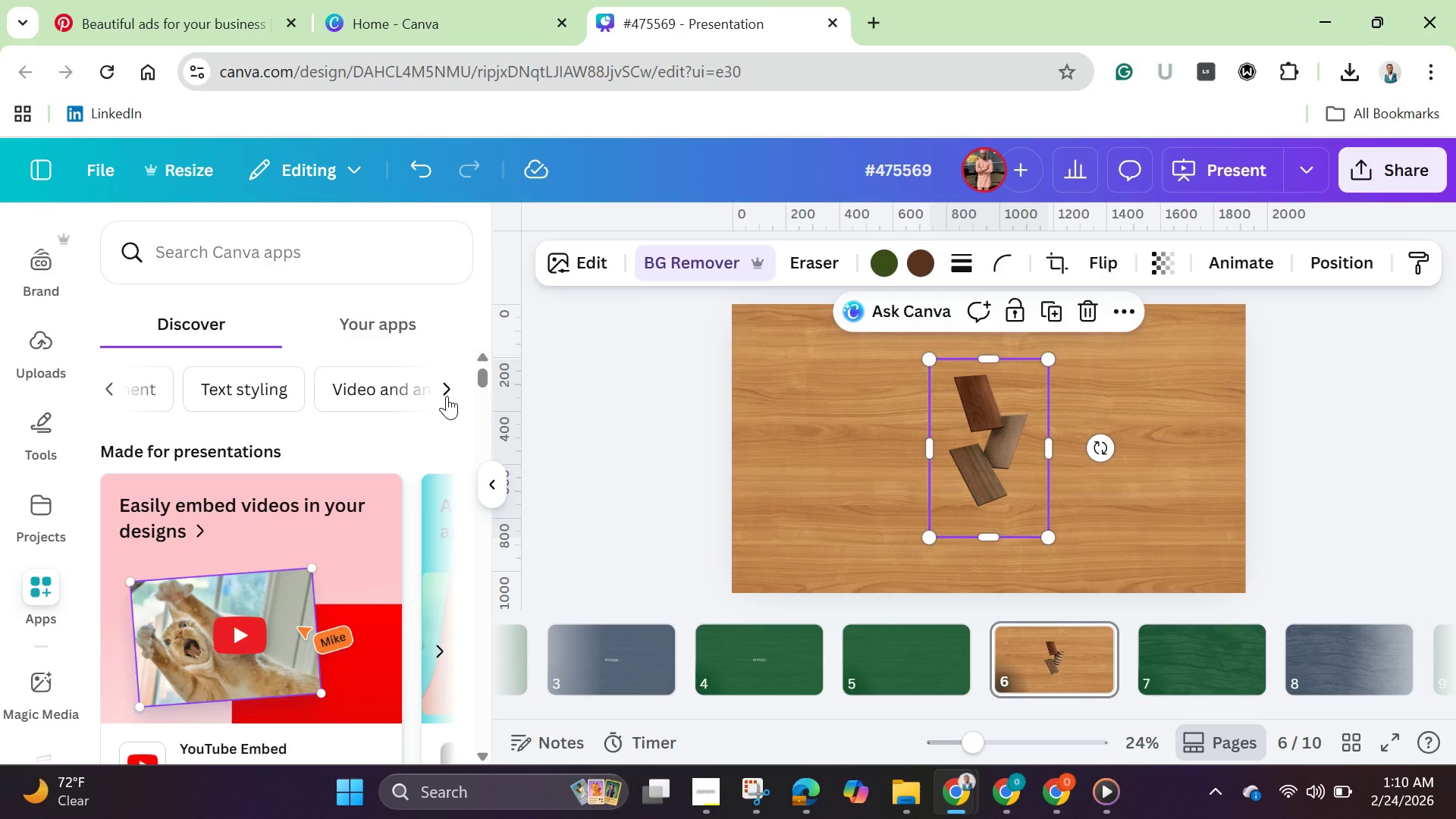 
left_click([447, 396])
 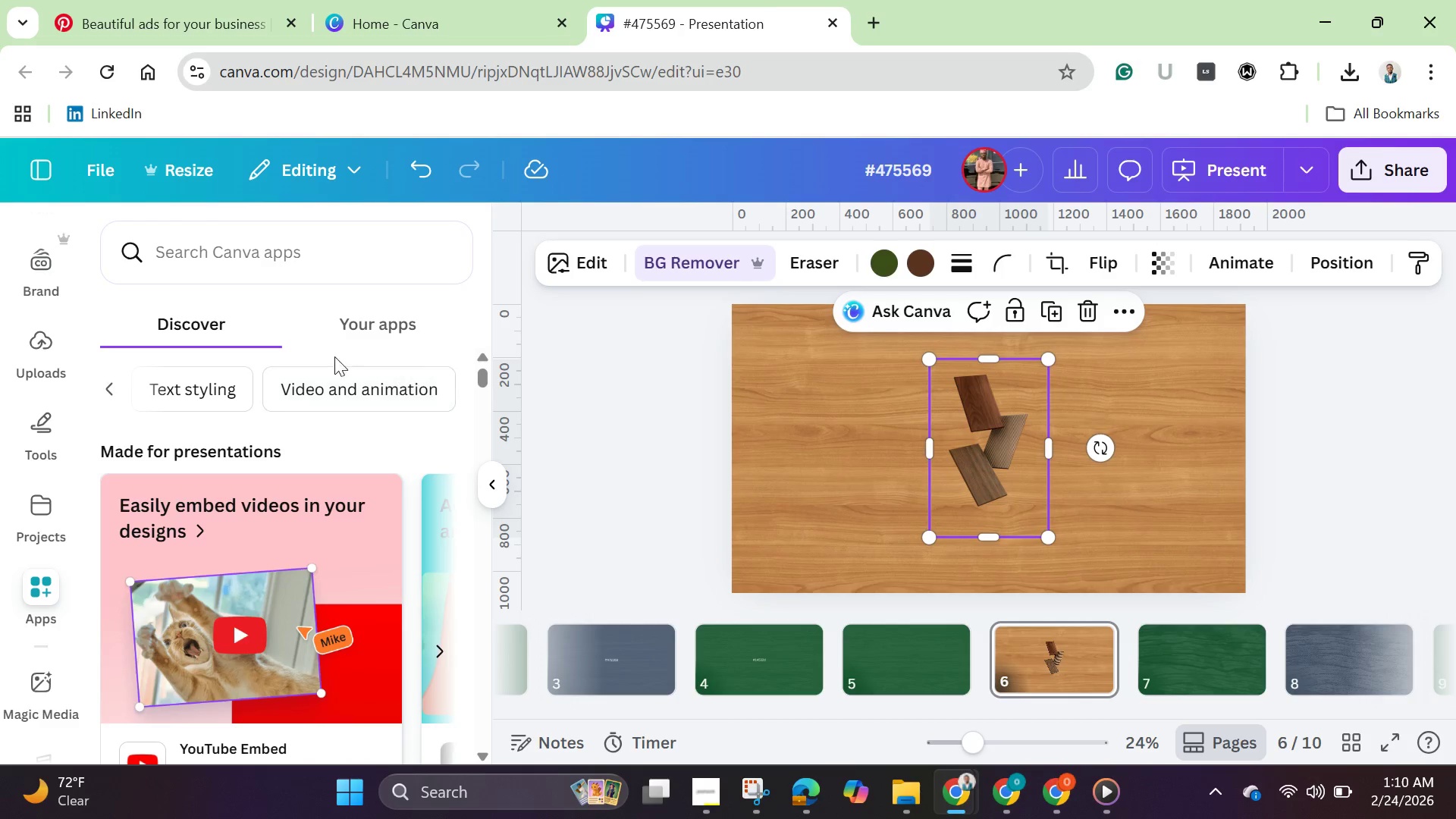 
scroll: coordinate [81, 331], scroll_direction: up, amount: 5.0
 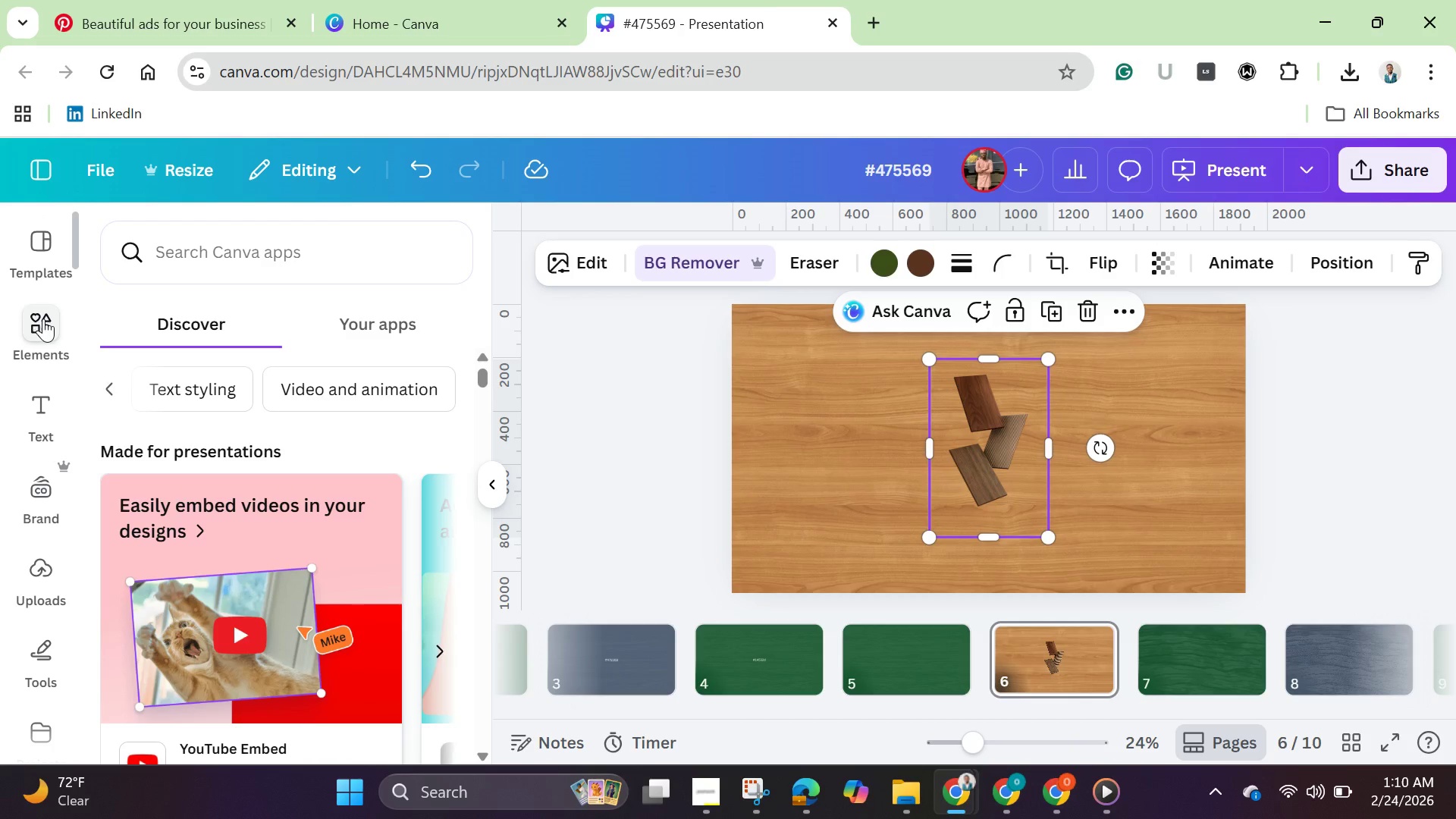 
left_click([43, 318])
 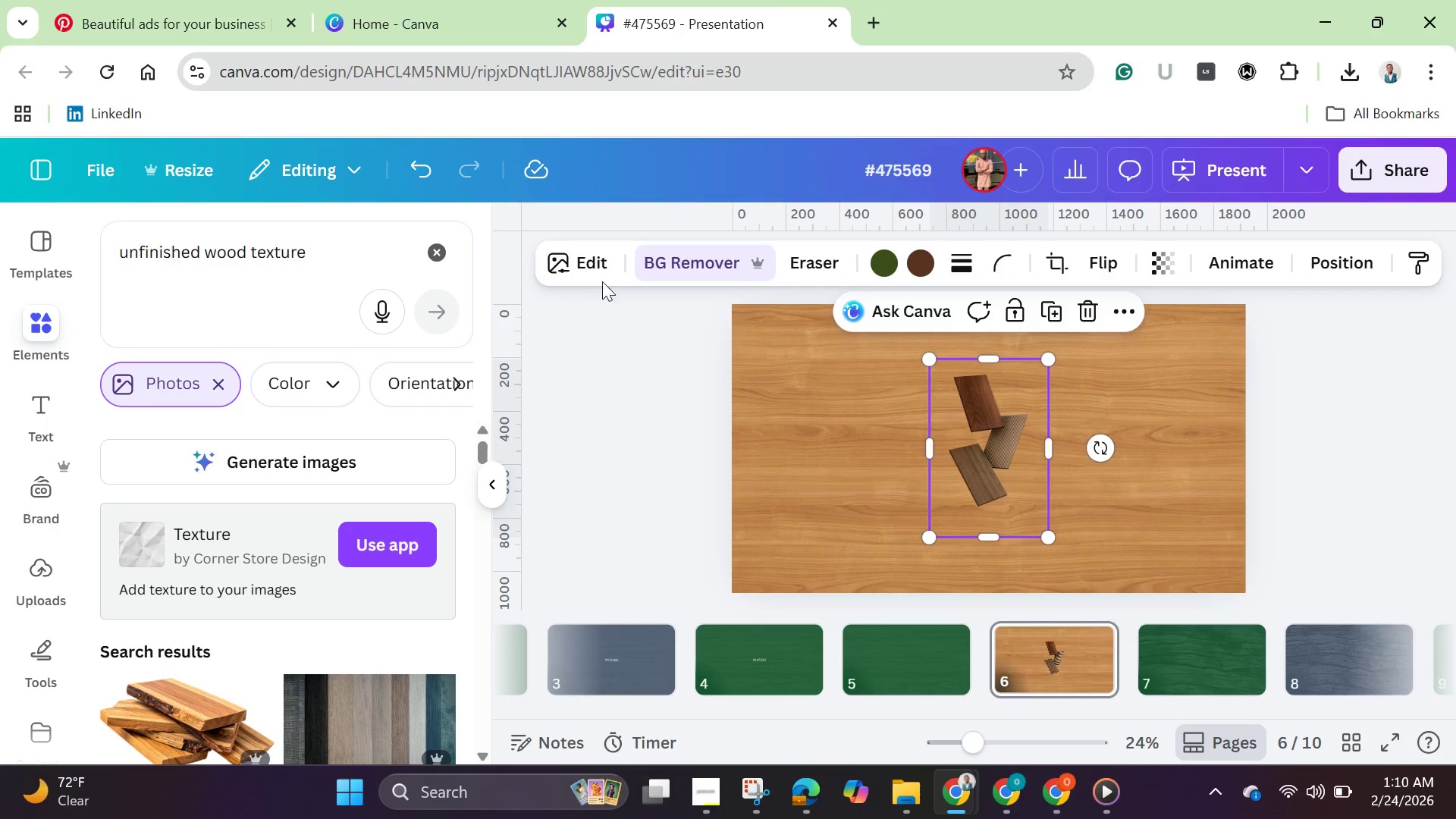 
left_click([564, 246])
 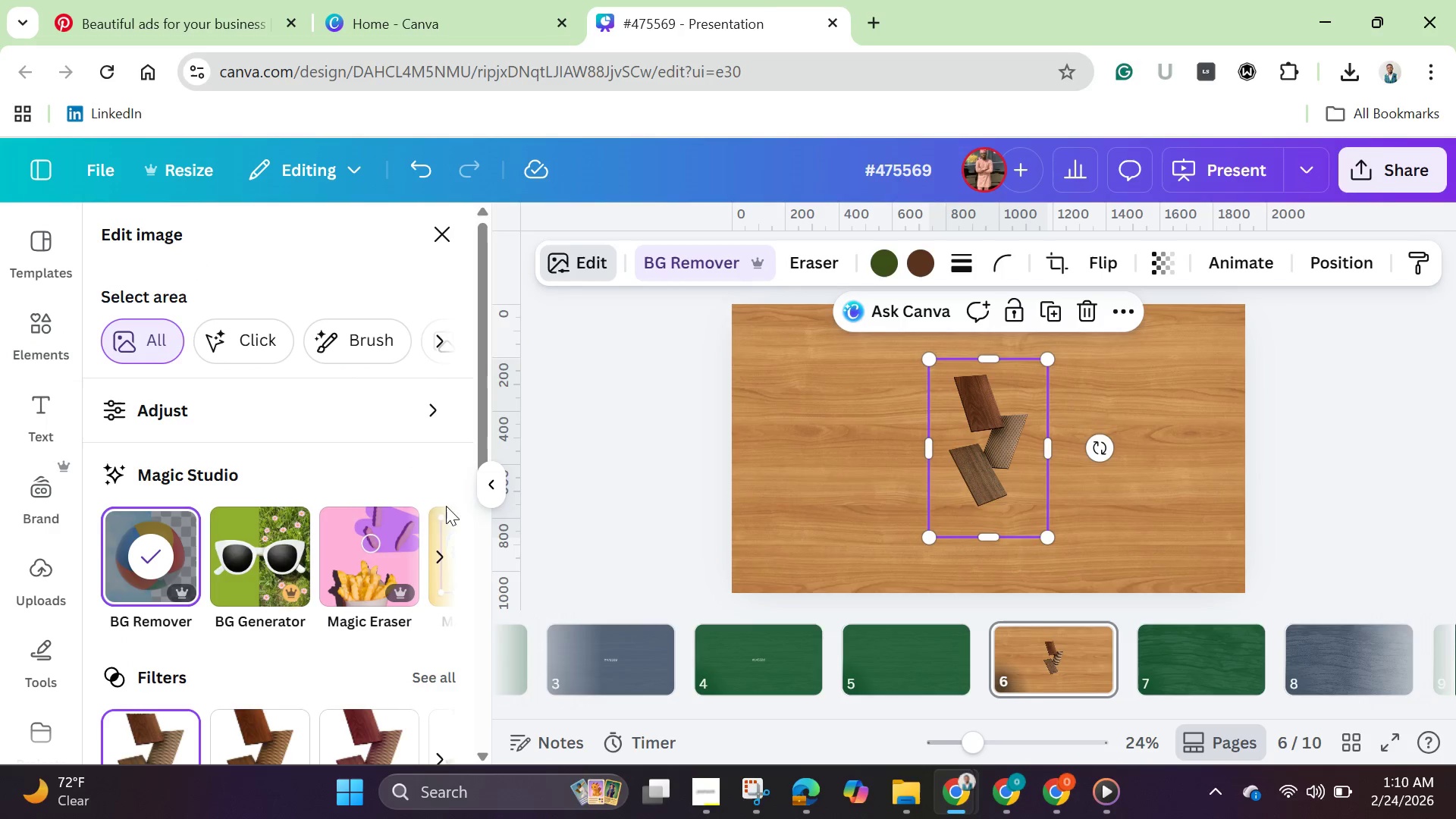 
left_click([436, 554])
 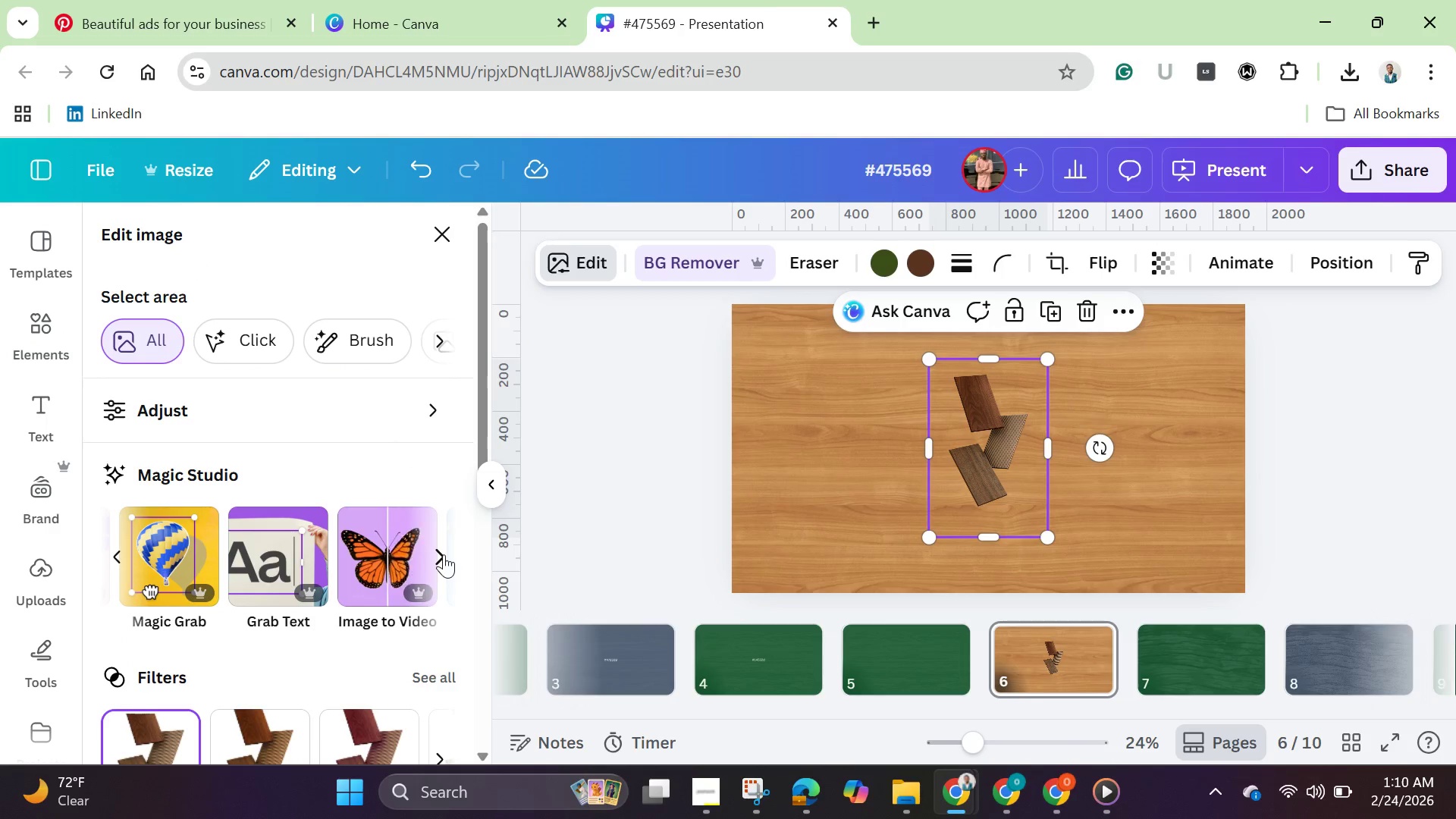 
left_click([444, 554])
 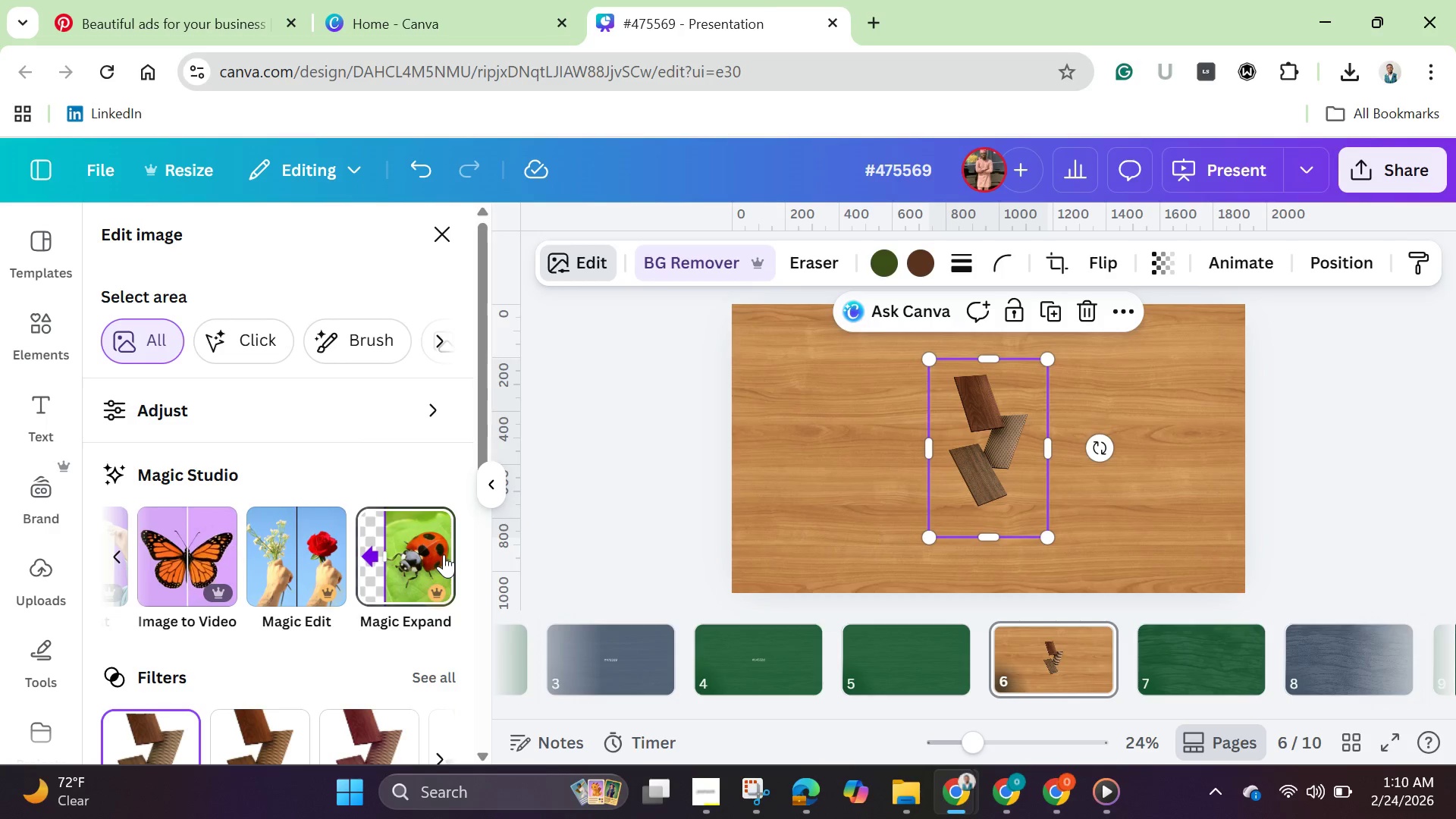 
scroll: coordinate [441, 589], scroll_direction: down, amount: 4.0
 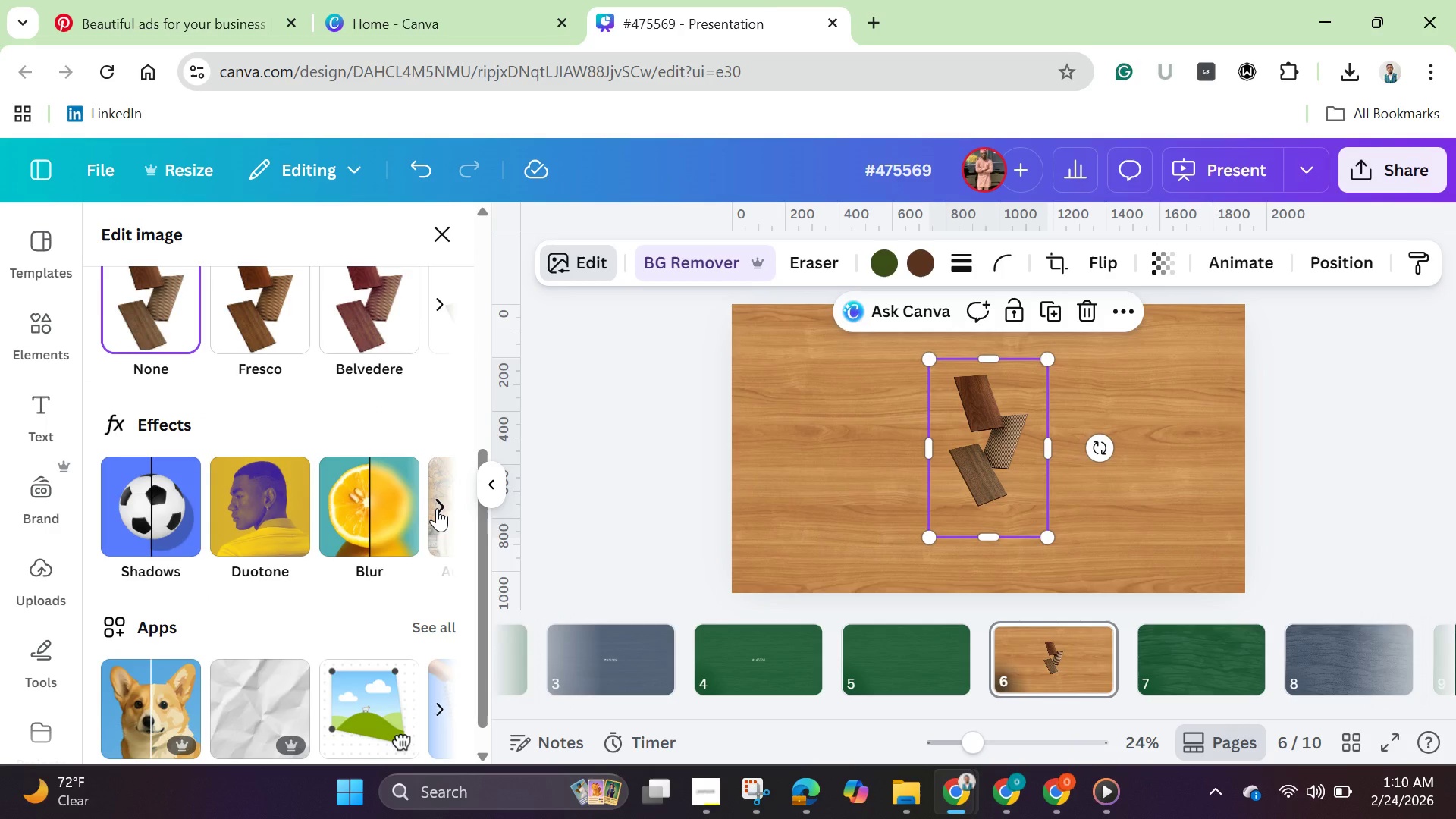 
left_click([437, 508])
 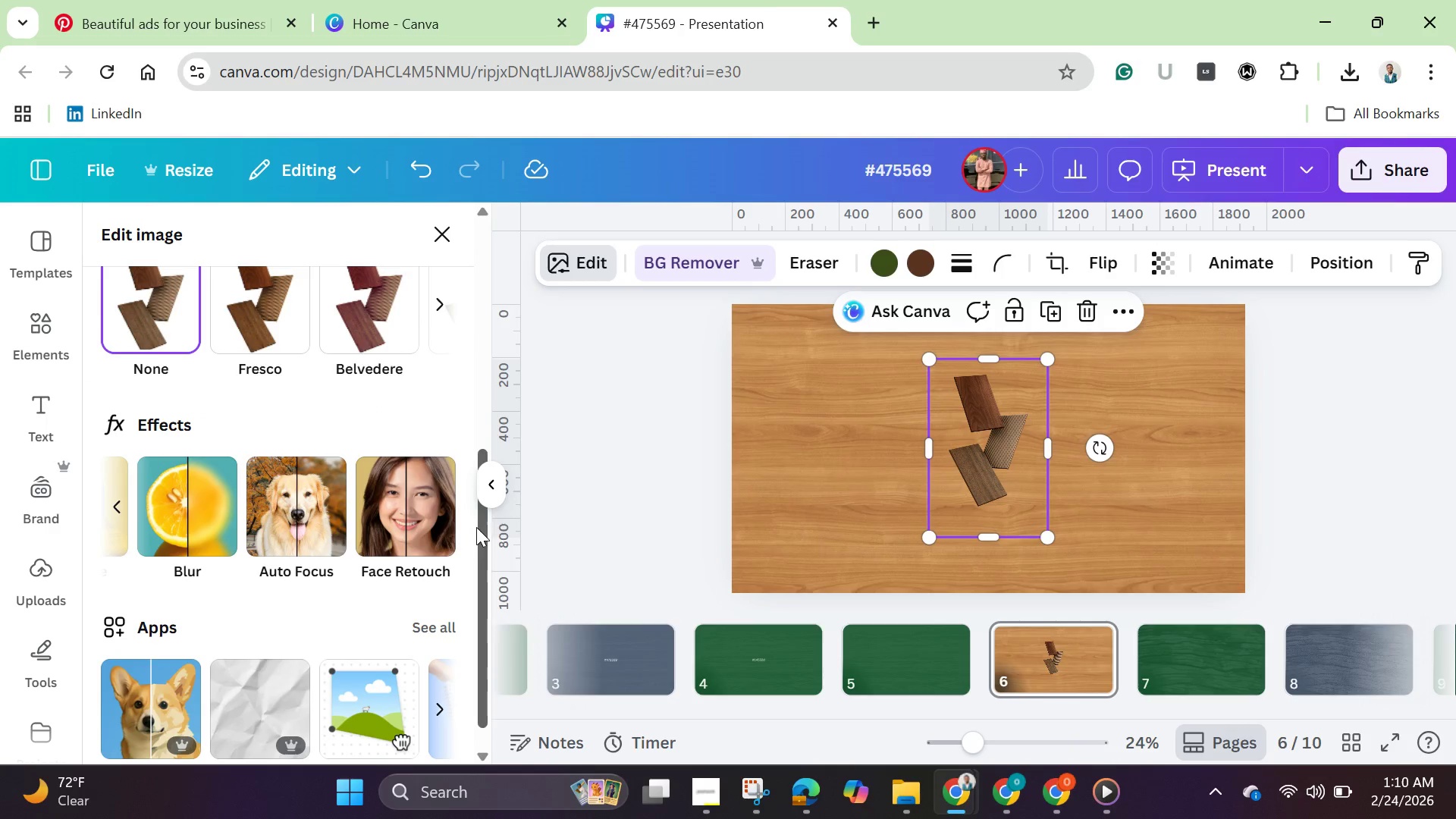 
scroll: coordinate [448, 613], scroll_direction: down, amount: 3.0
 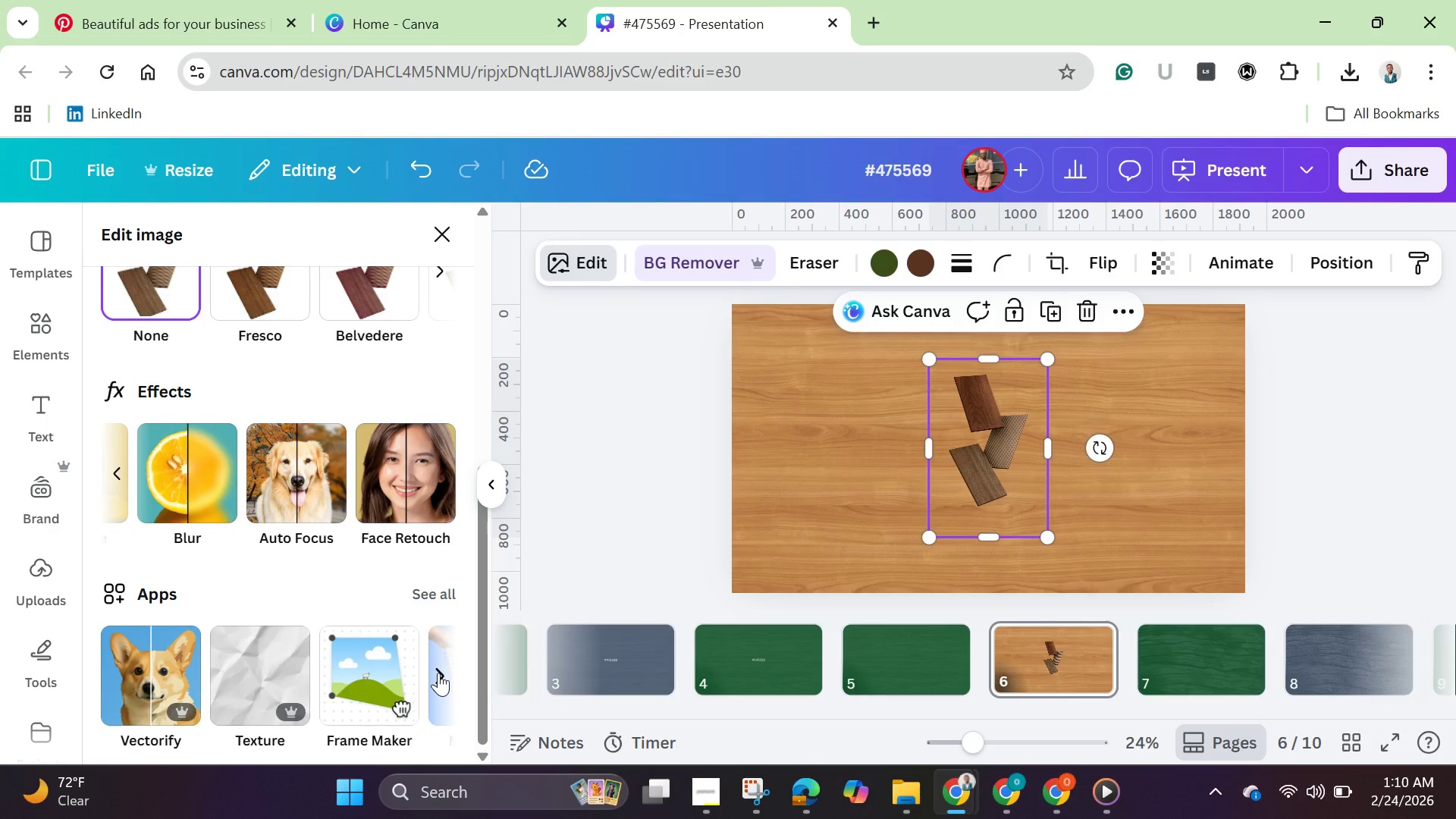 
left_click([438, 673])
 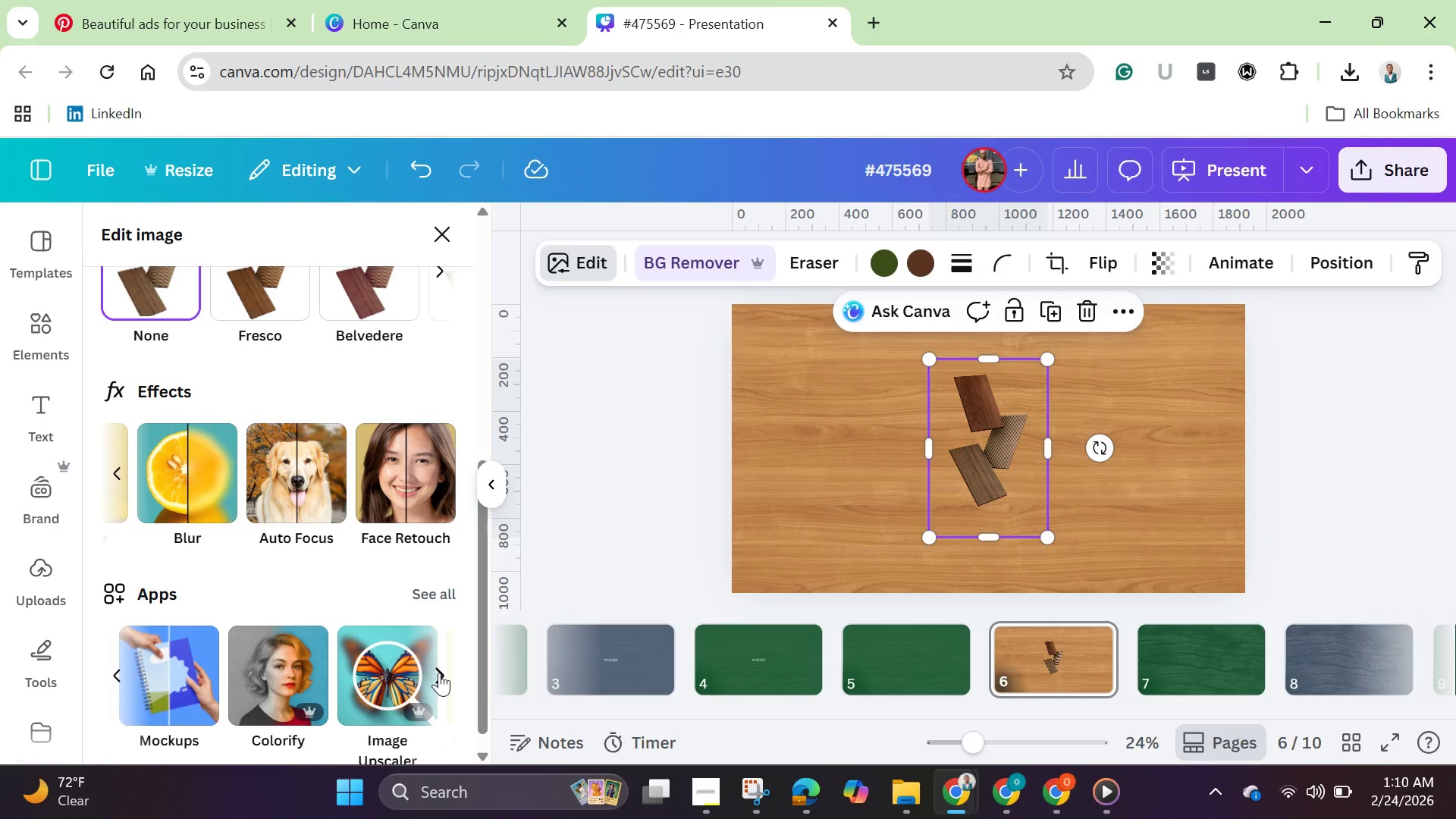 
left_click([439, 673])
 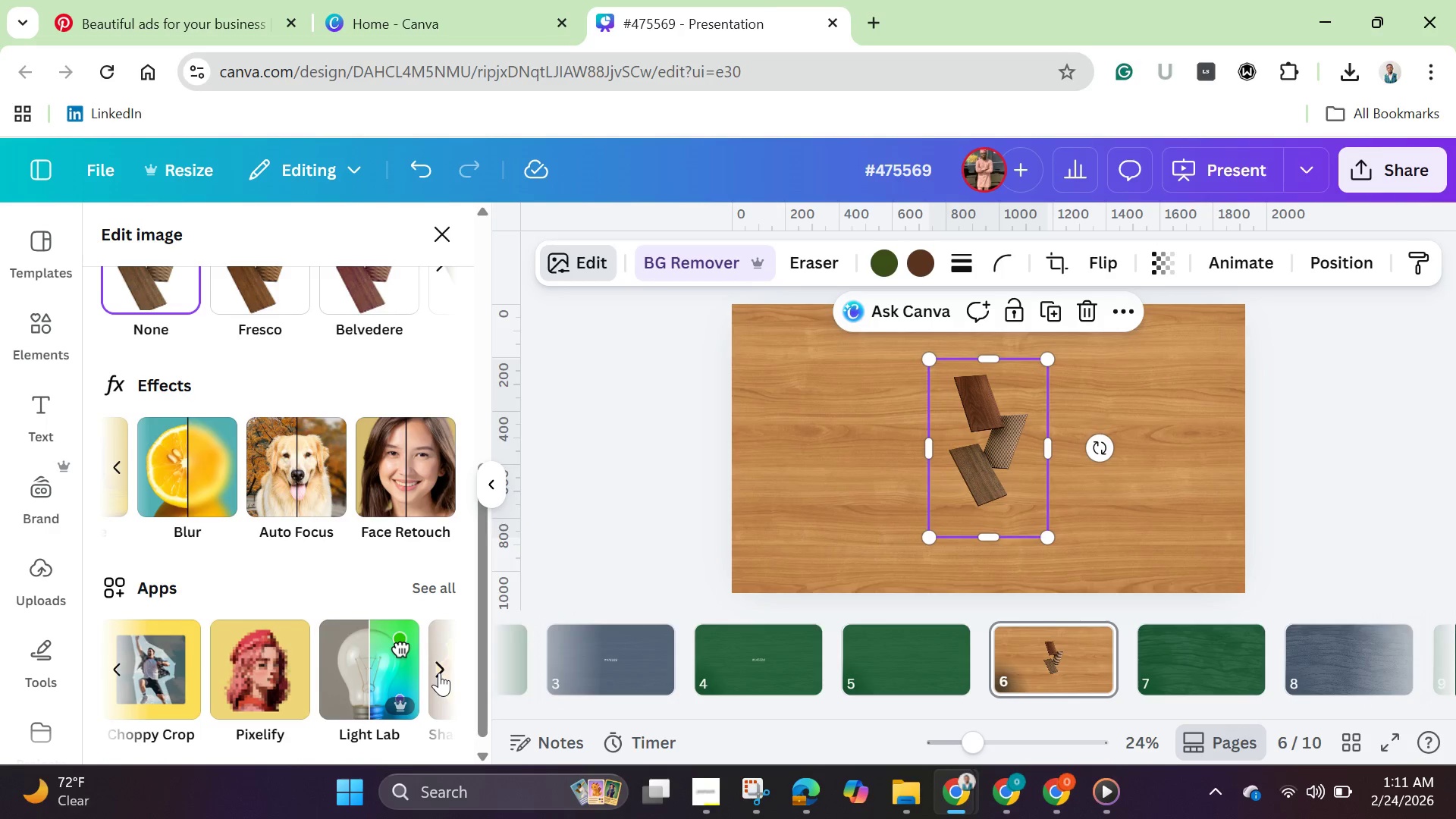 
left_click([439, 673])
 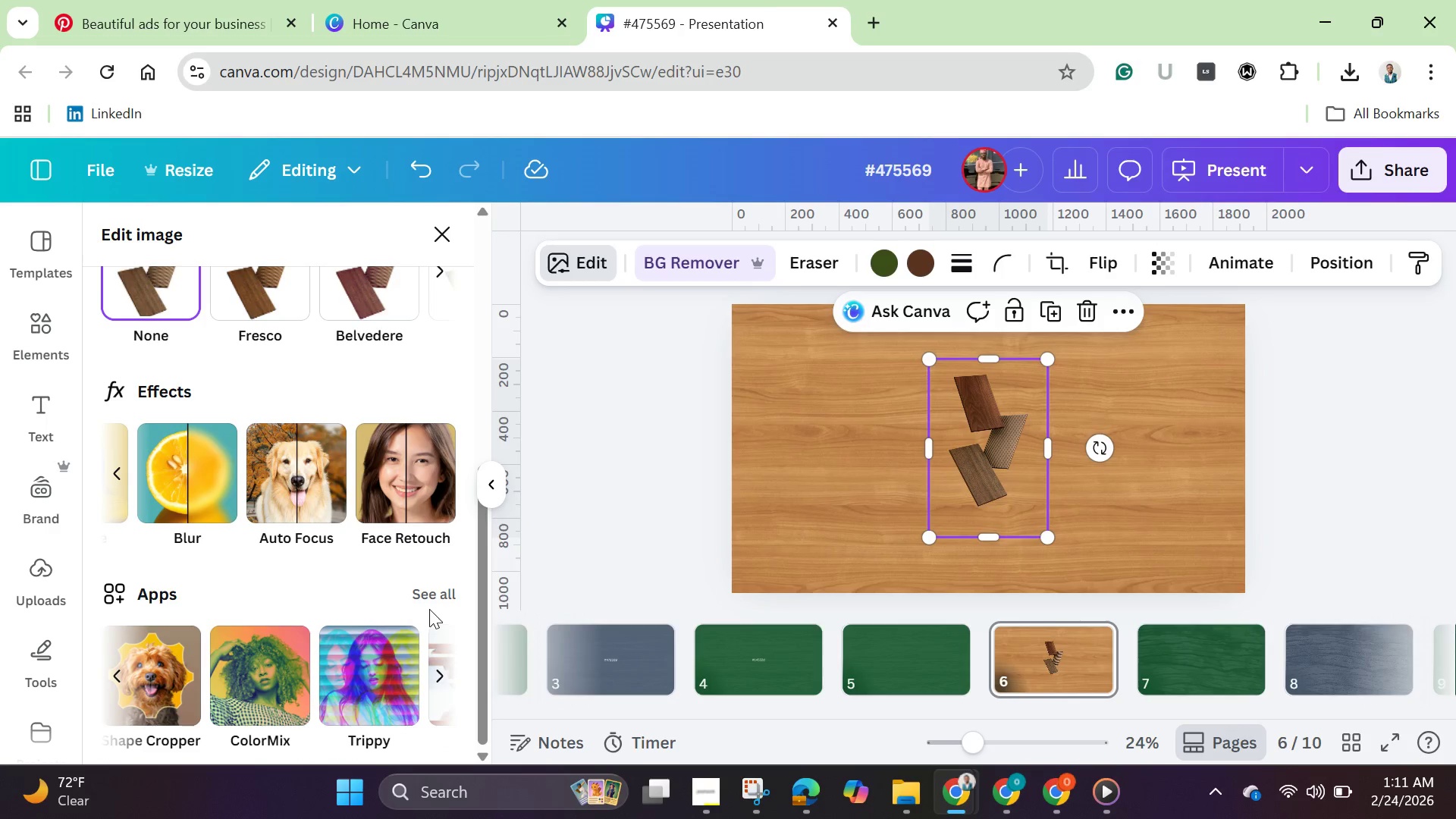 
left_click([424, 592])
 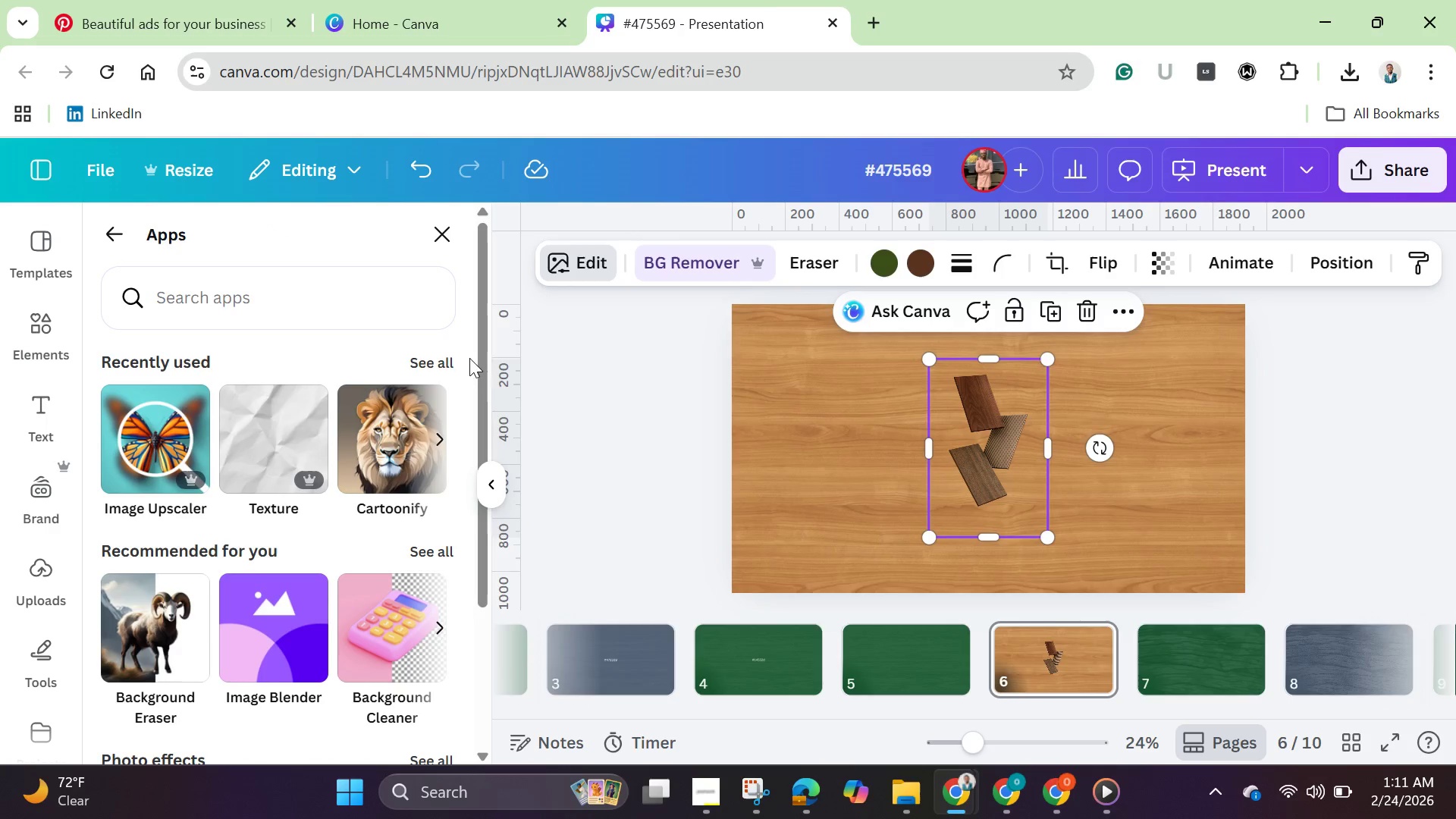 
wait(6.28)
 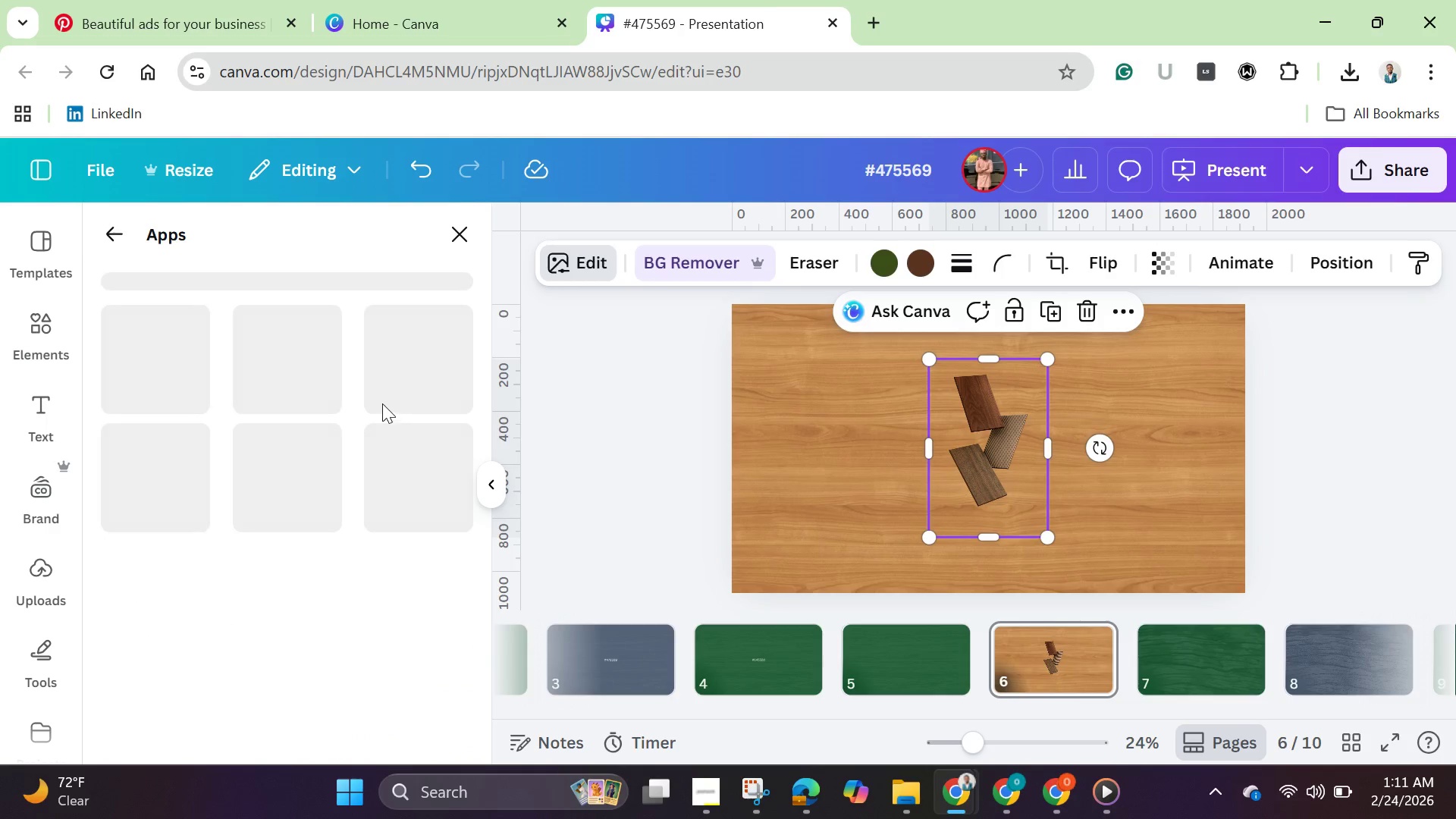 
left_click_drag(start_coordinate=[482, 407], to_coordinate=[471, 601])
 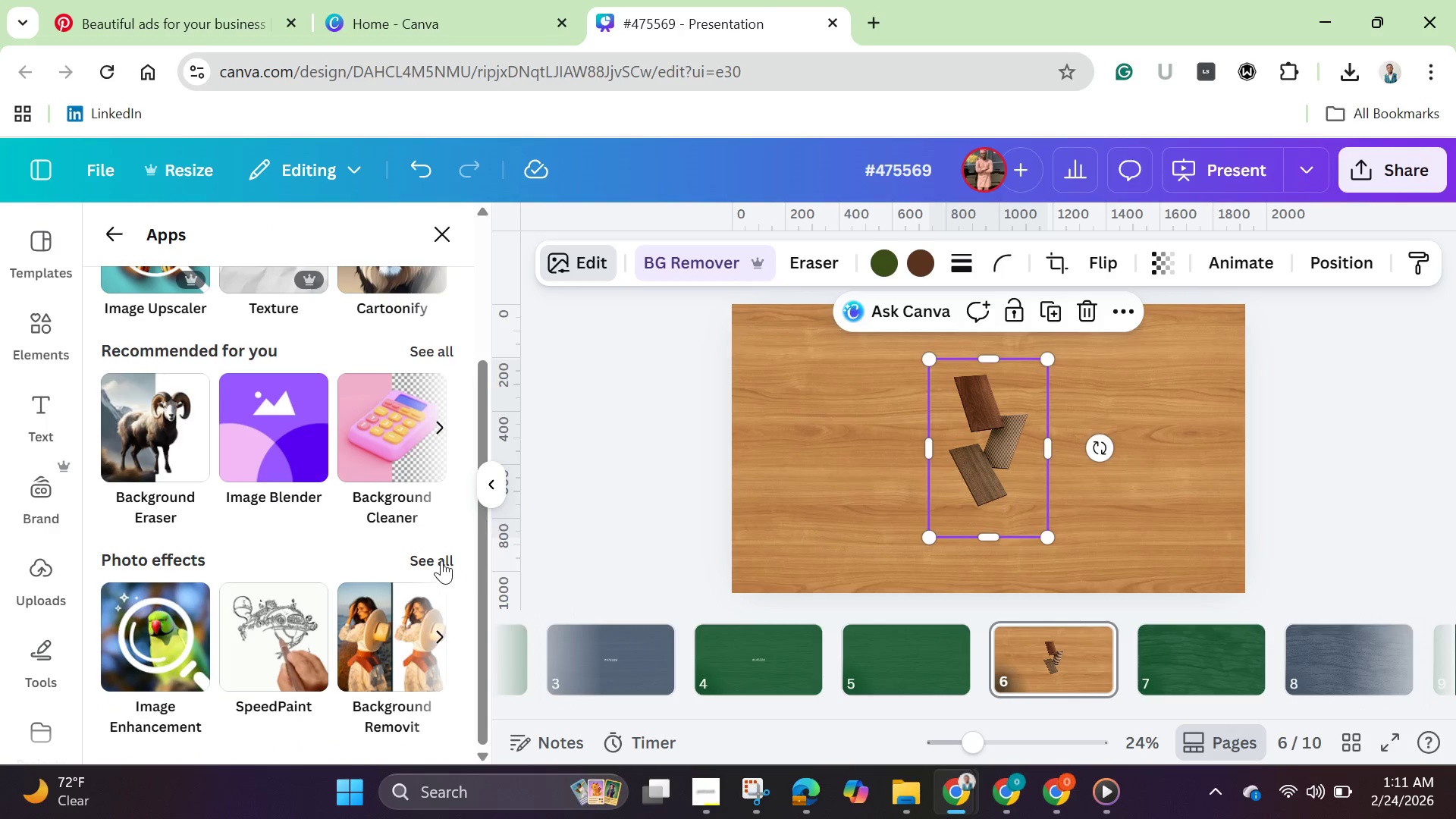 
left_click([438, 553])
 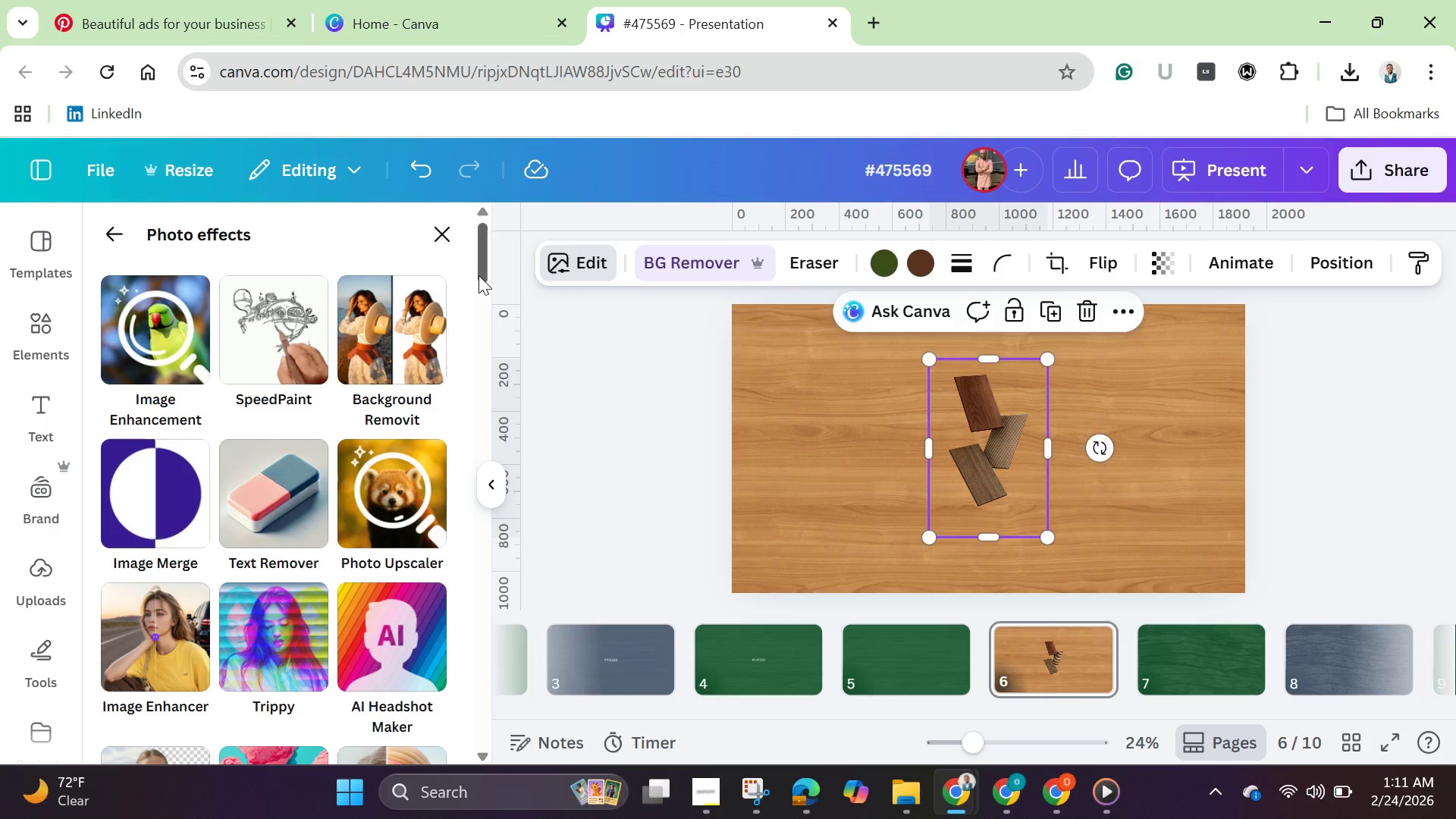 
wait(5.47)
 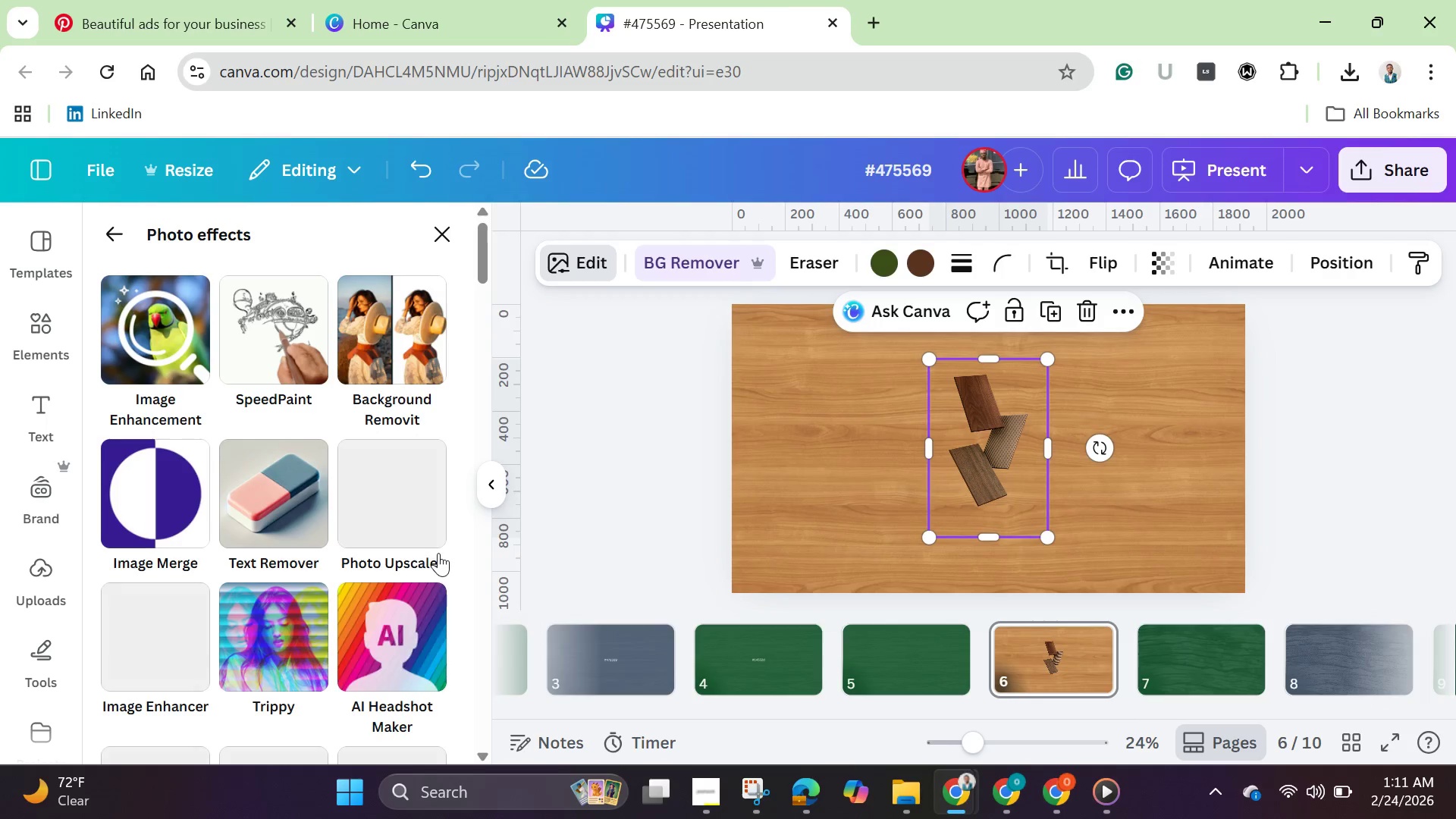 
left_click_drag(start_coordinate=[485, 281], to_coordinate=[499, 184])
 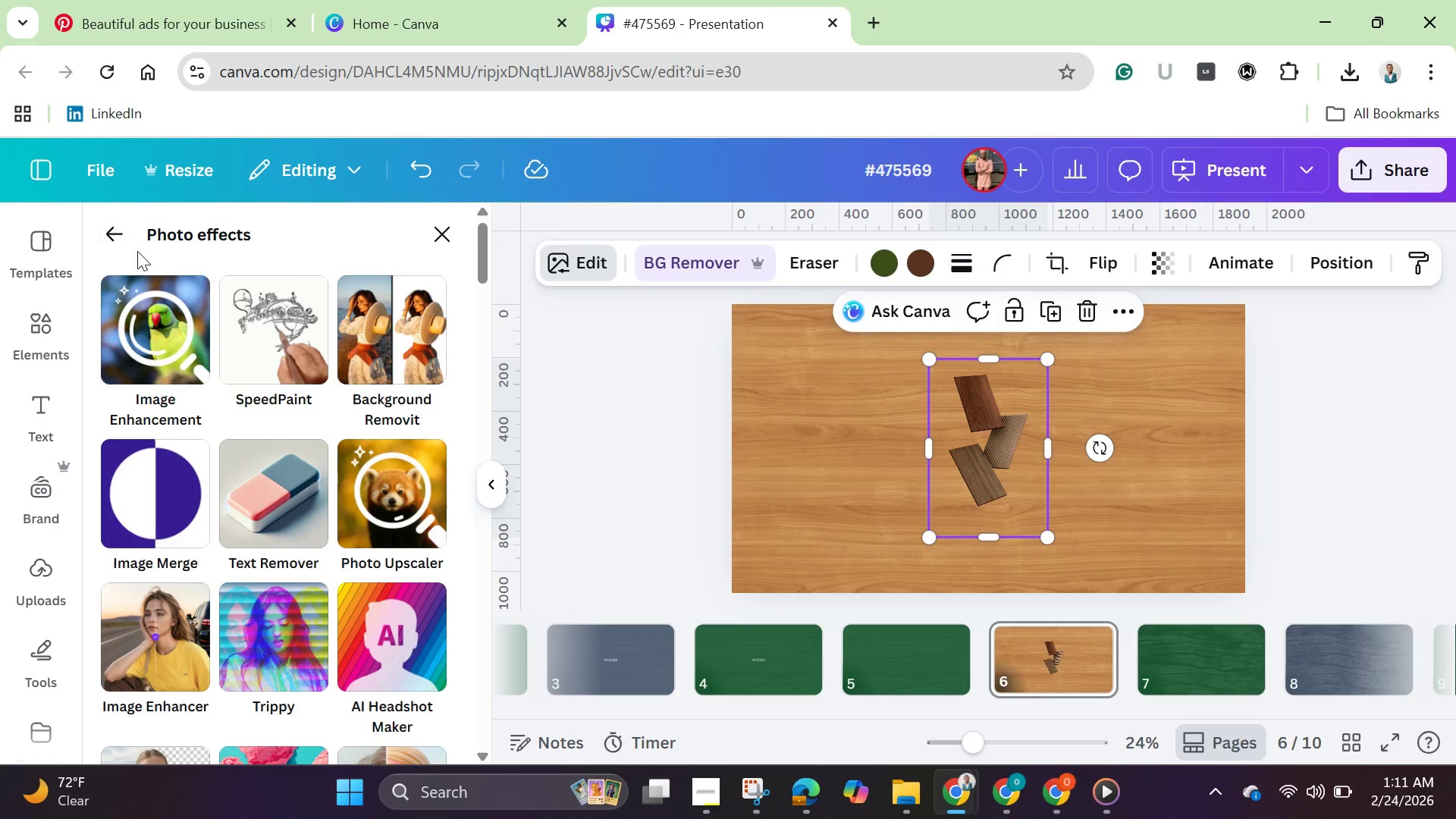 
left_click([118, 234])
 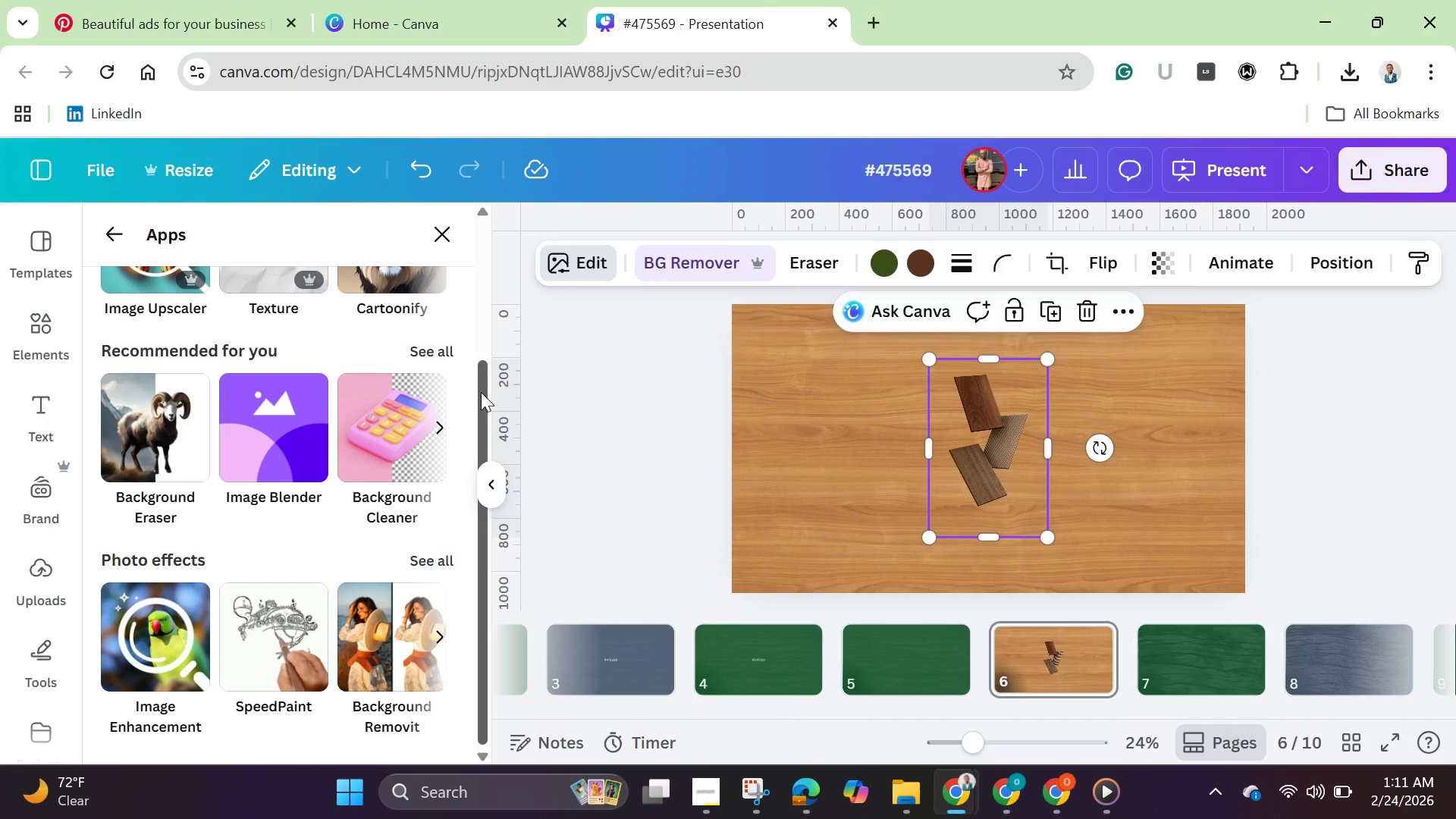 
left_click_drag(start_coordinate=[488, 401], to_coordinate=[473, 280])
 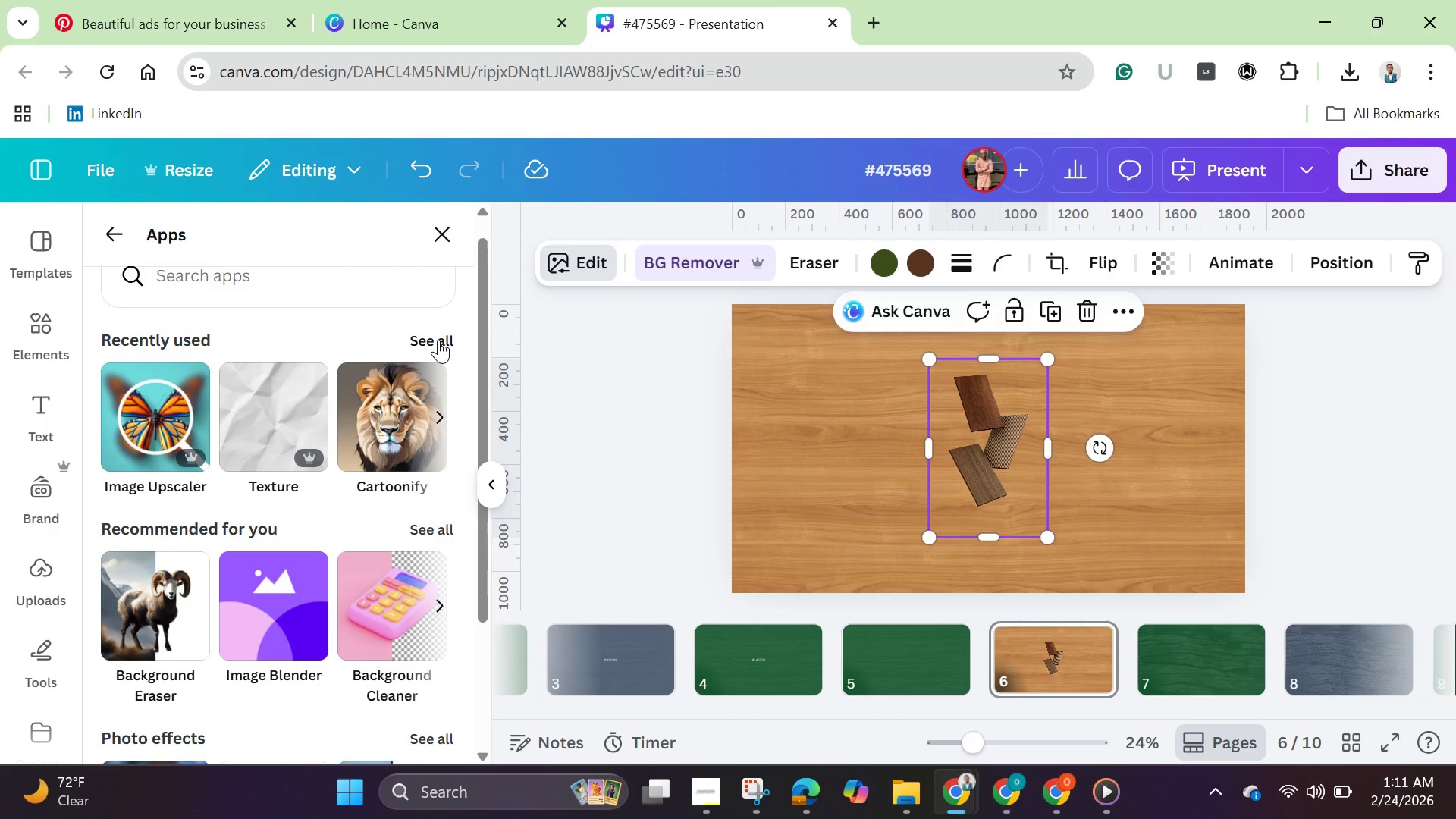 
left_click([438, 340])
 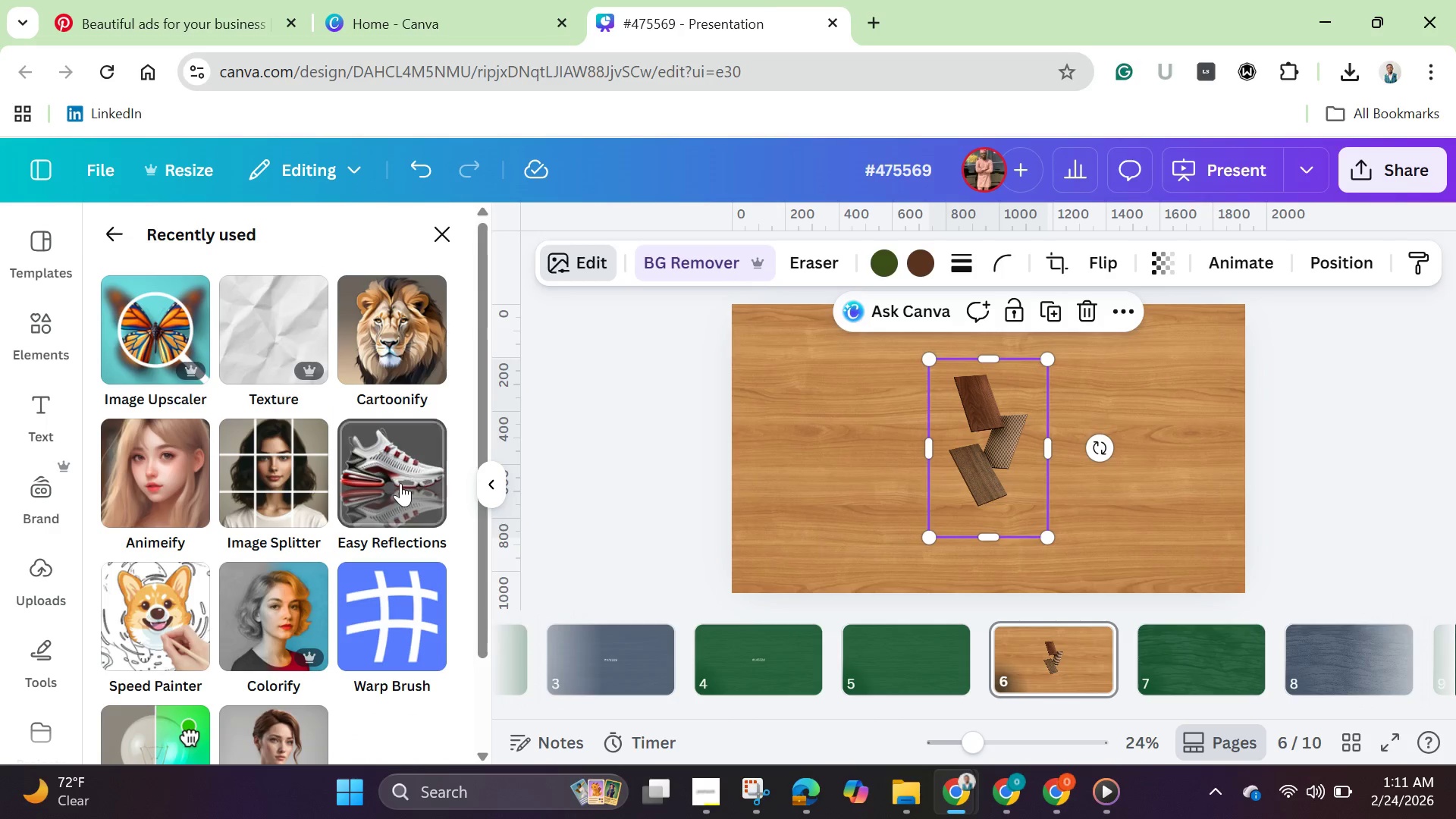 
left_click([368, 510])
 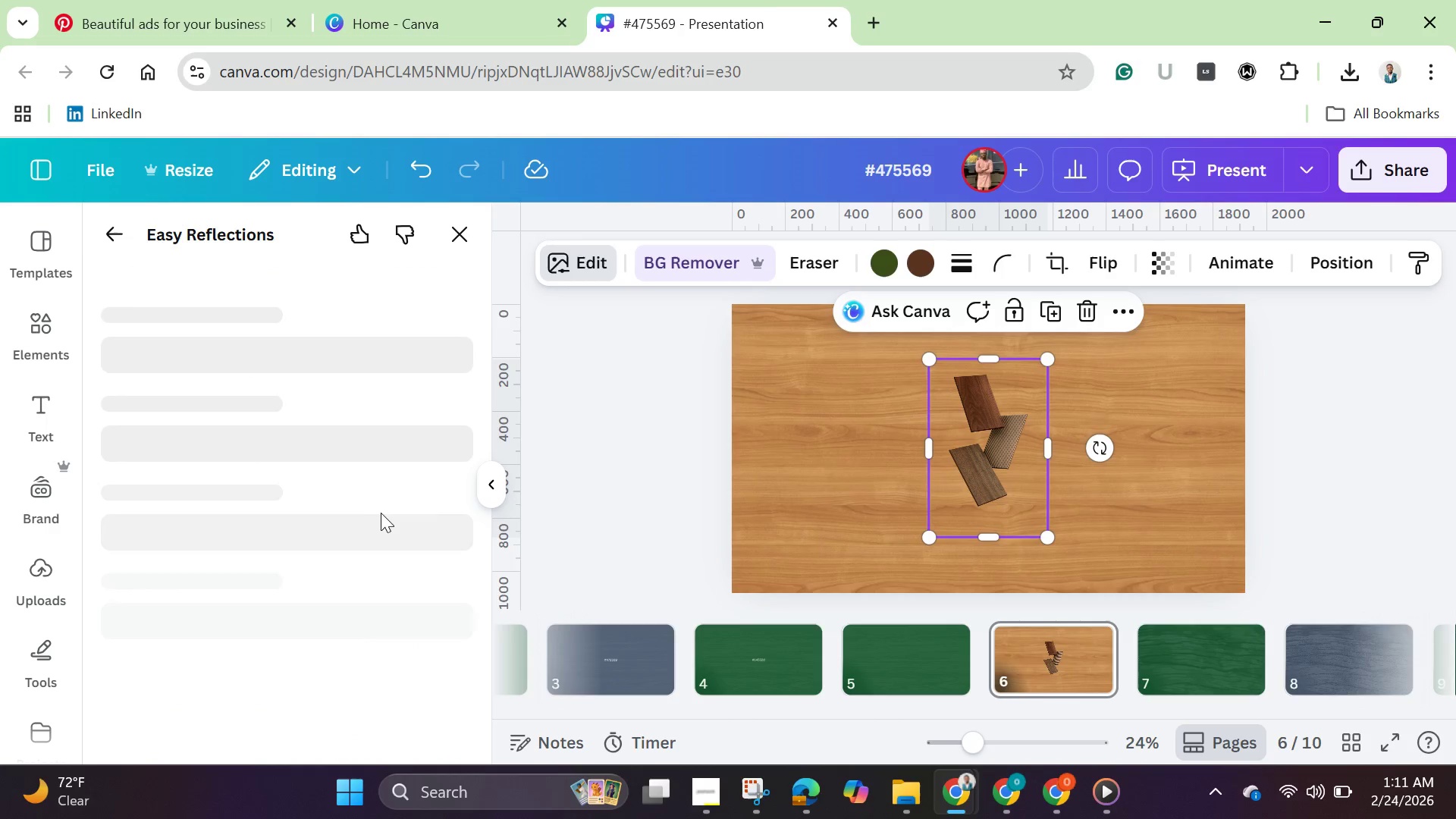 
mouse_move([569, 17])
 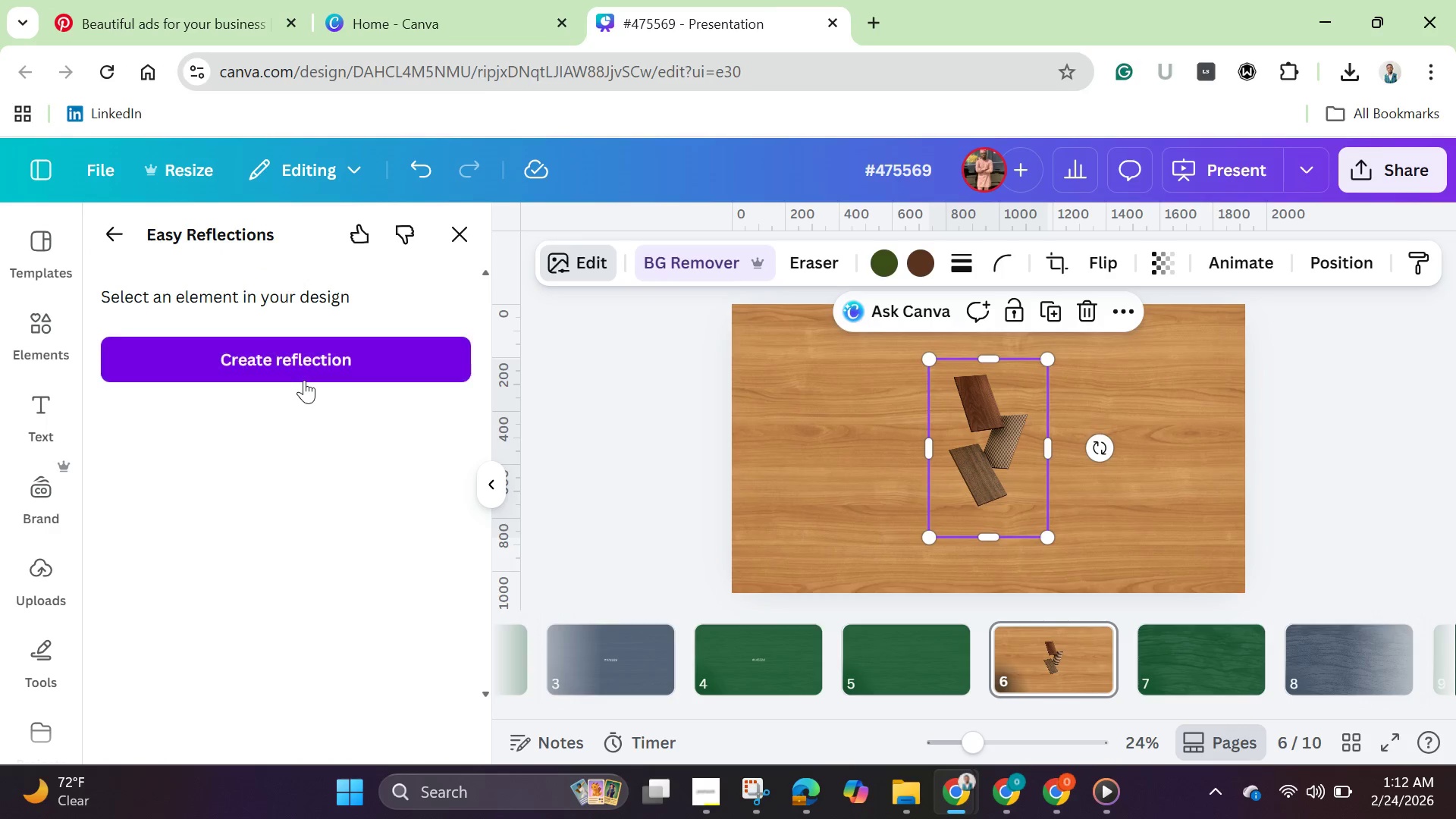 
left_click([304, 380])
 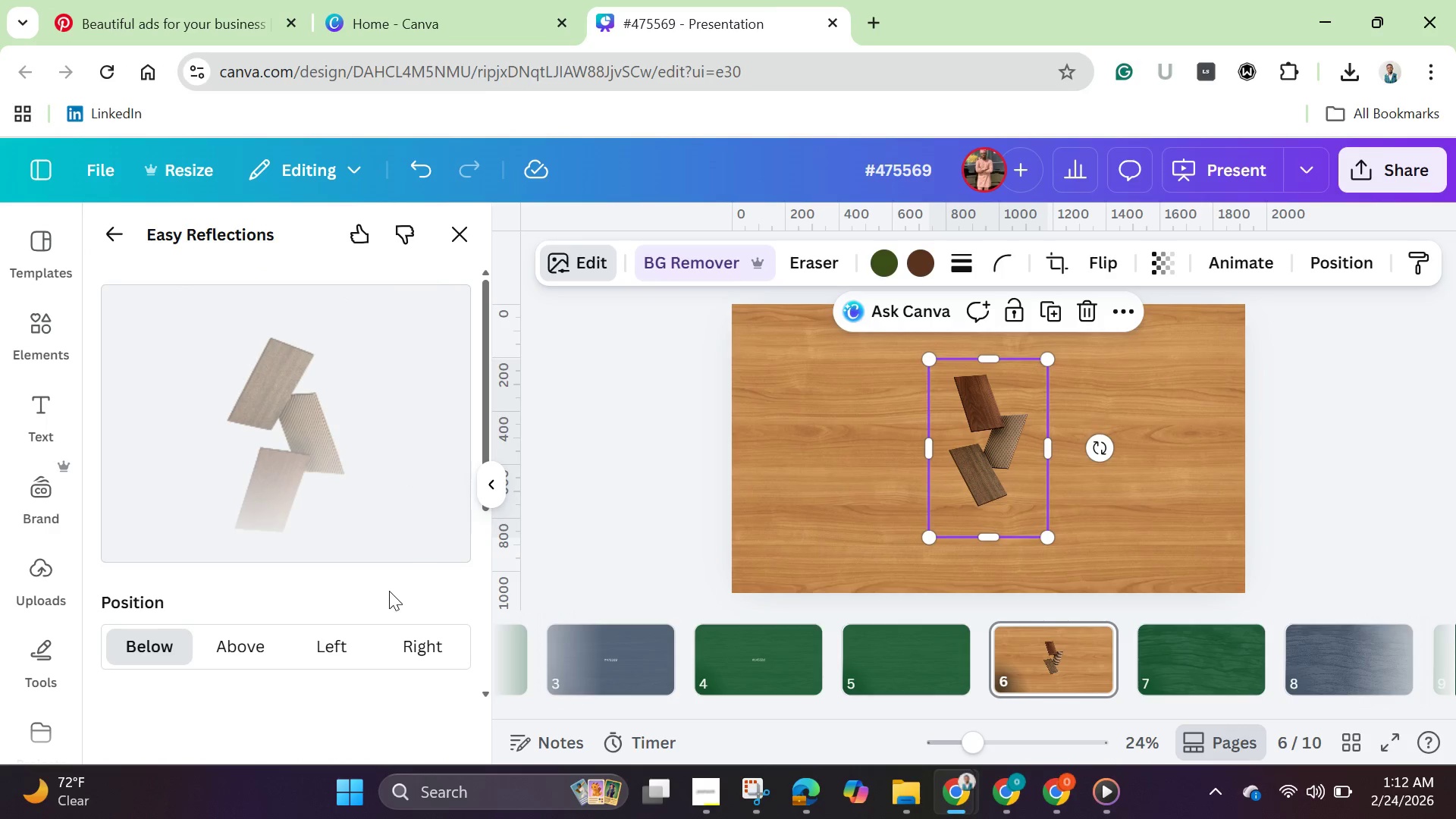 
scroll: coordinate [390, 619], scroll_direction: down, amount: 2.0
 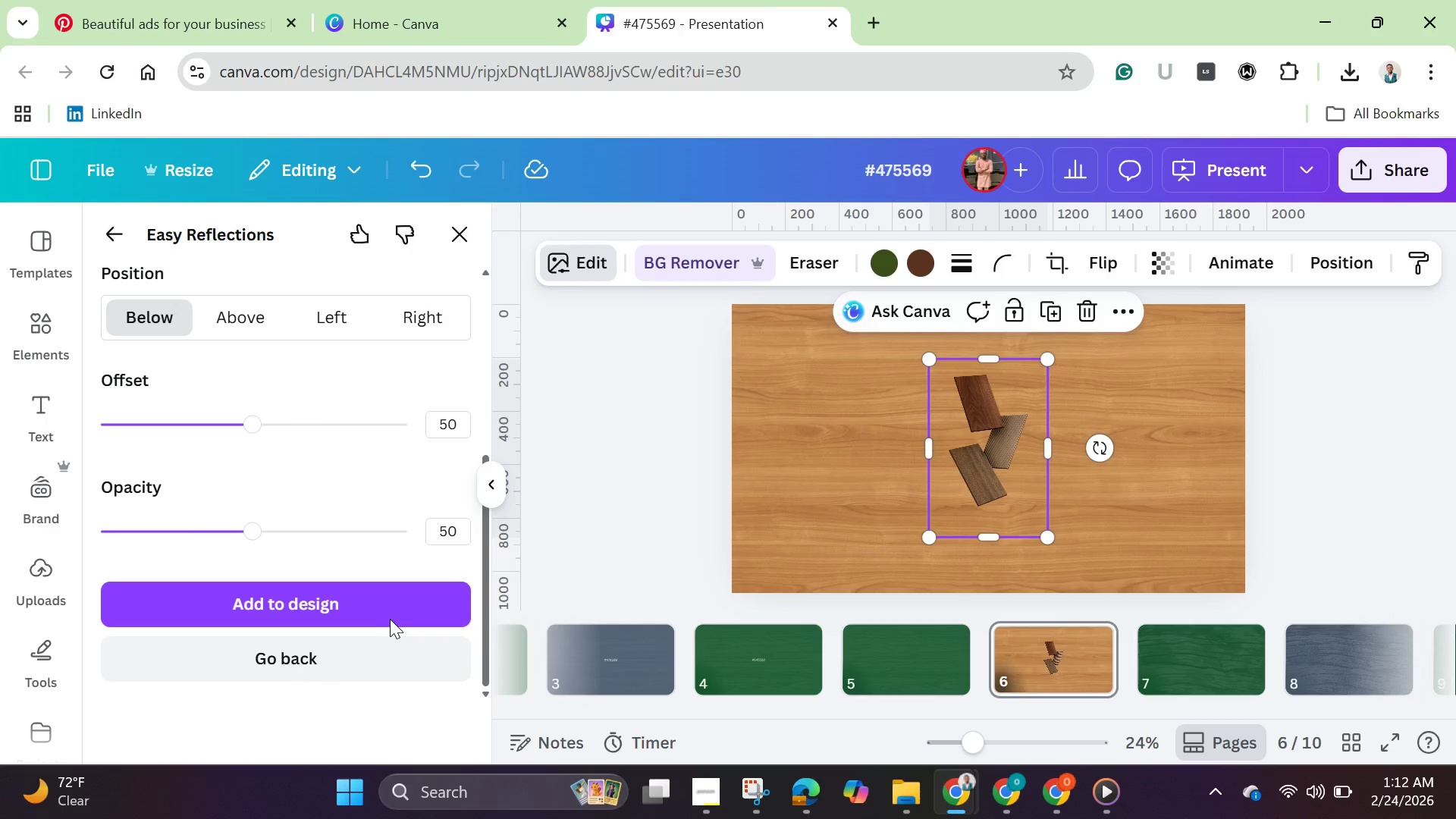 
left_click([389, 613])
 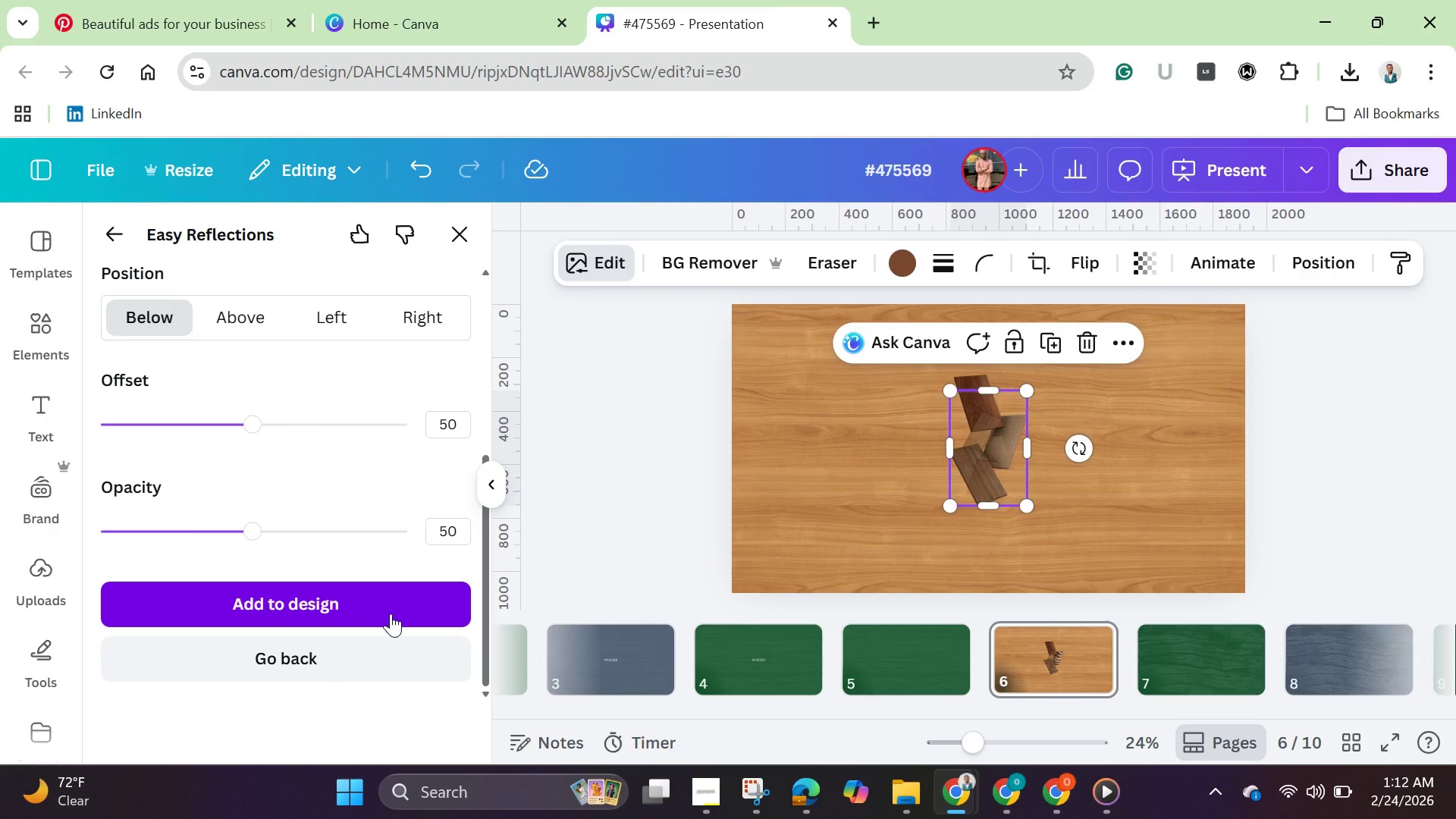 
wait(12.7)
 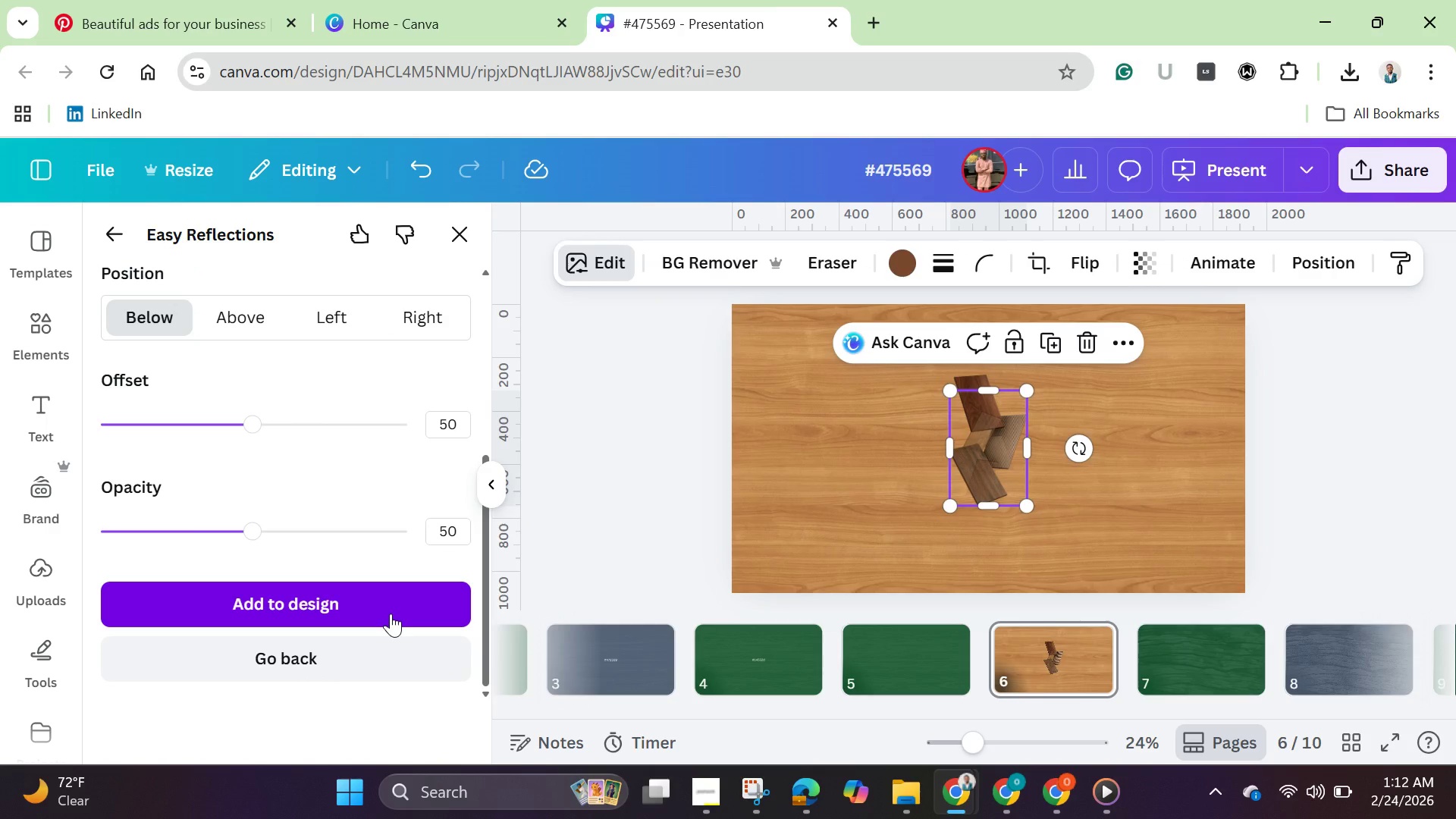 
left_click_drag(start_coordinate=[973, 467], to_coordinate=[968, 560])
 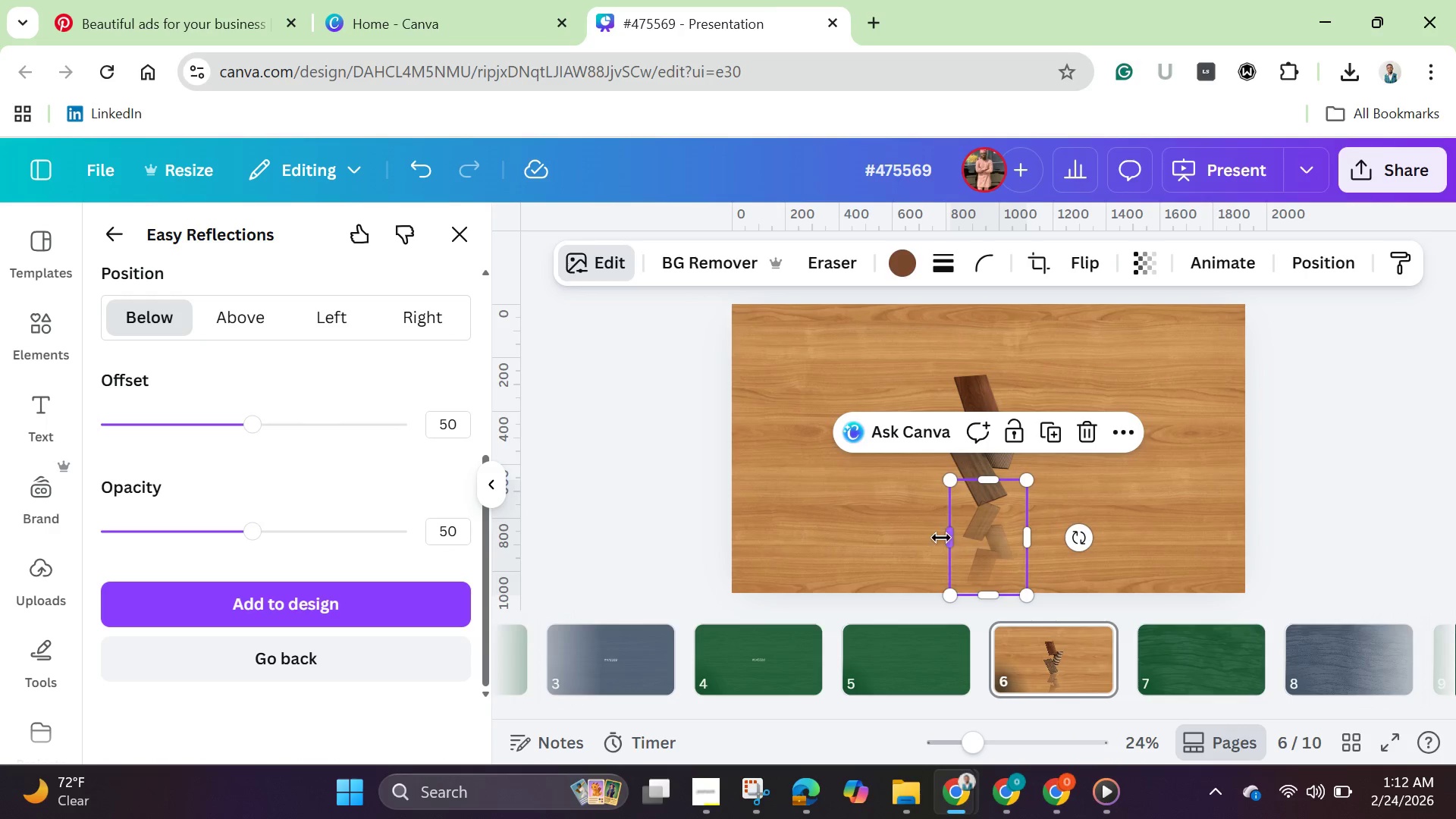 
left_click([943, 538])
 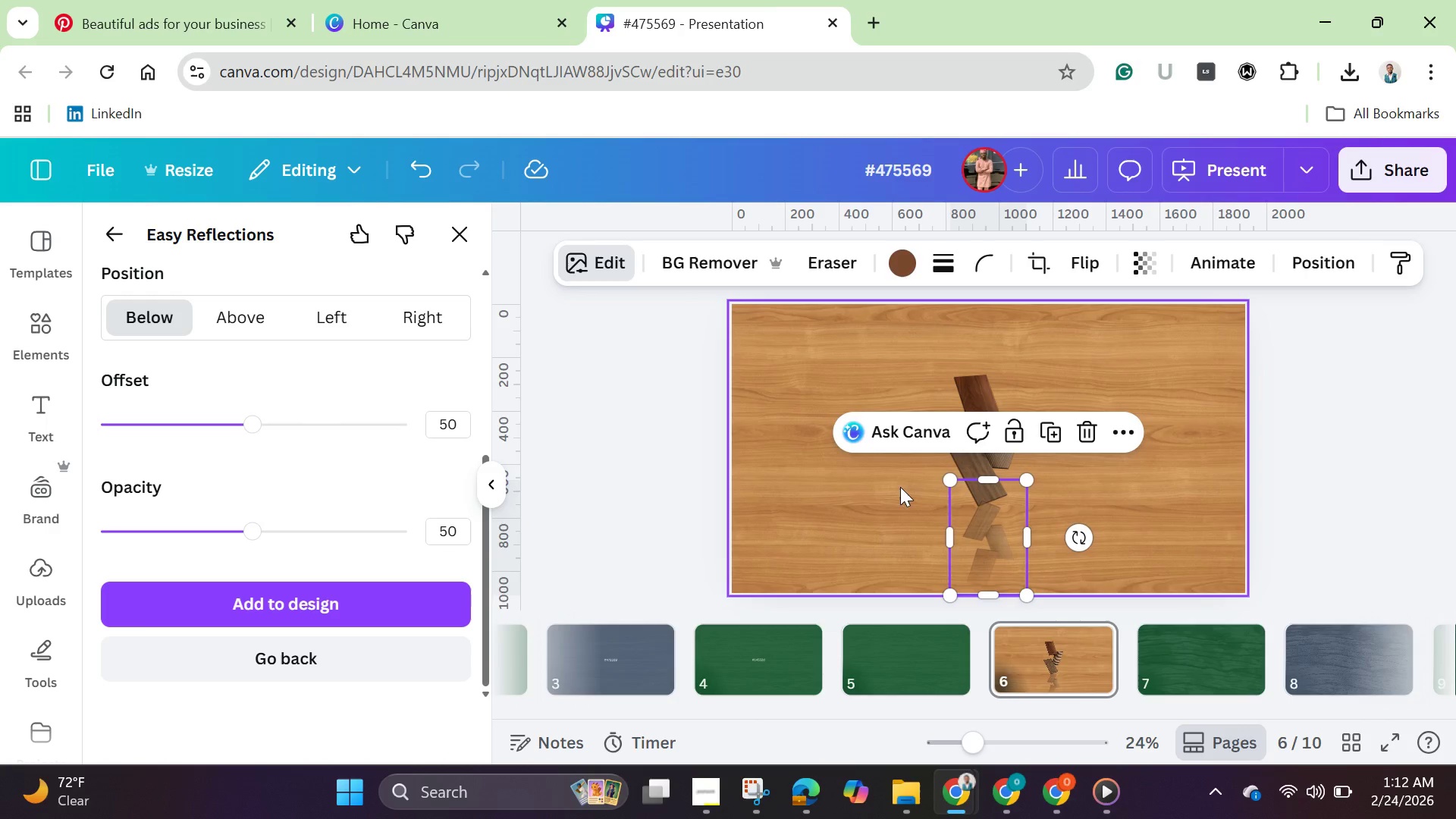 
left_click([901, 485])
 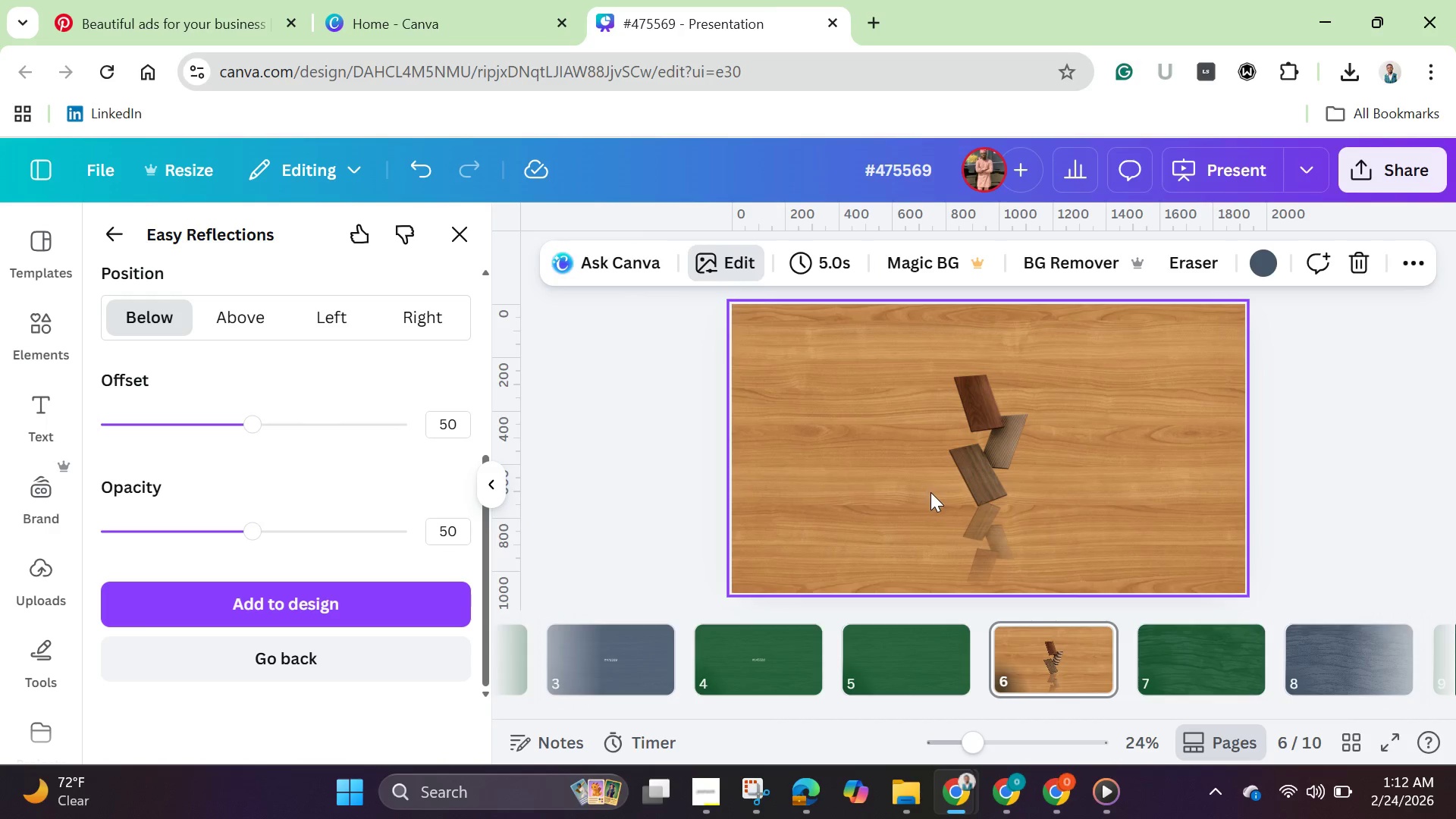 
mouse_move([943, 543])
 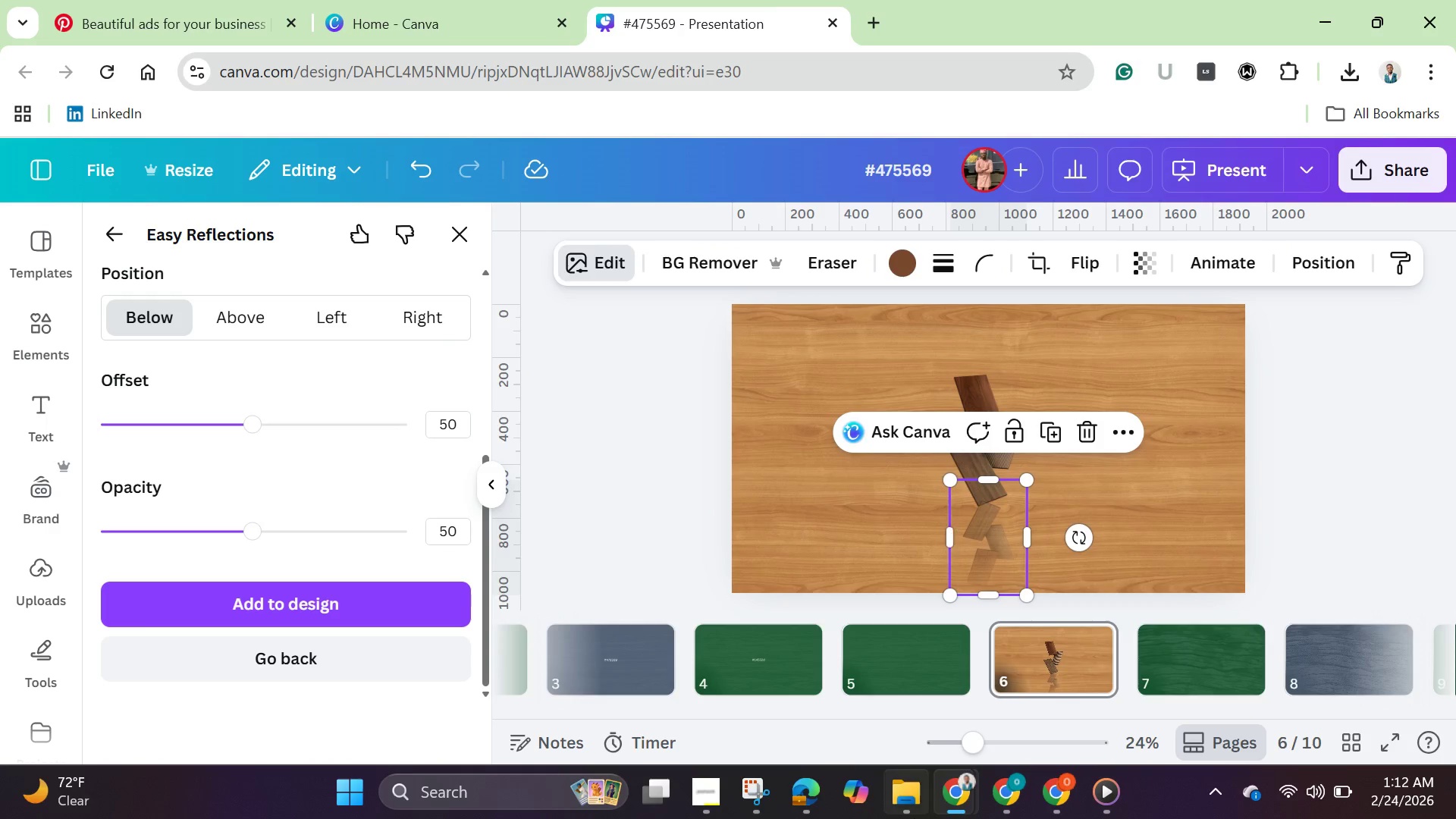 
mouse_move([935, 826])
 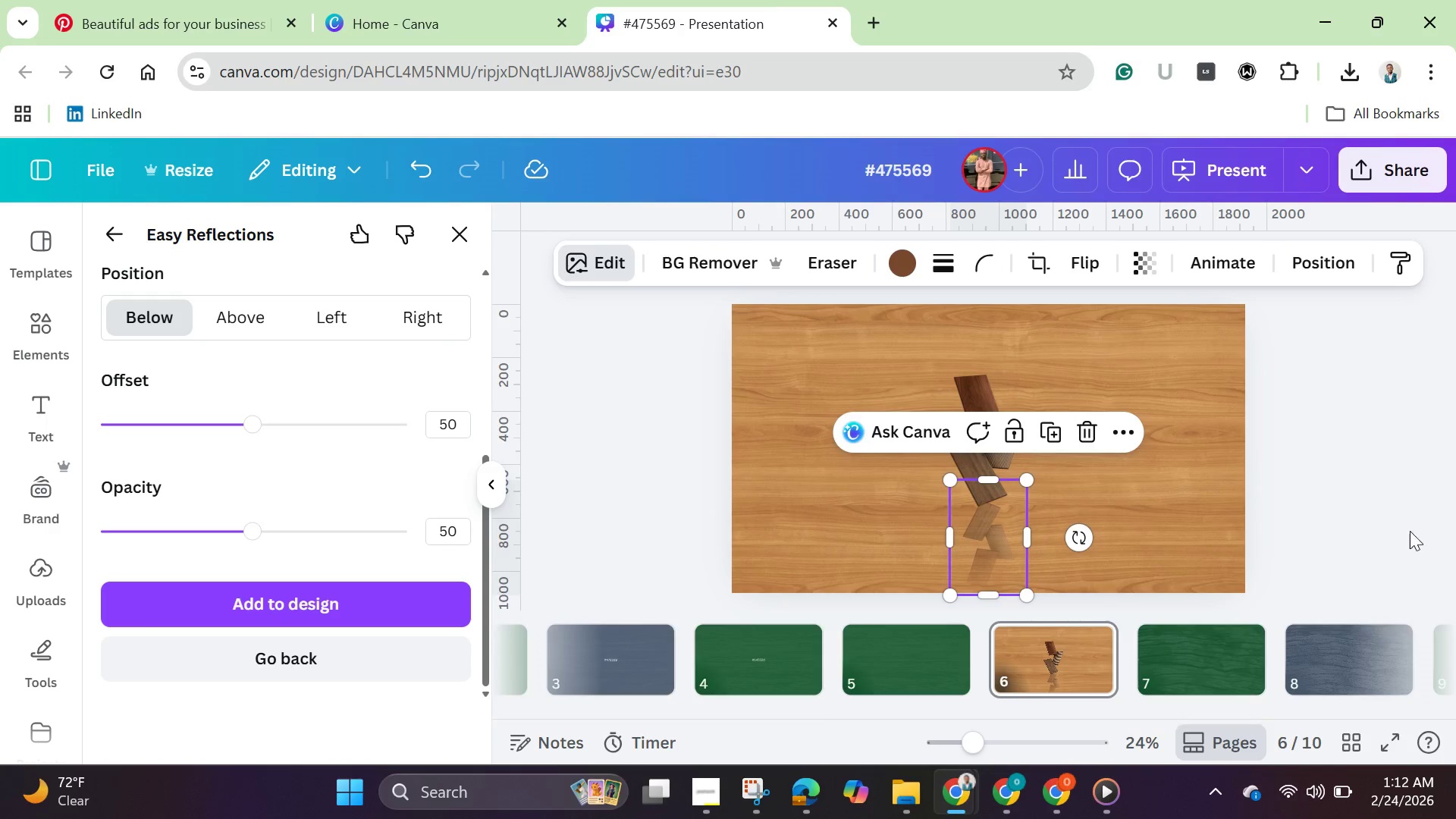 
left_click([1409, 516])
 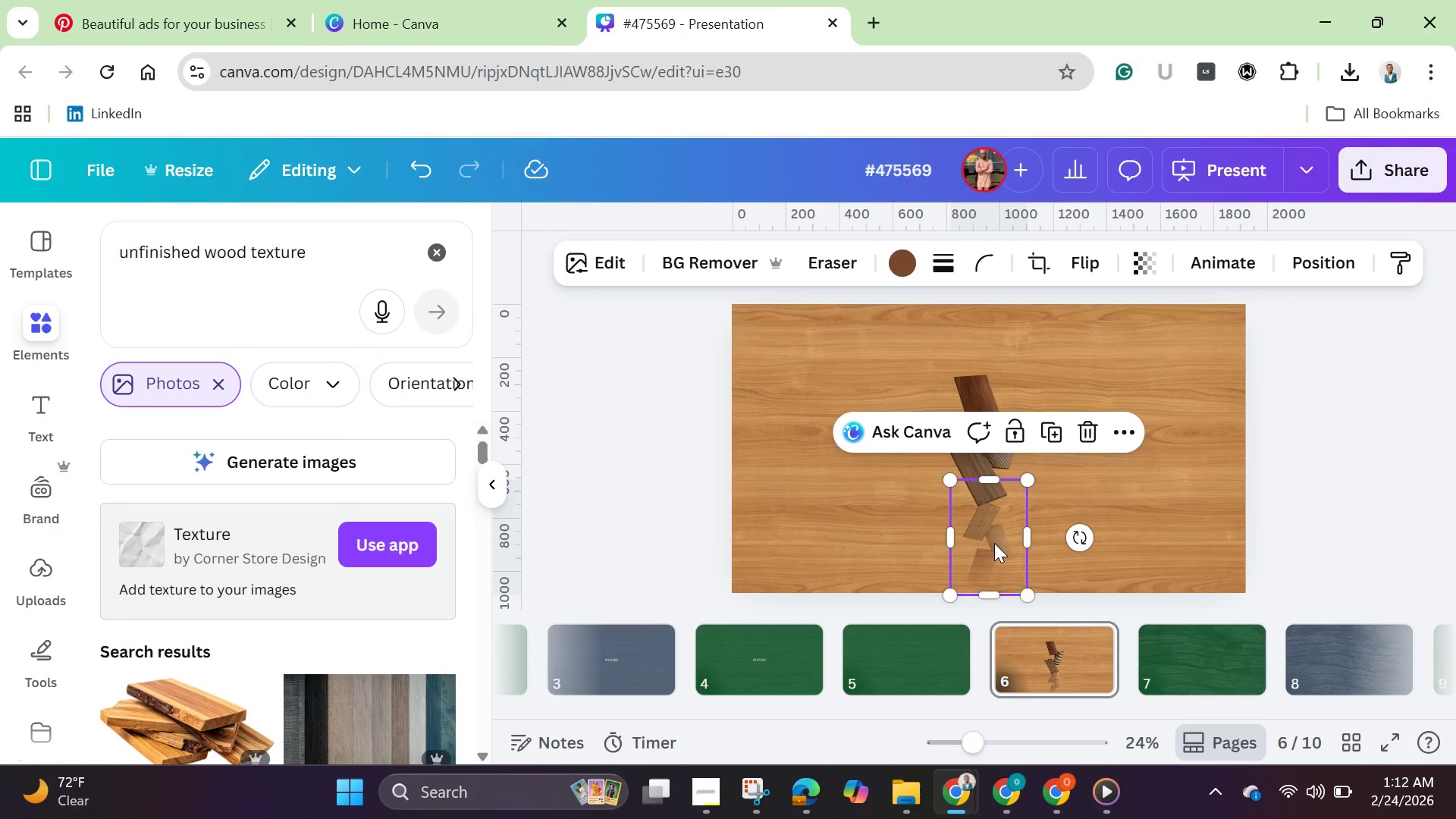 
left_click_drag(start_coordinate=[994, 543], to_coordinate=[1046, 480])
 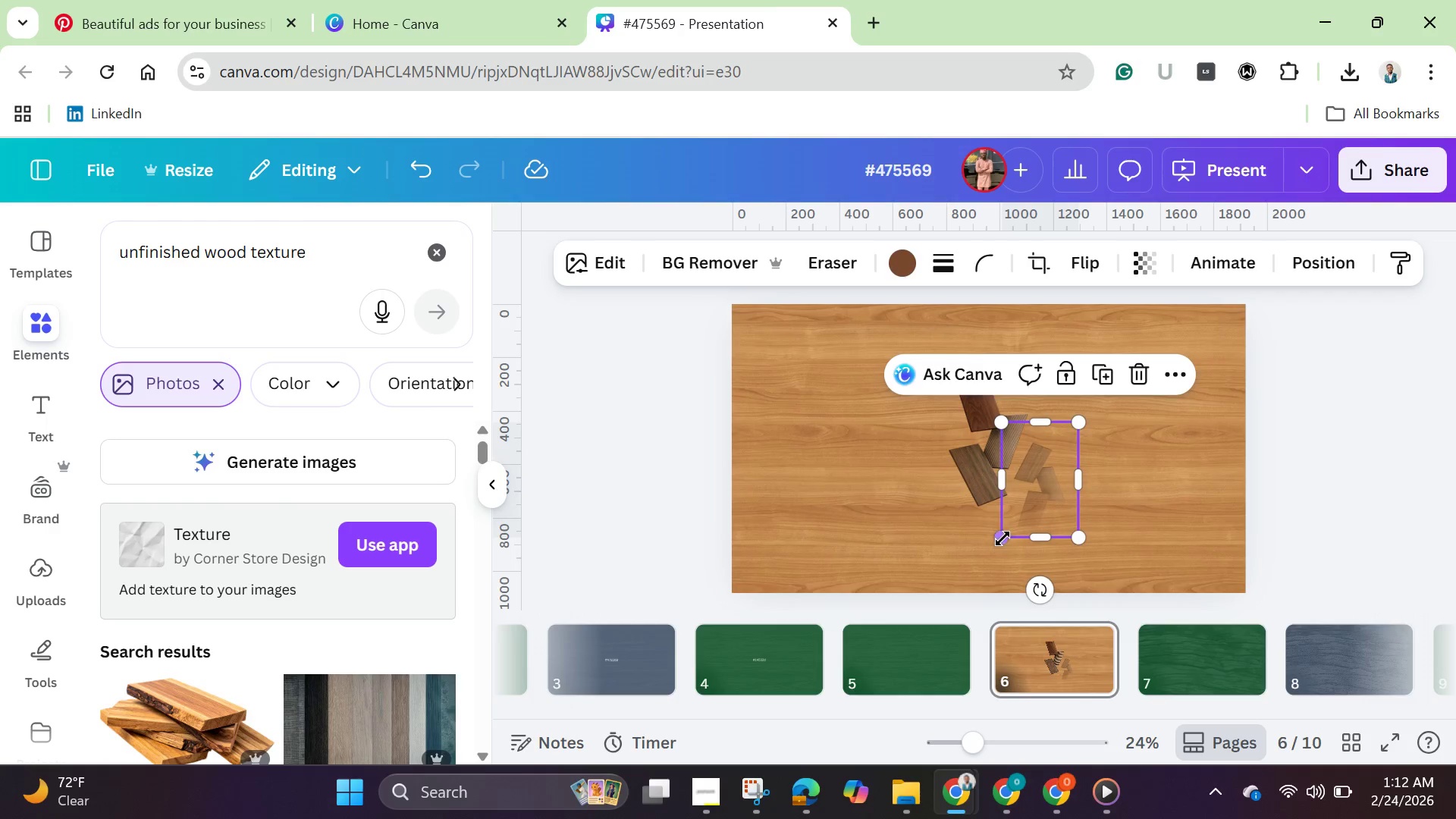 
left_click_drag(start_coordinate=[1003, 538], to_coordinate=[922, 613])
 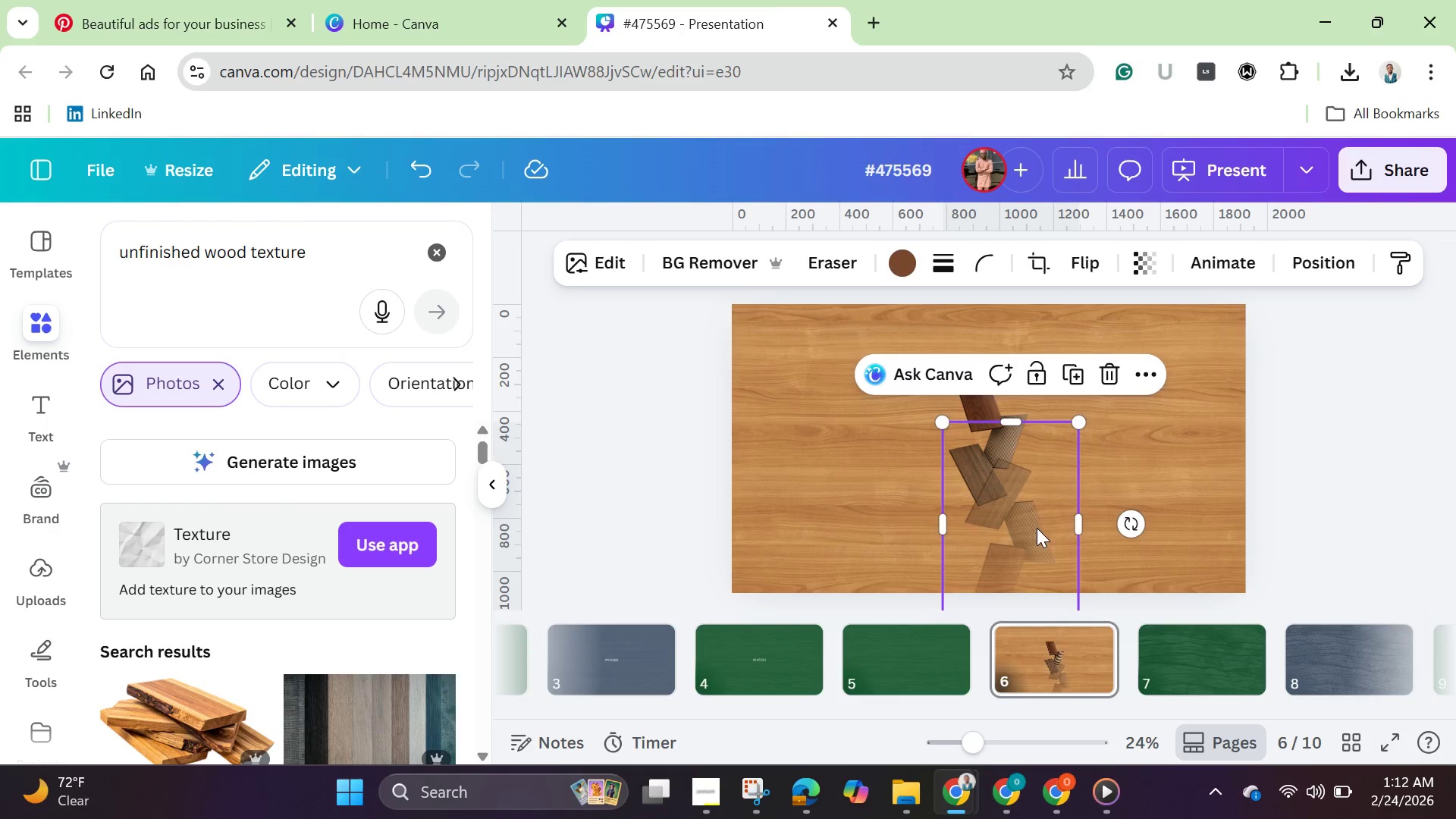 
left_click_drag(start_coordinate=[1037, 521], to_coordinate=[1031, 575])
 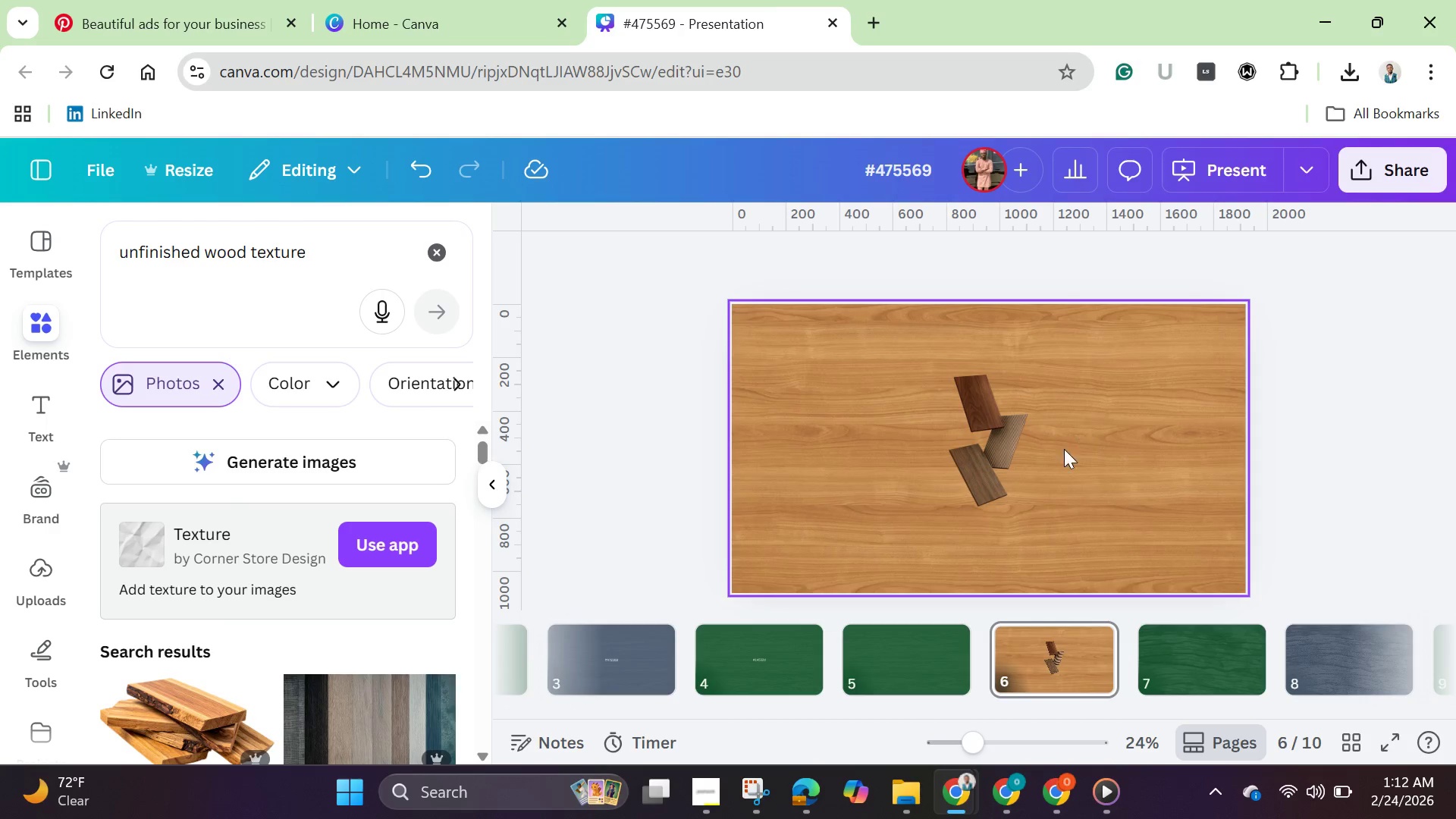 
left_click([989, 433])
 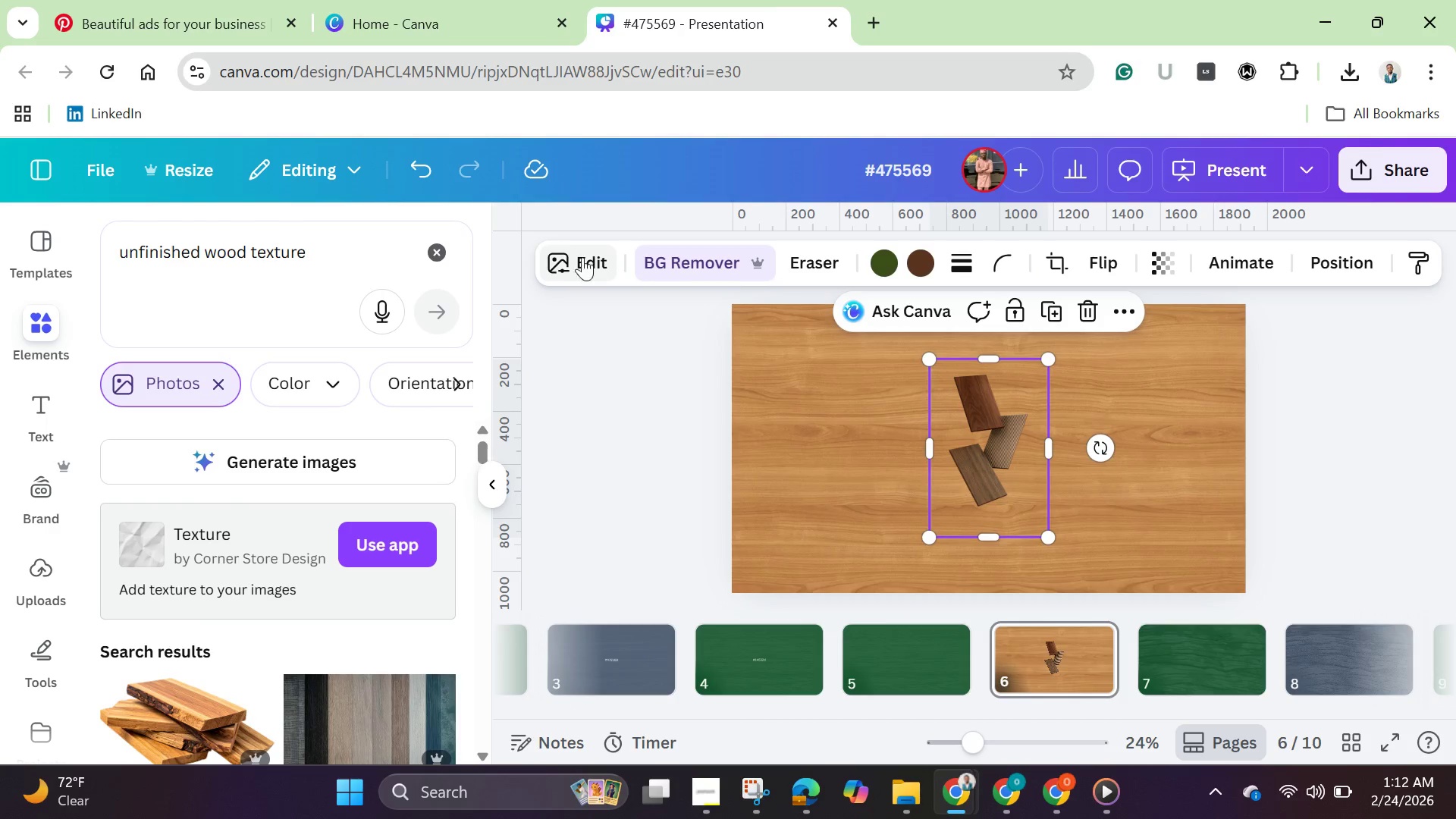 
left_click([588, 249])
 